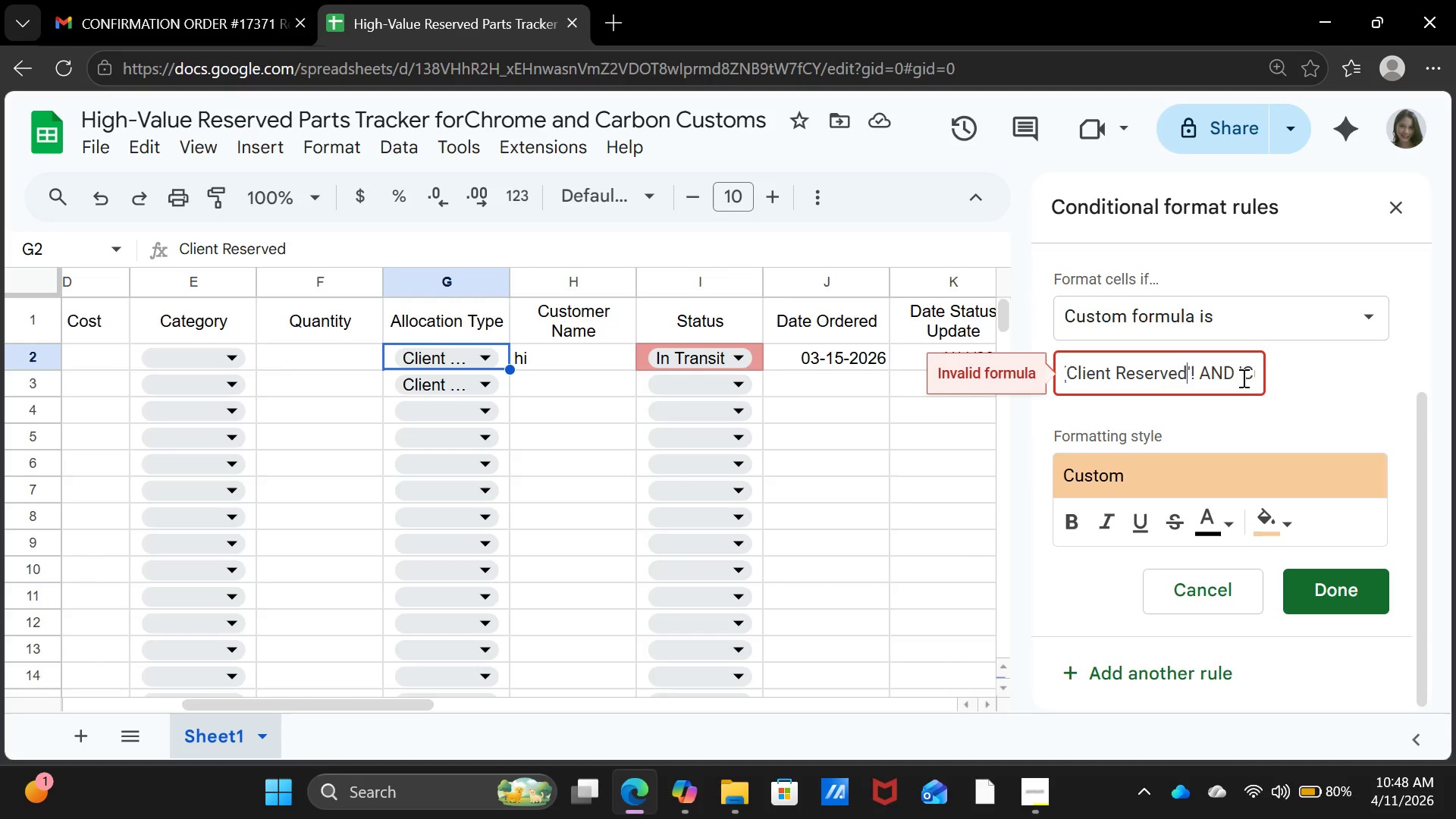 
hold_key(key=ArrowLeft, duration=1.31)
 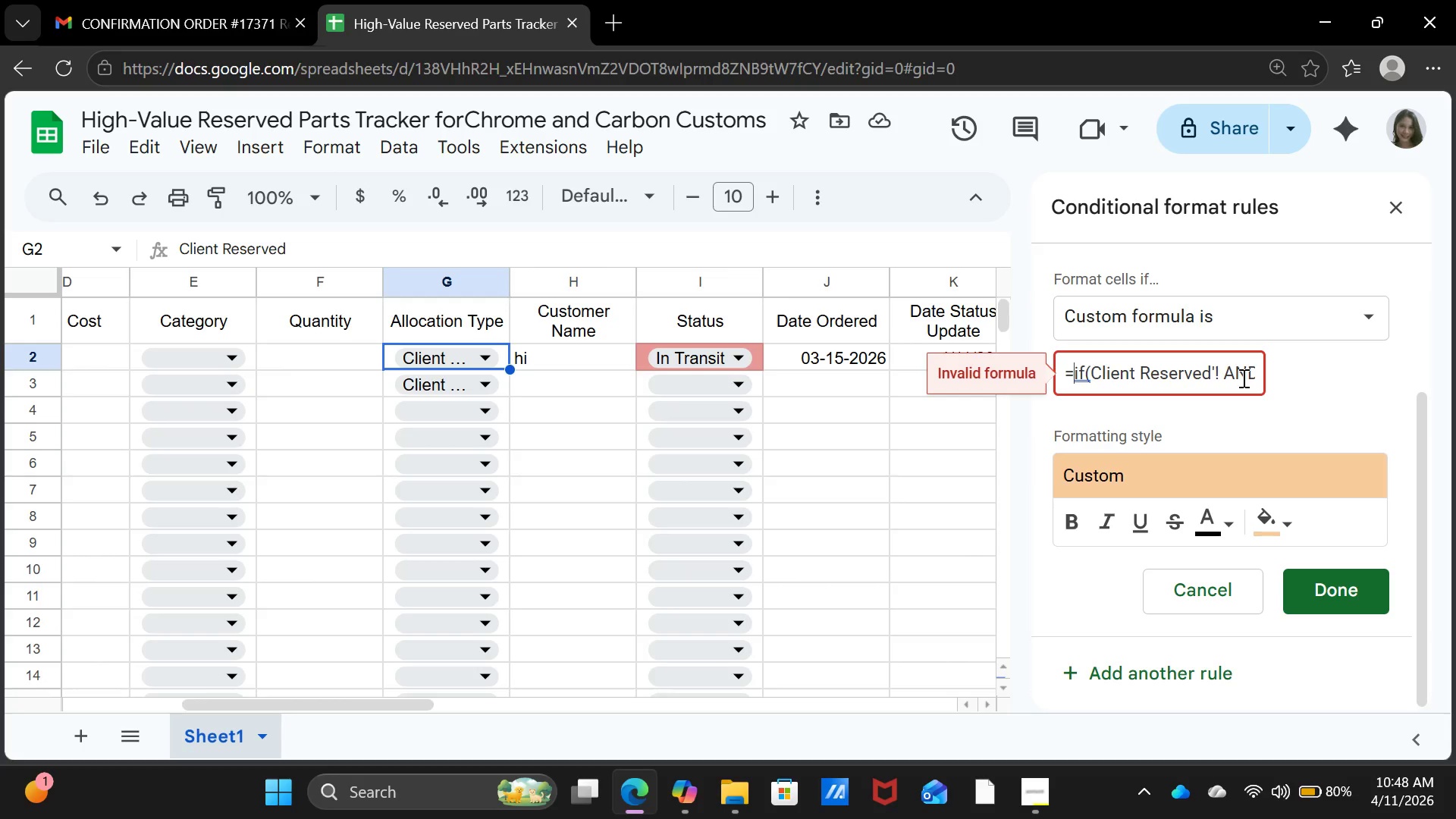 
key(ArrowRight)
 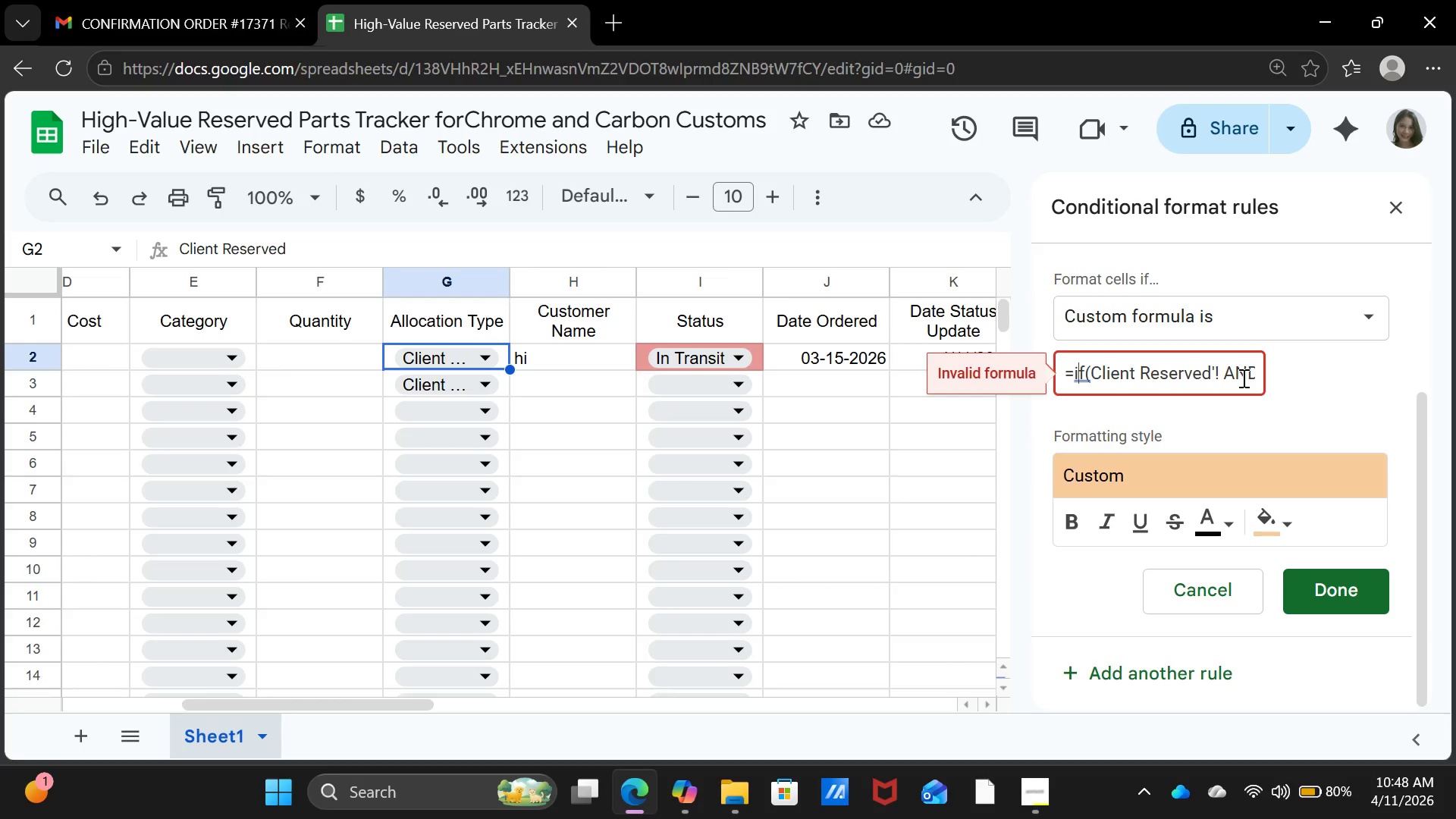 
key(ArrowRight)
 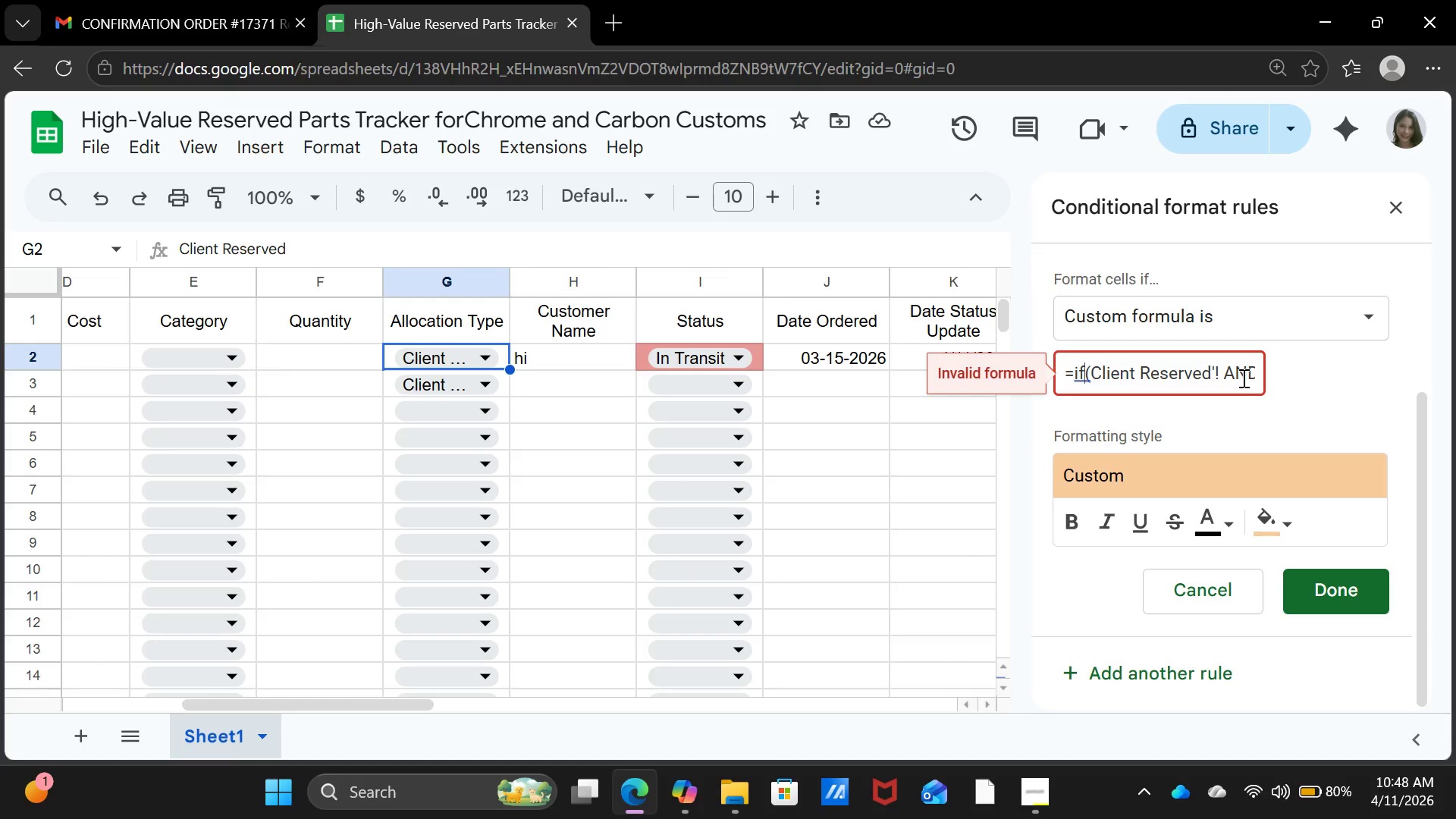 
key(ArrowRight)
 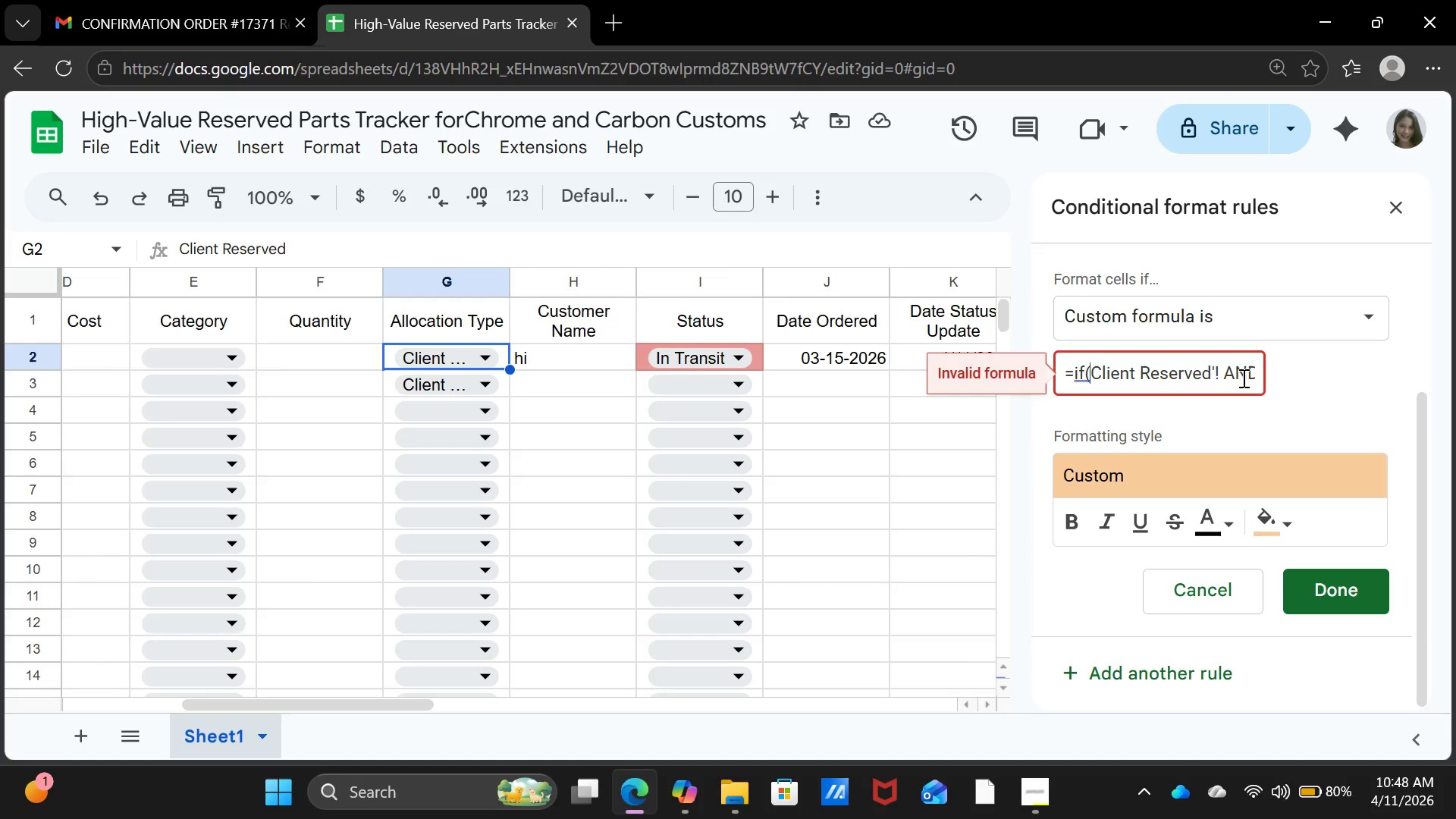 
key(ArrowRight)
 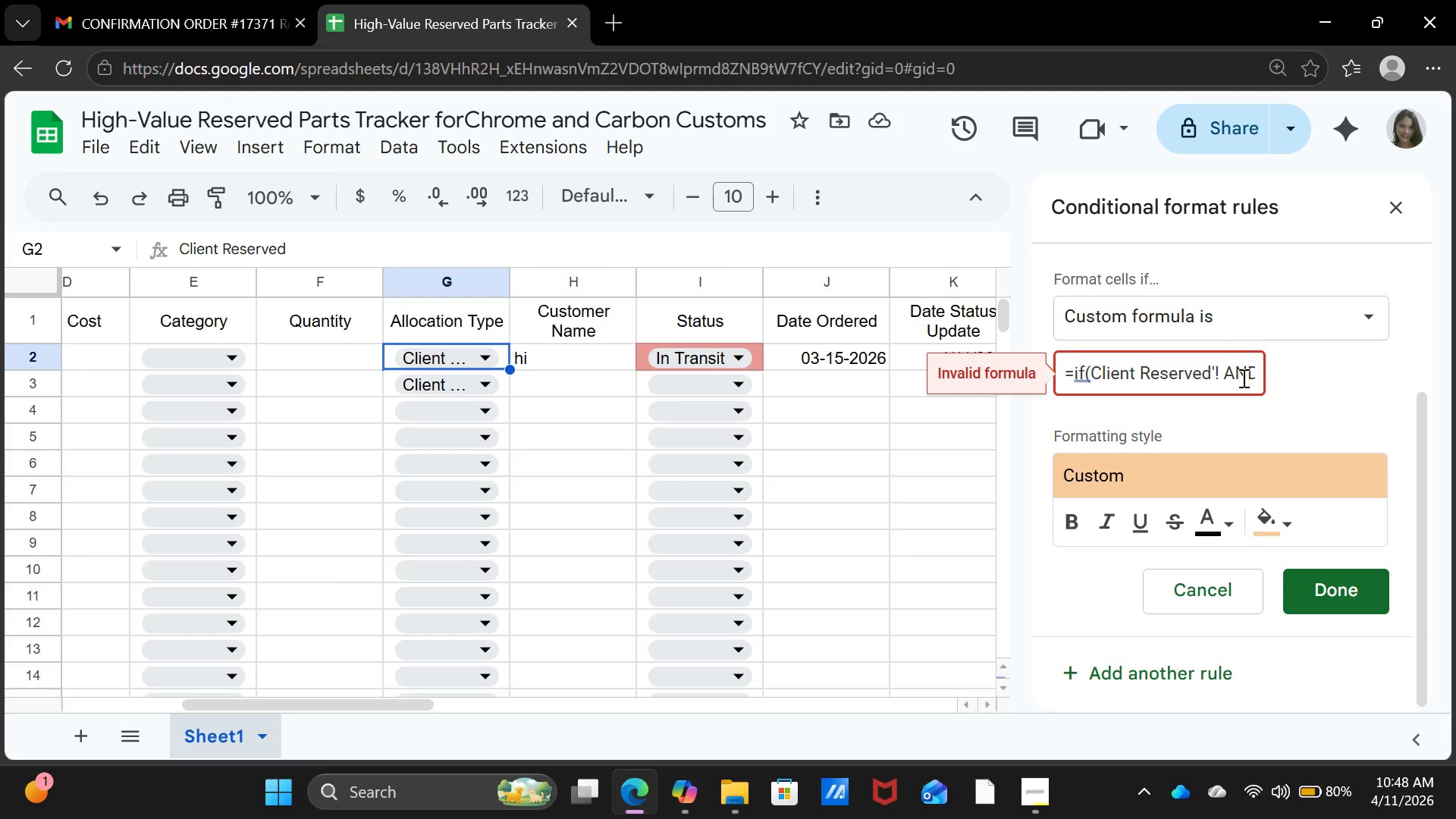 
key(Quote)
 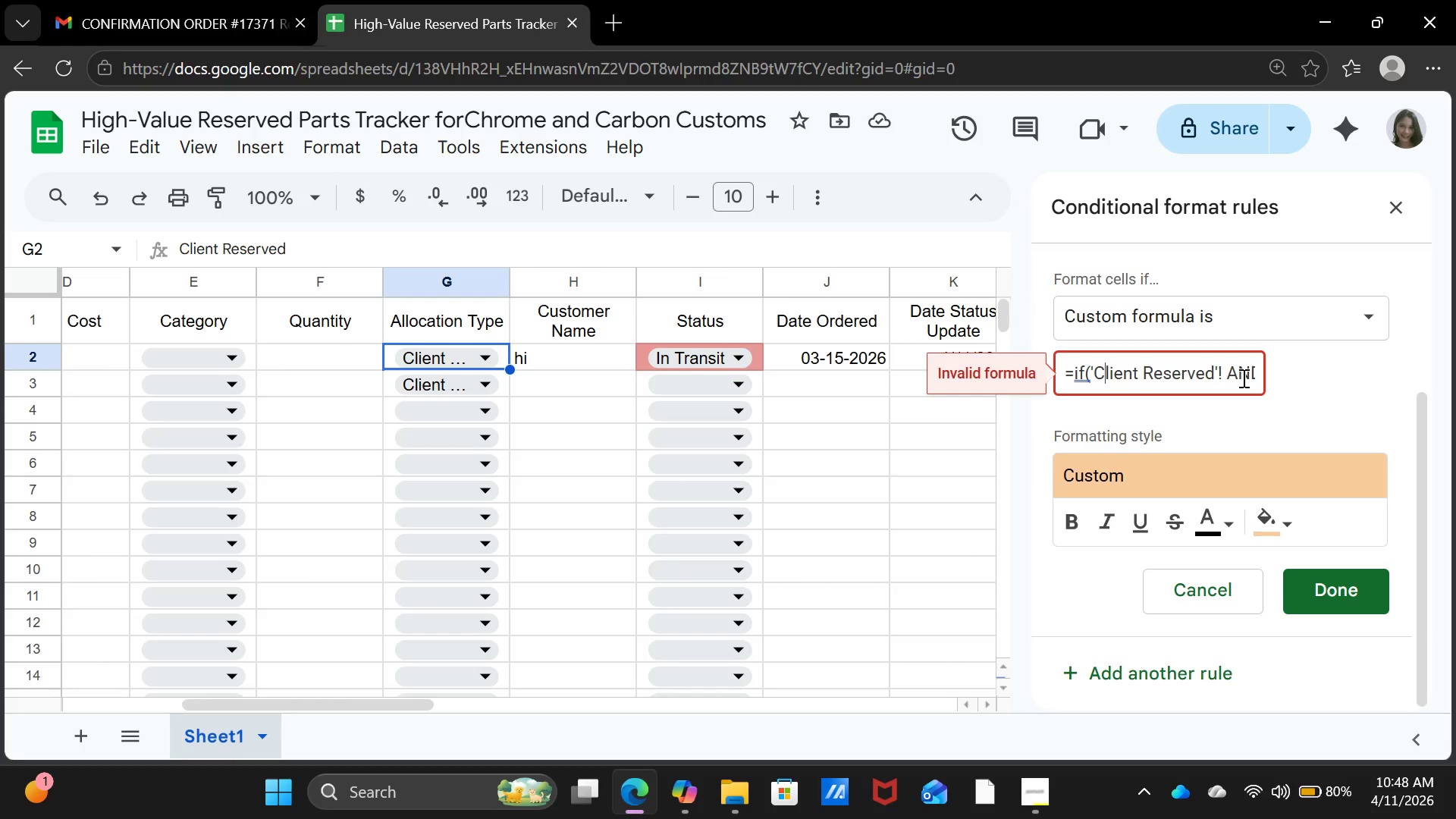 
key(ArrowRight)
 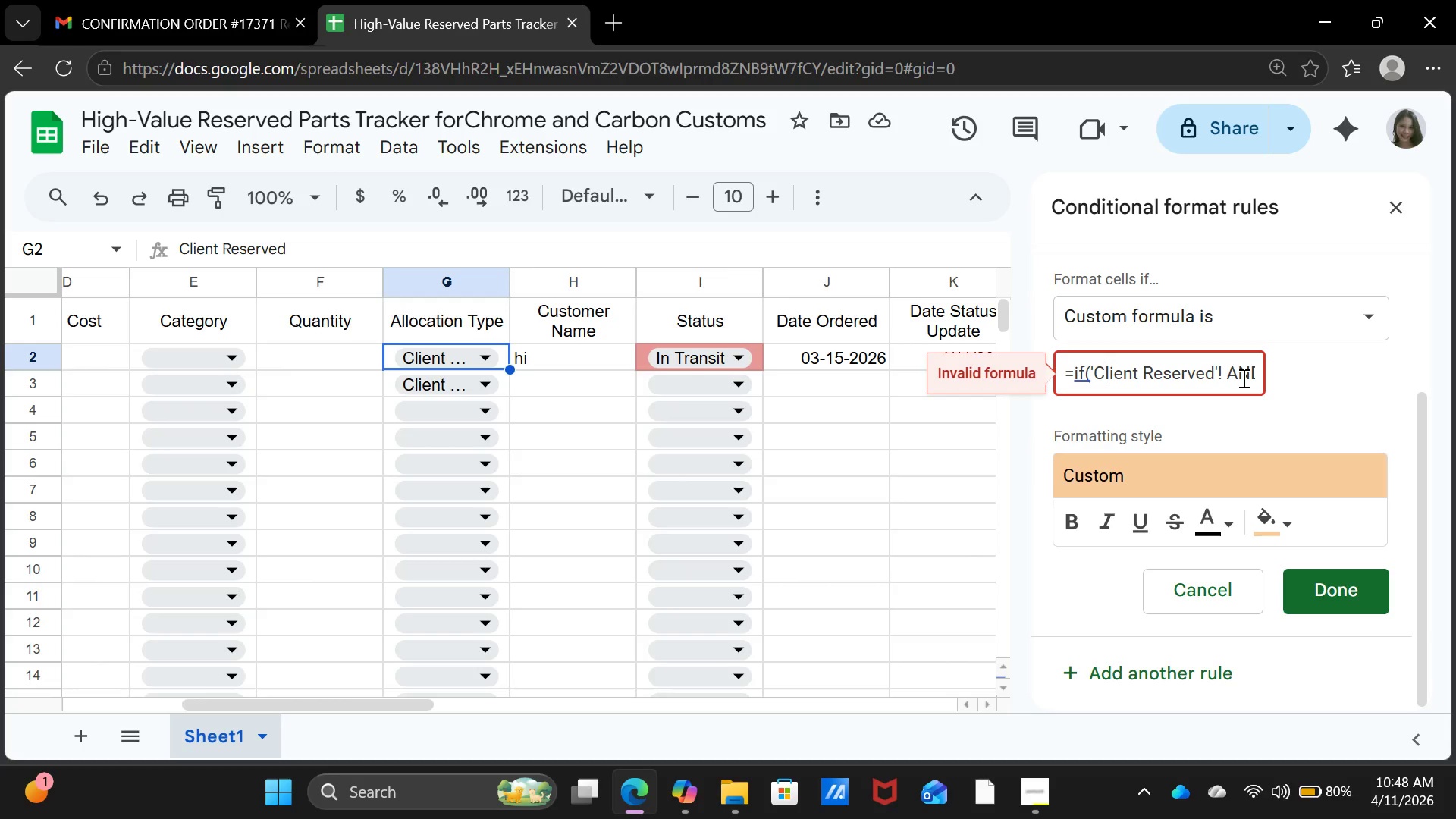 
key(ArrowRight)
 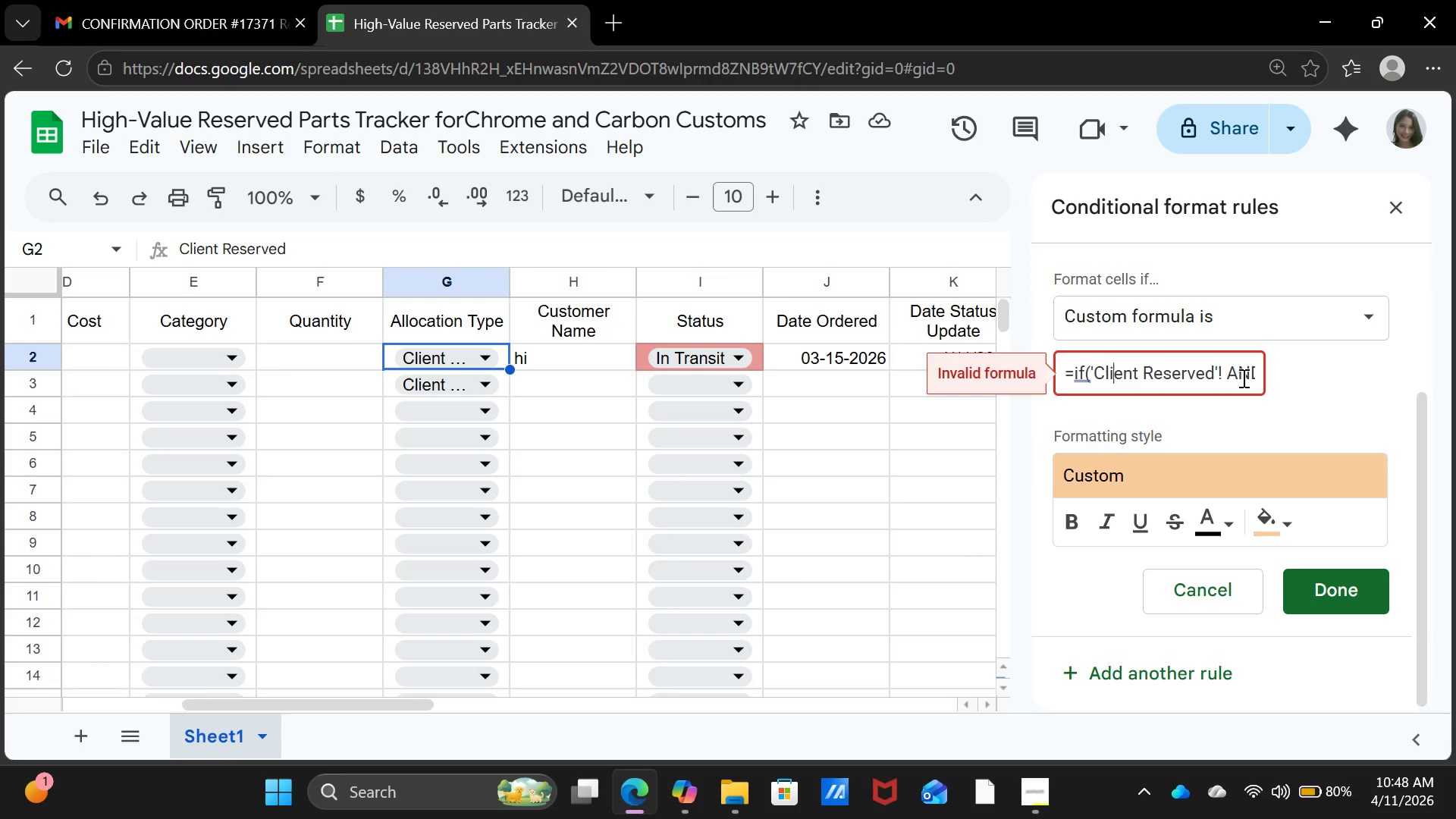 
key(ArrowRight)
 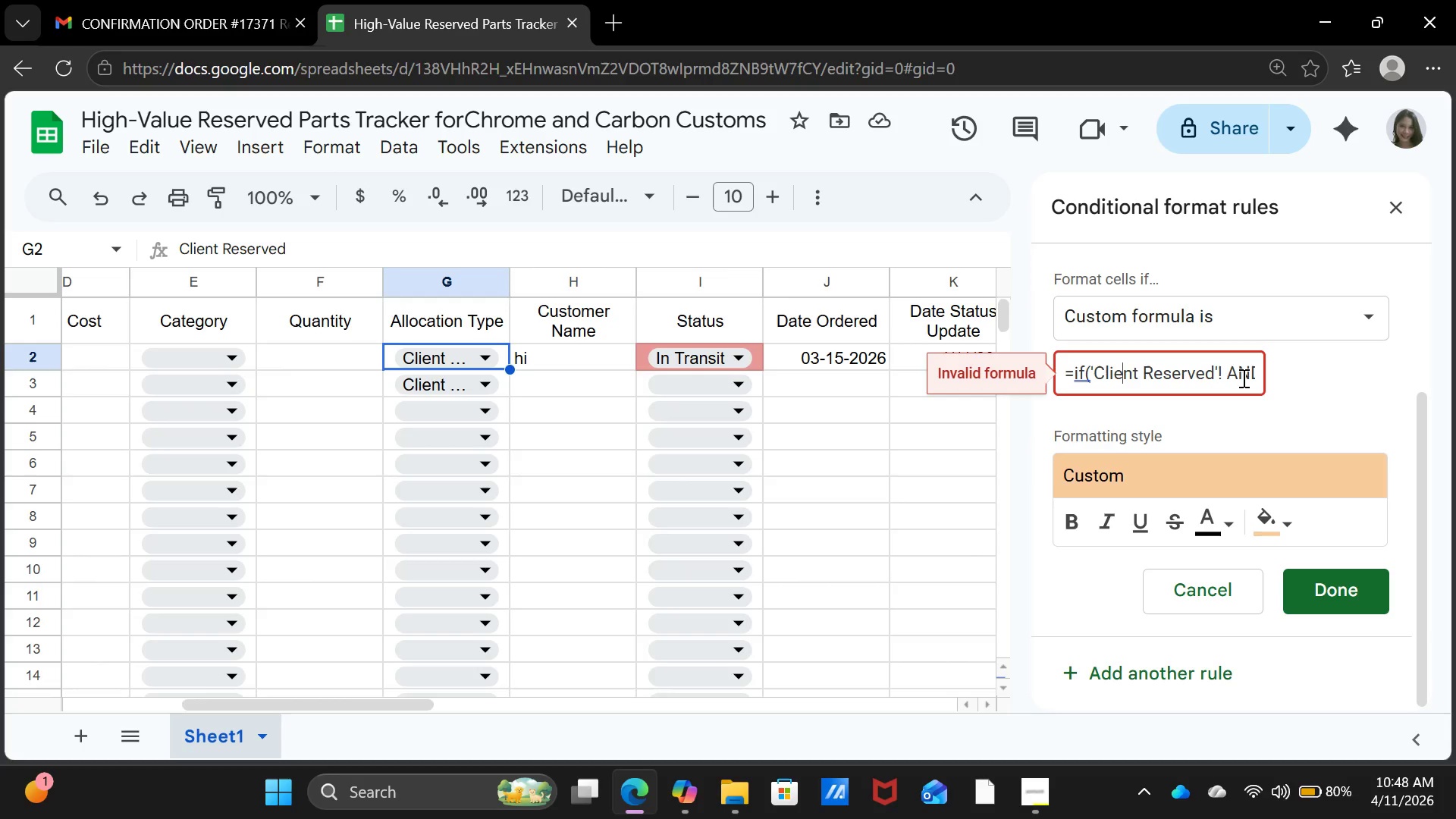 
key(ArrowRight)
 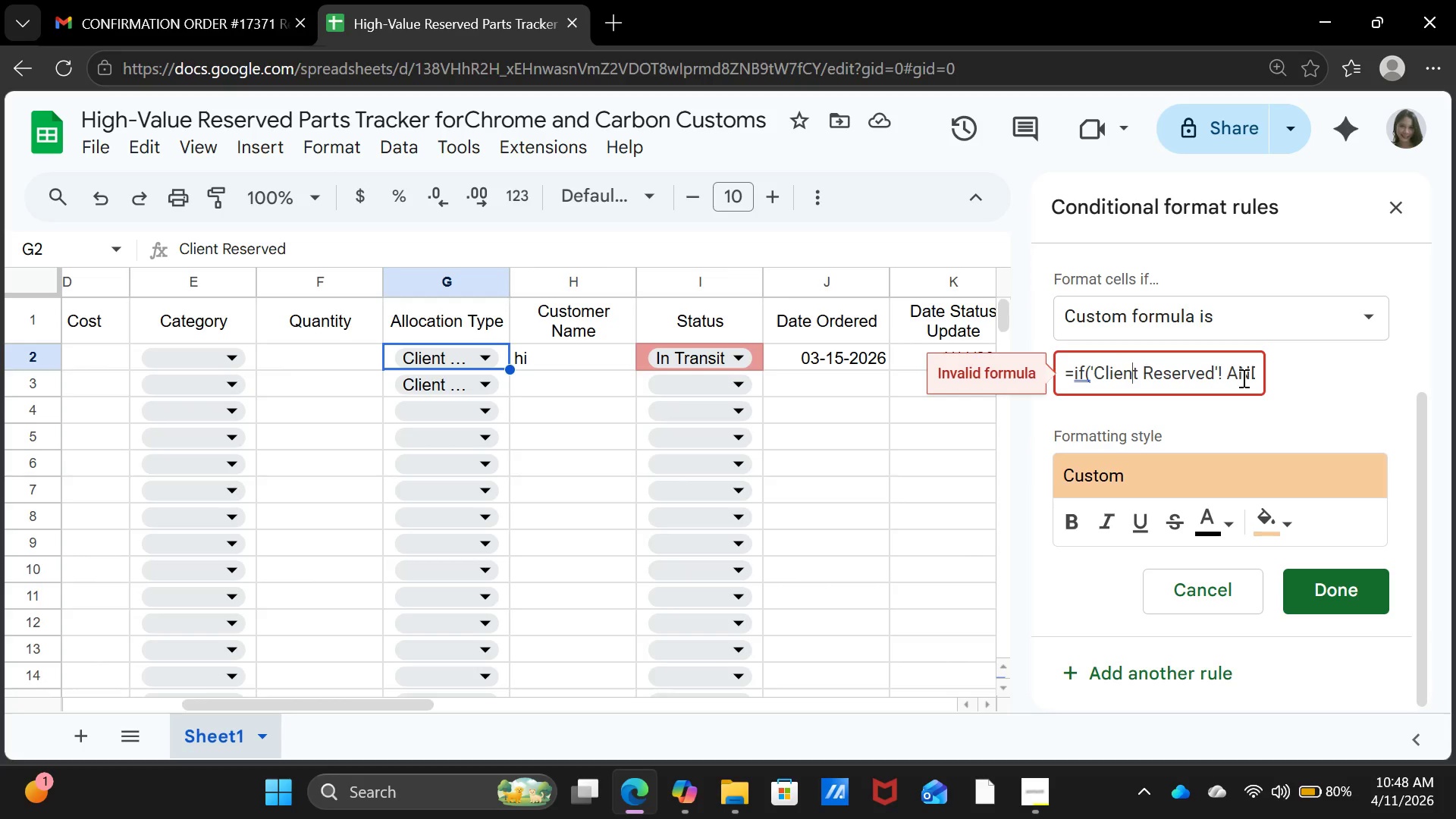 
hold_key(key=ArrowRight, duration=1.22)
 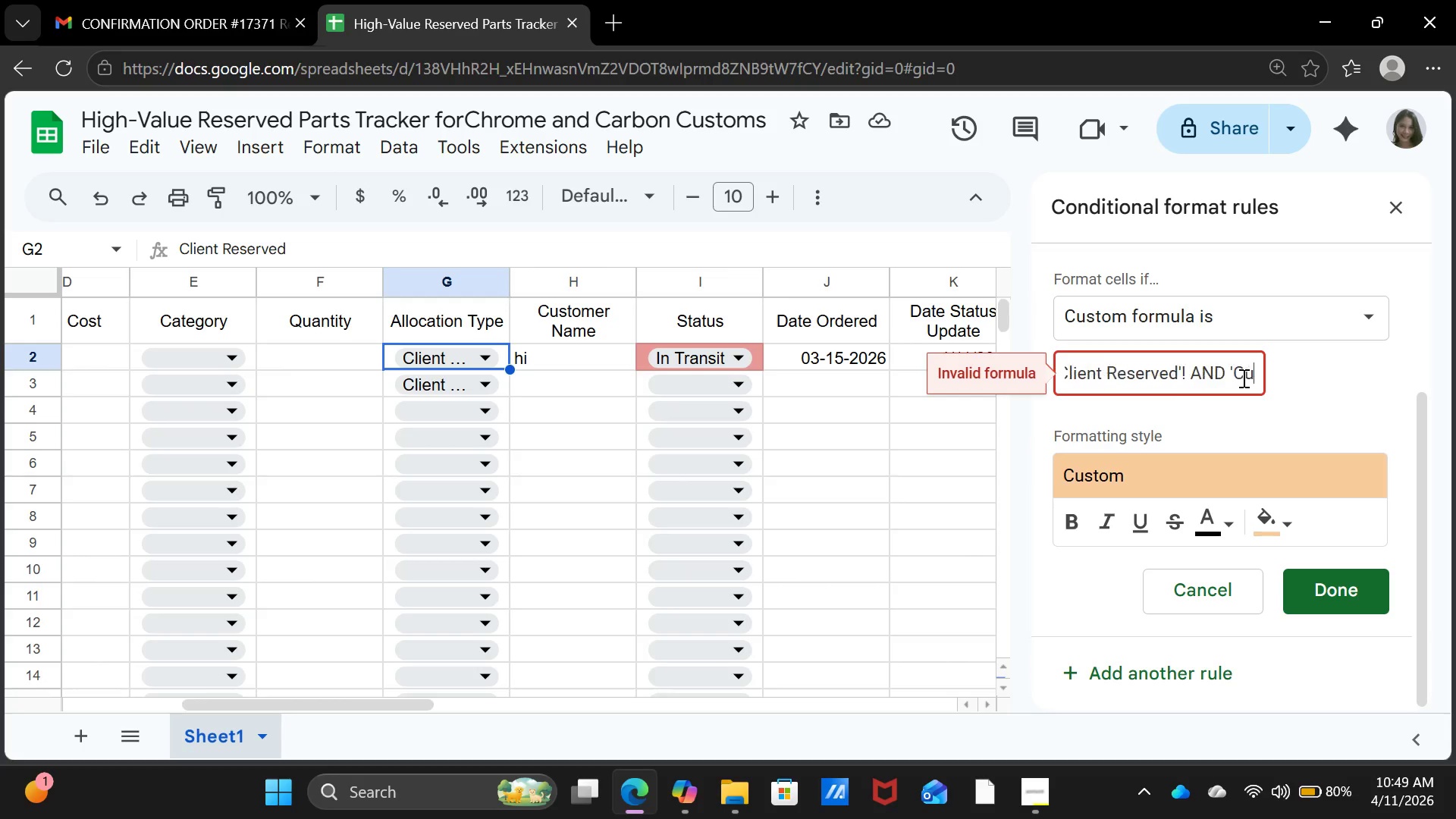 
key(ArrowRight)
 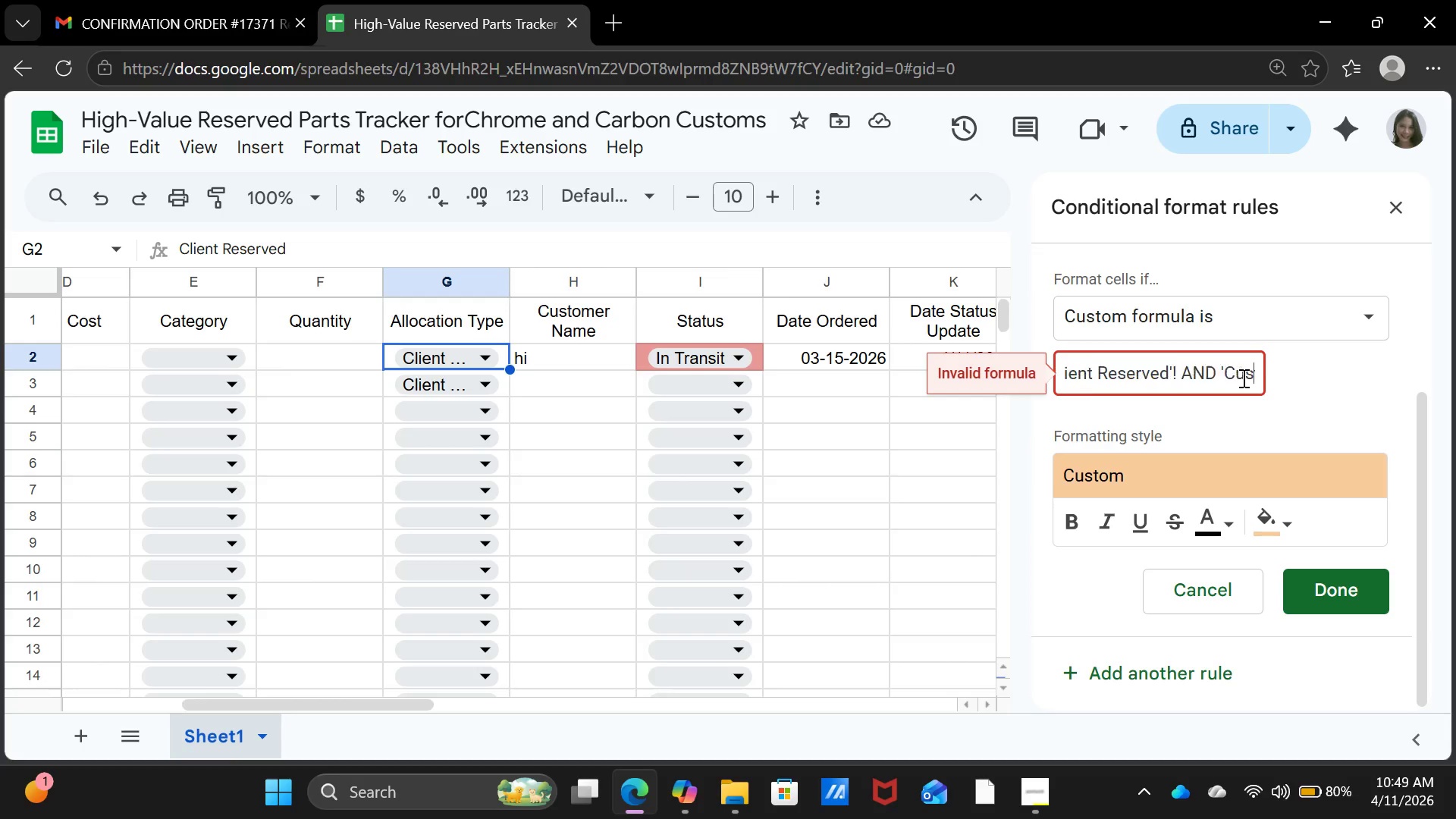 
key(ArrowRight)
 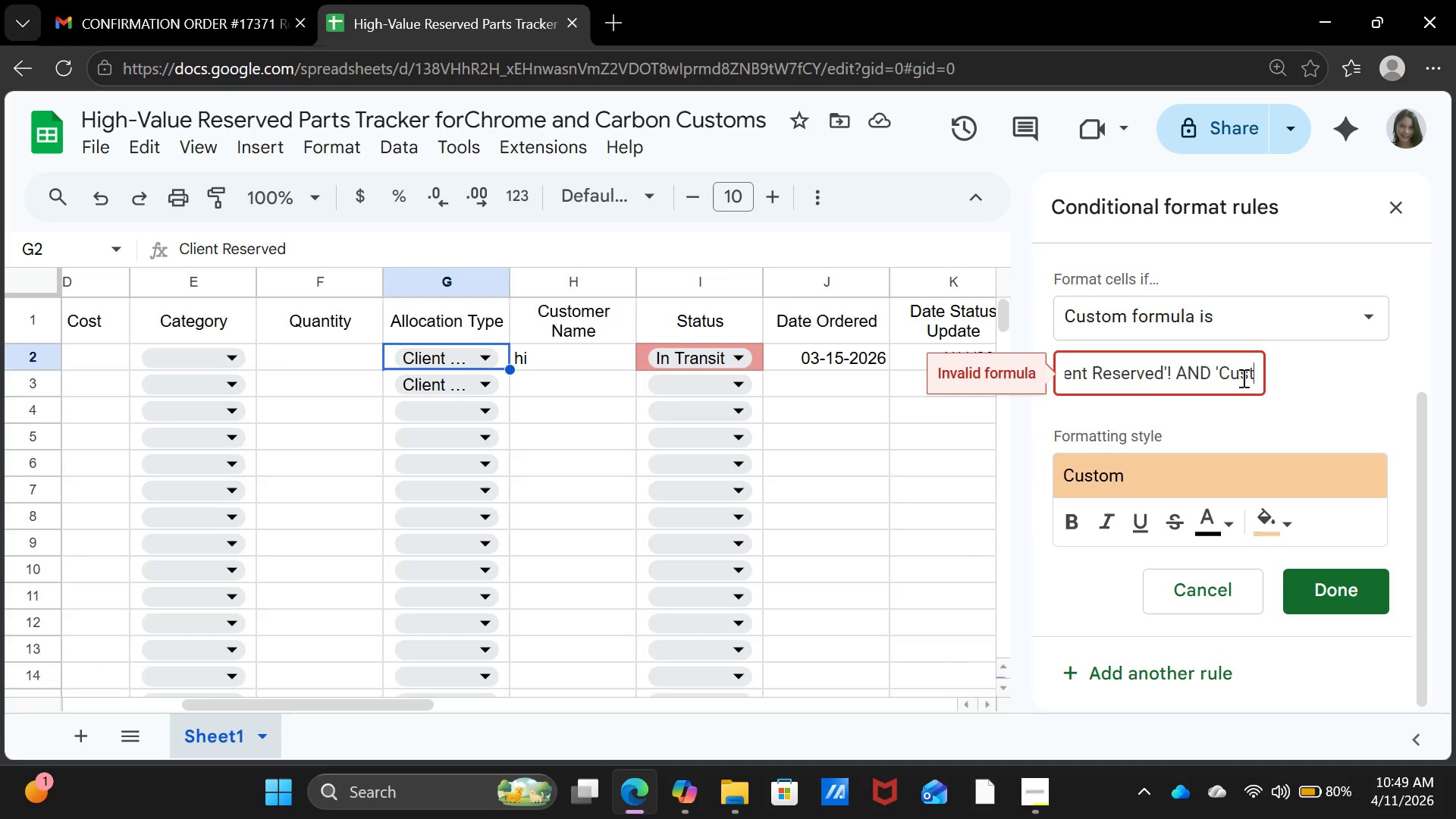 
key(ArrowRight)
 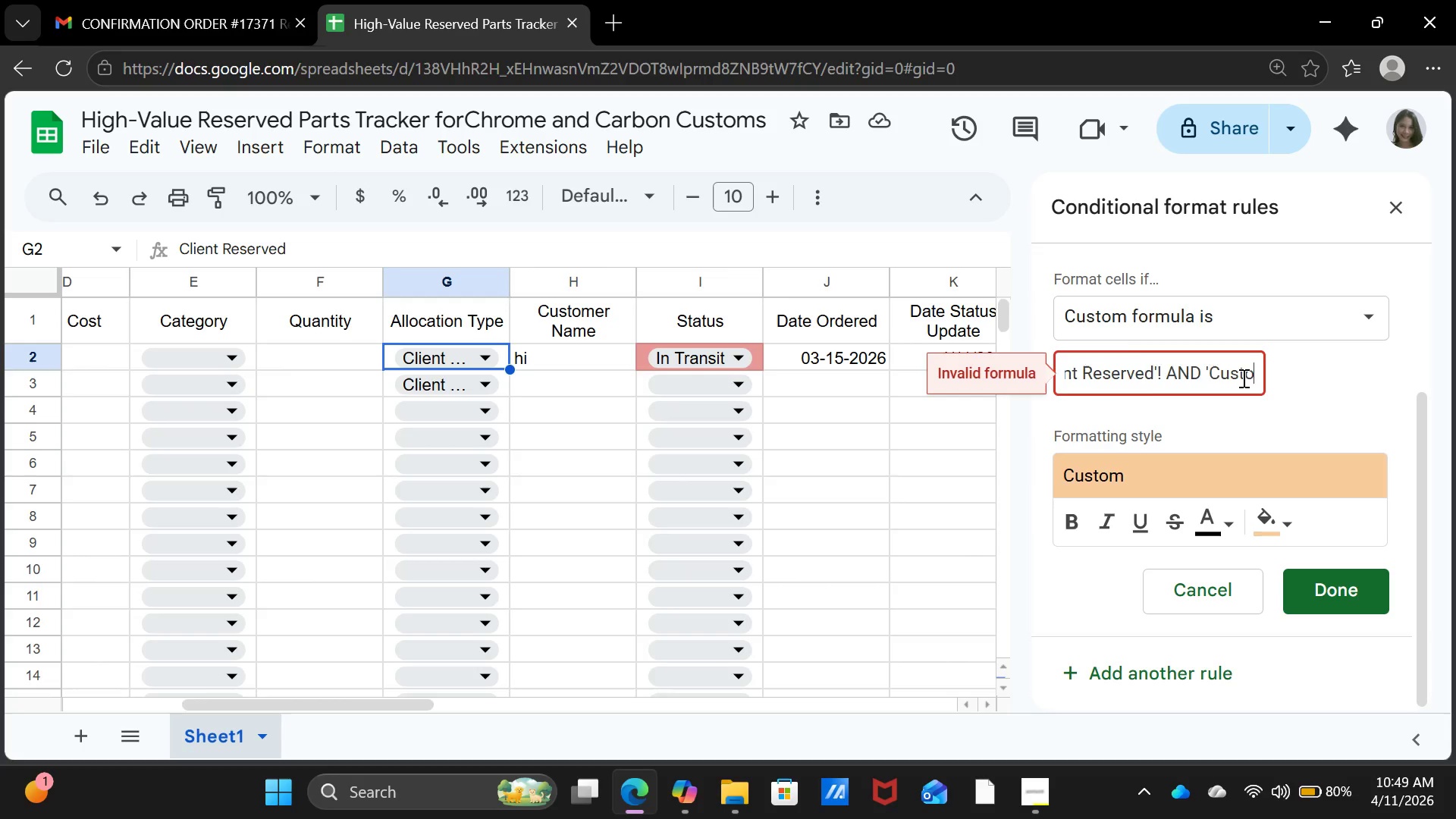 
key(ArrowRight)
 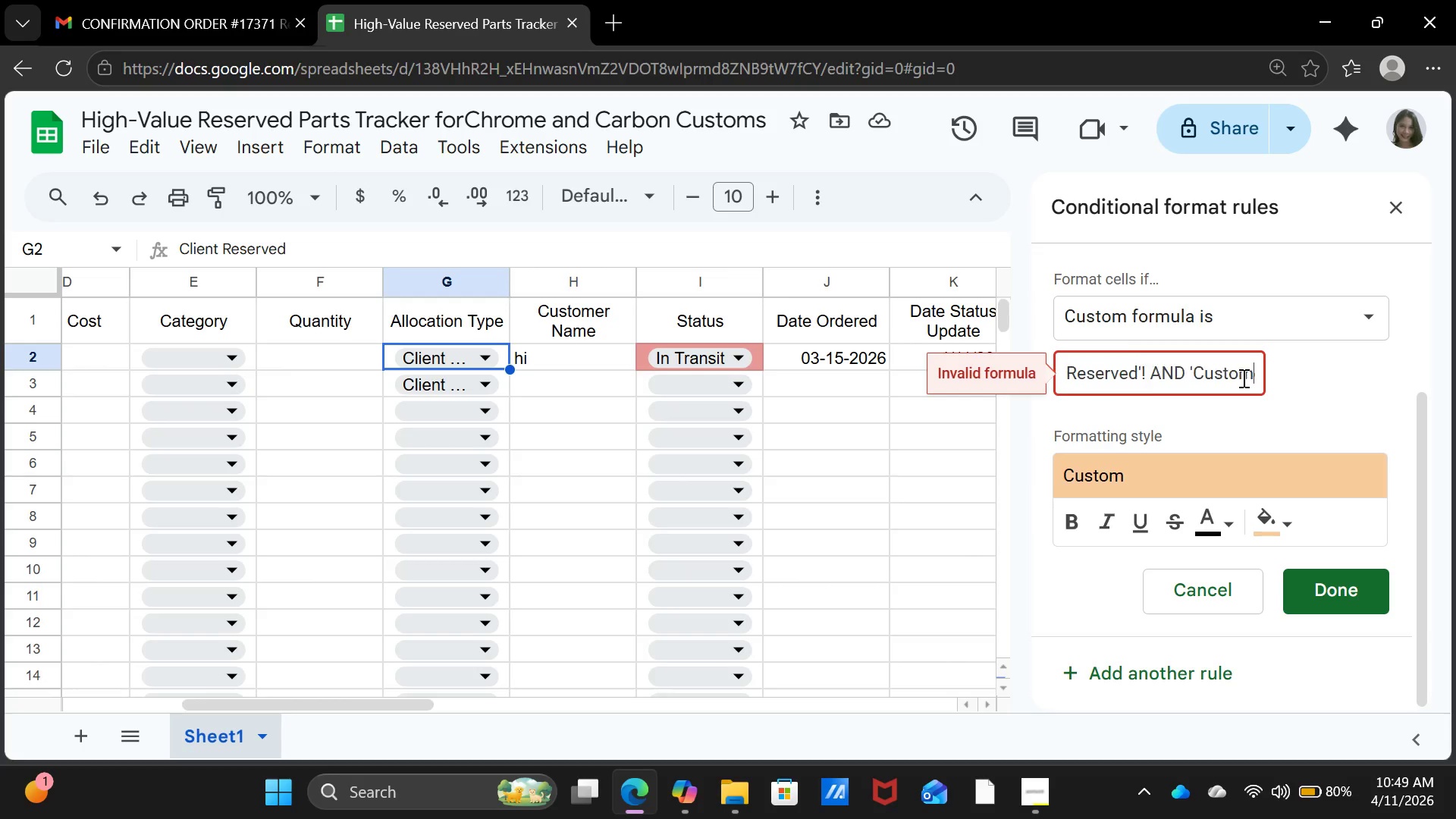 
key(ArrowRight)
 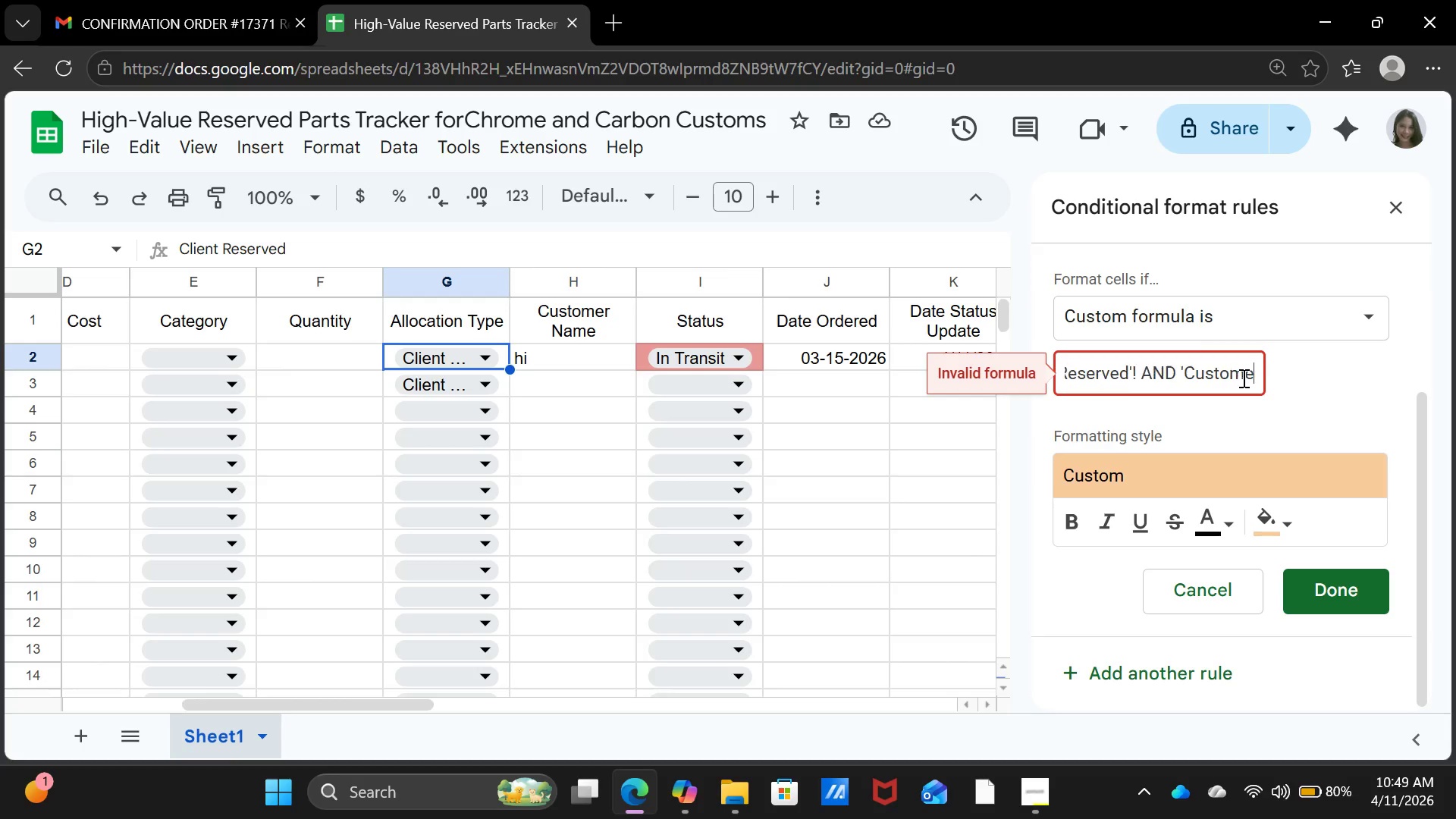 
key(ArrowRight)
 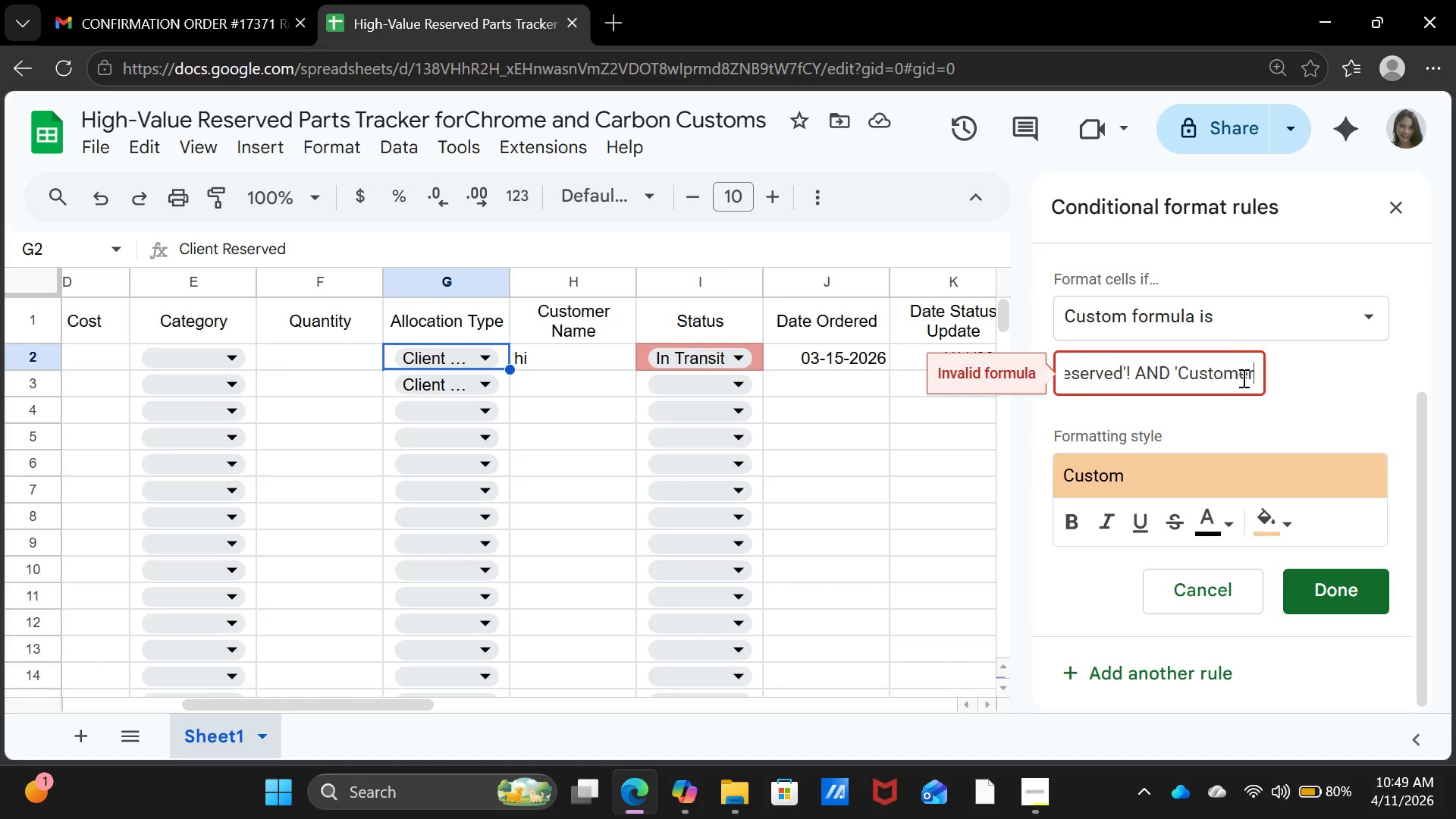 
key(ArrowRight)
 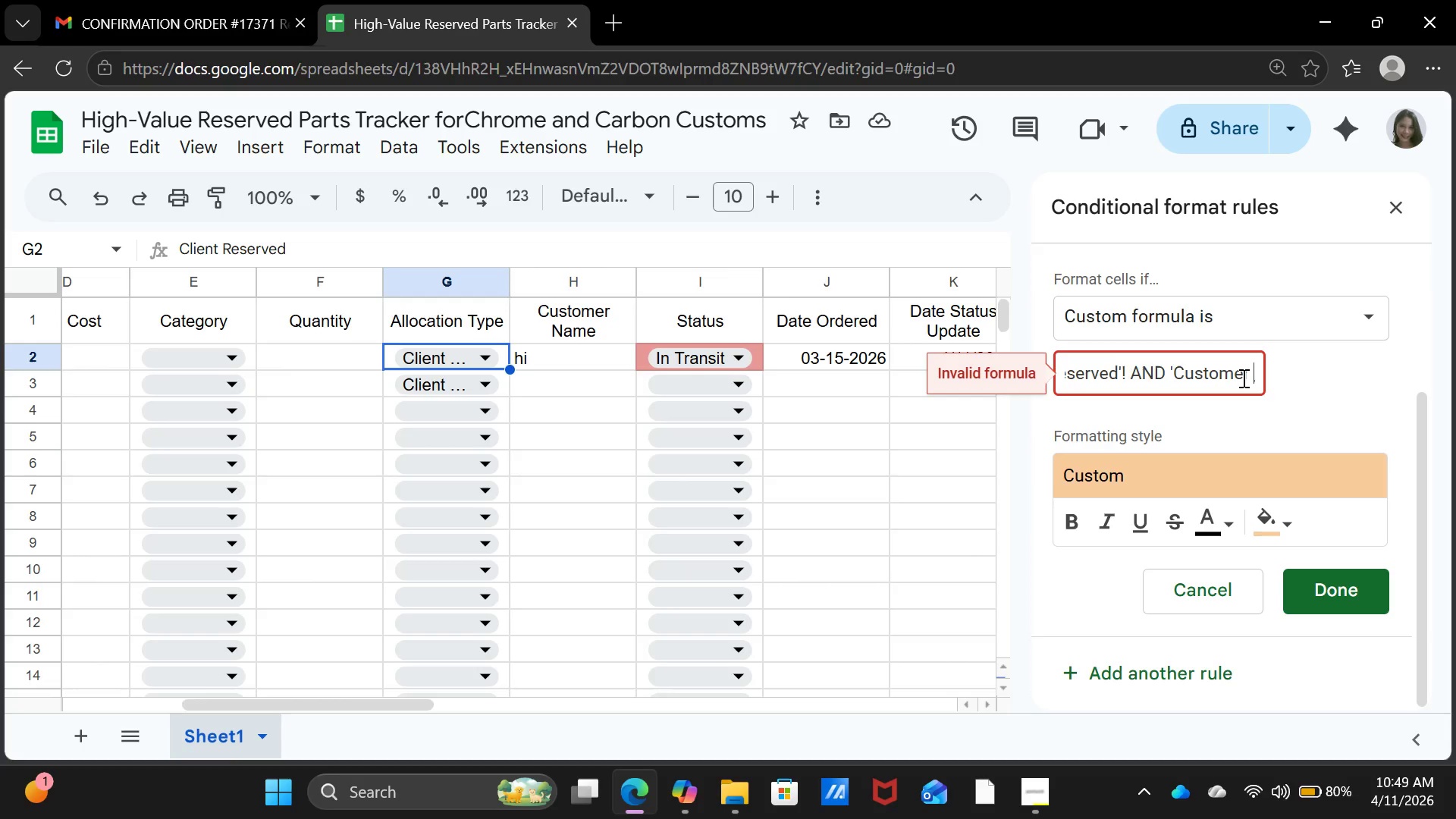 
key(ArrowRight)
 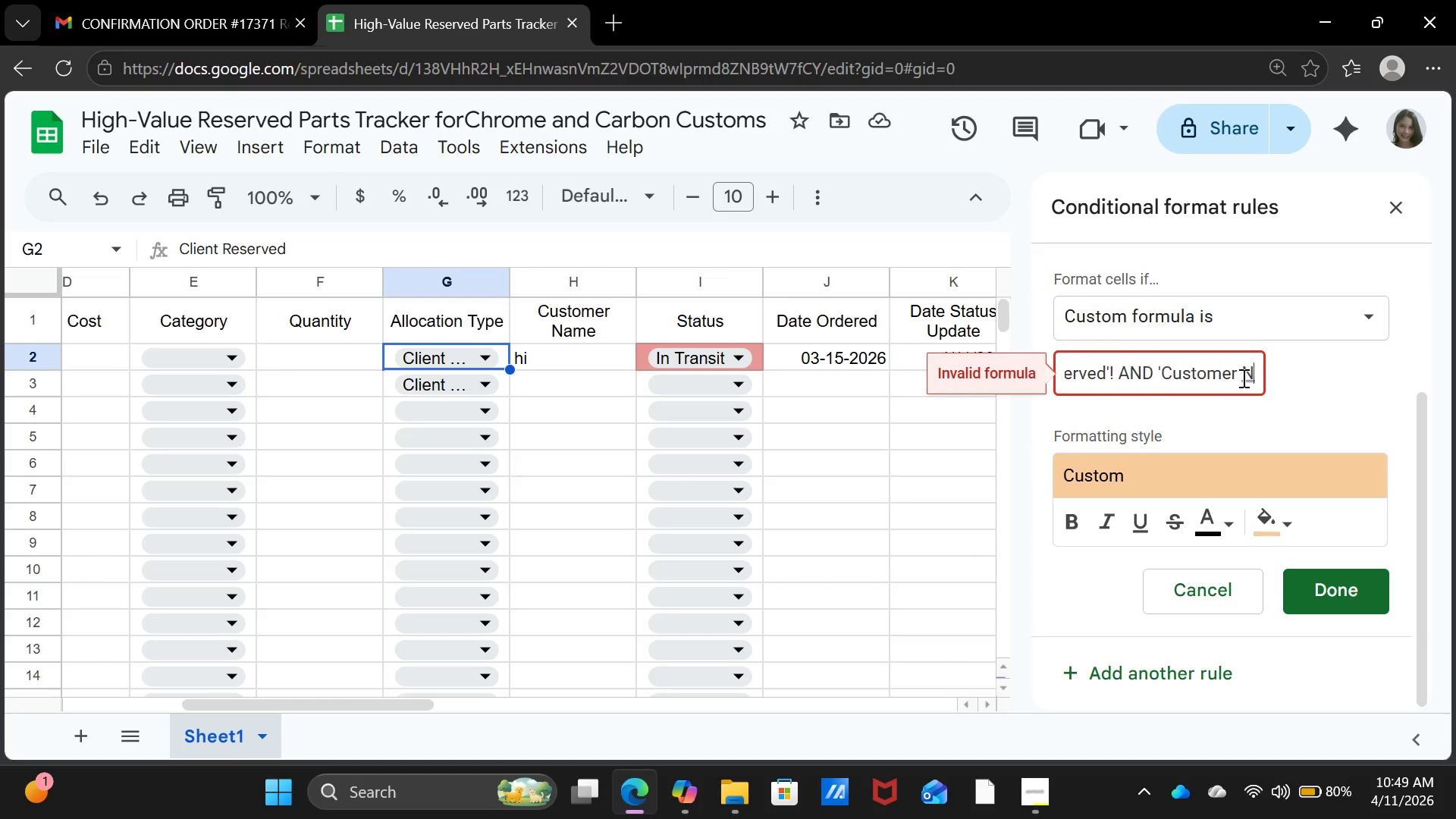 
key(ArrowRight)
 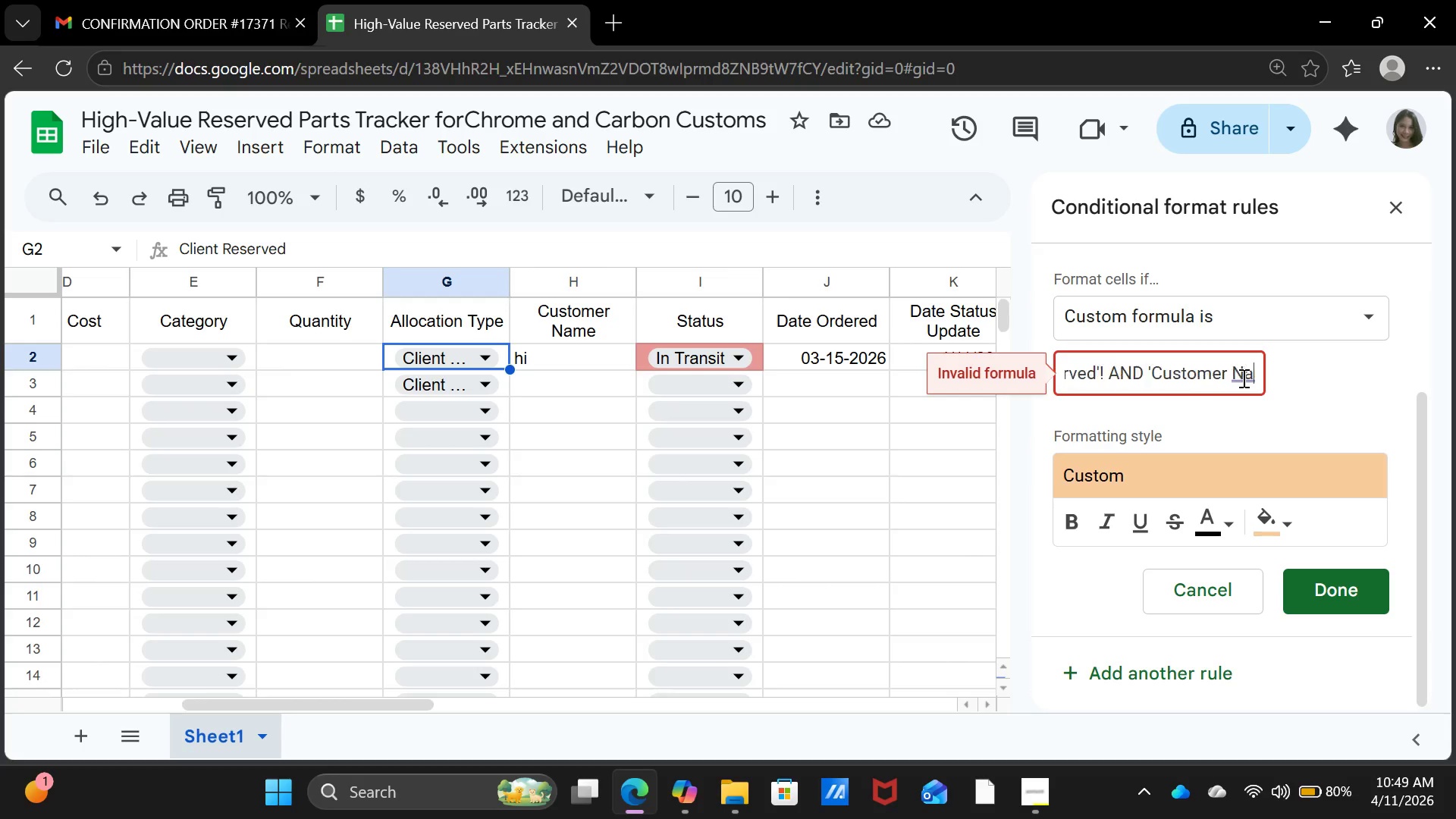 
key(ArrowRight)
 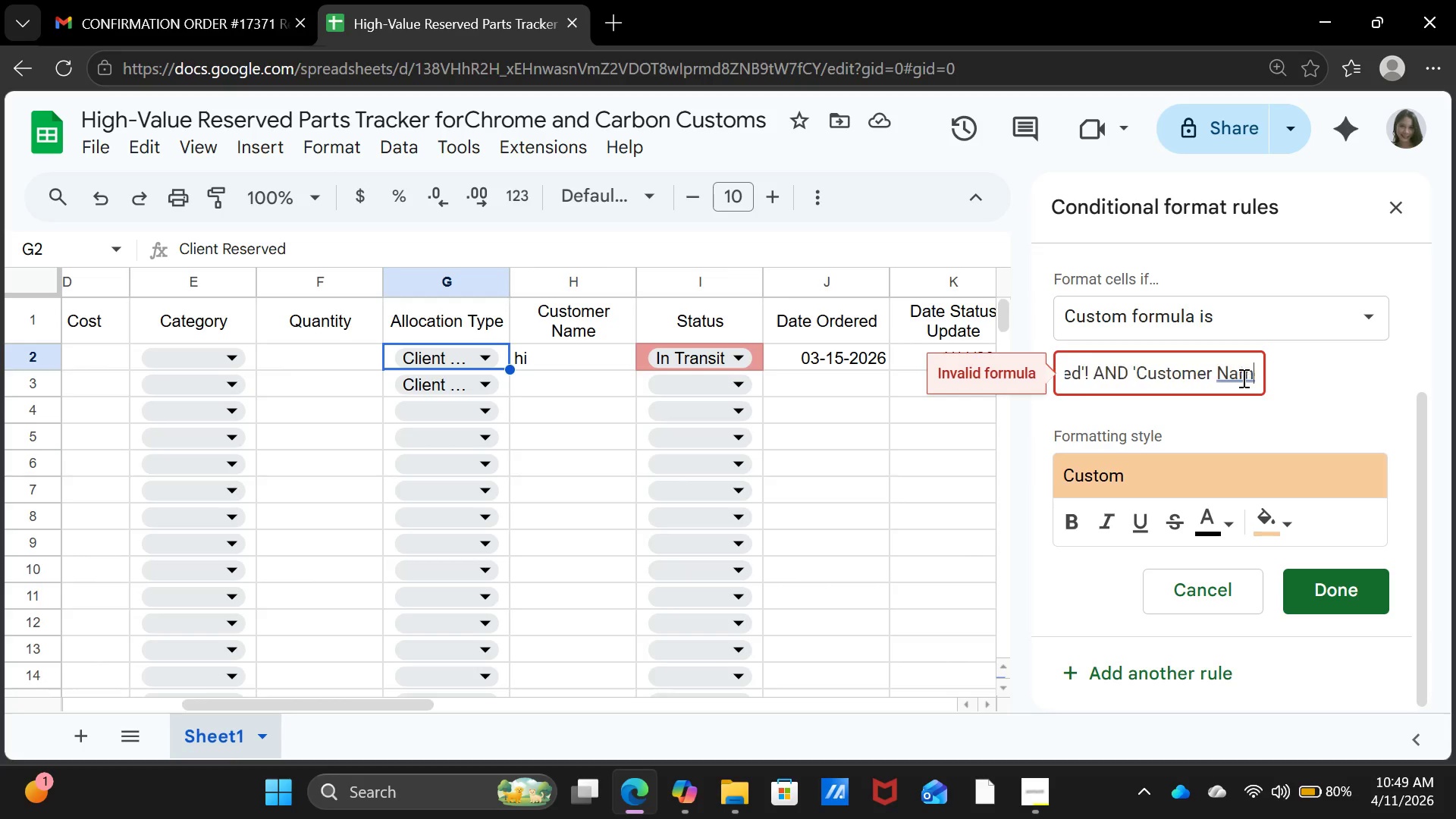 
key(ArrowRight)
 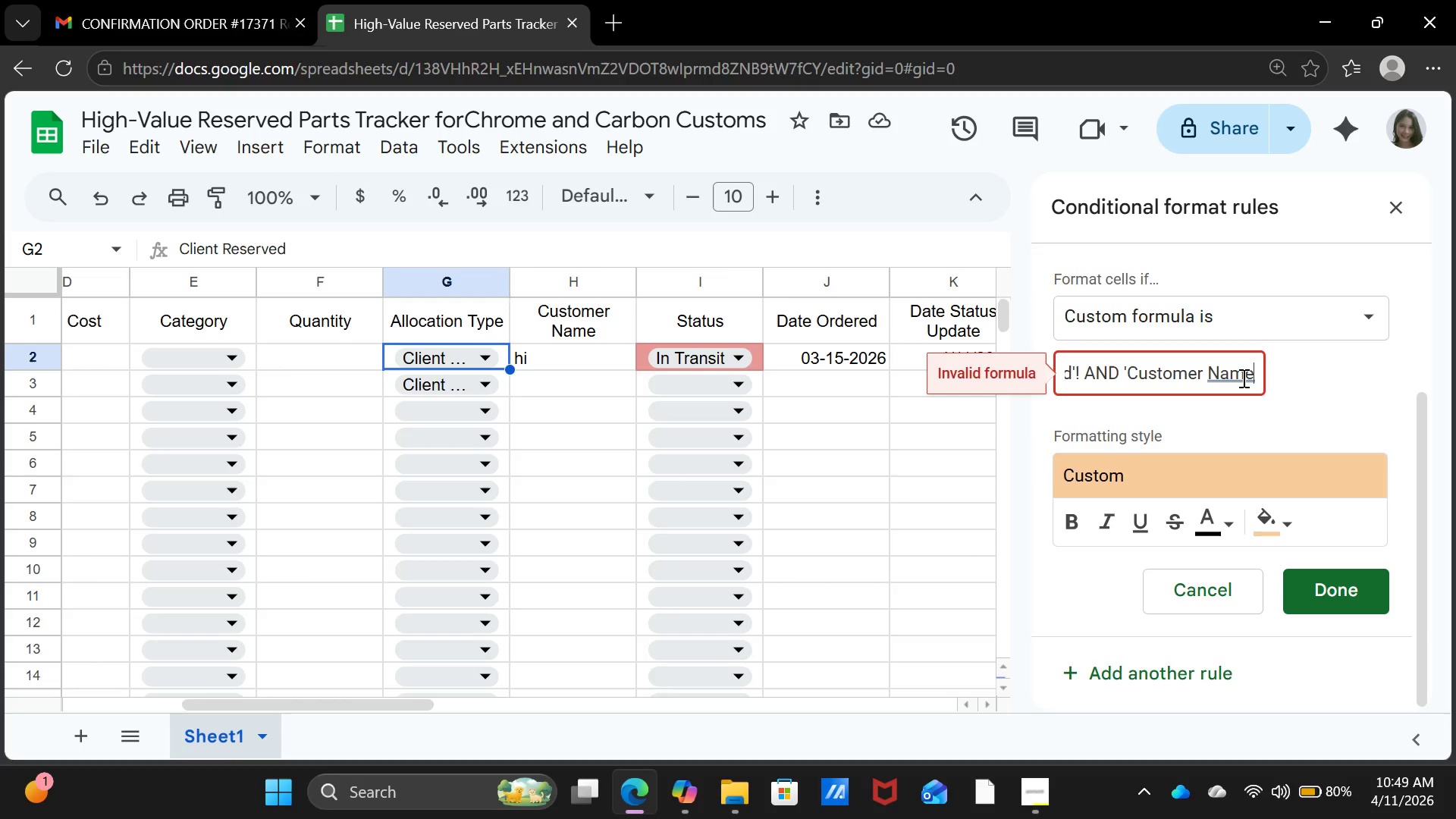 
key(ArrowRight)
 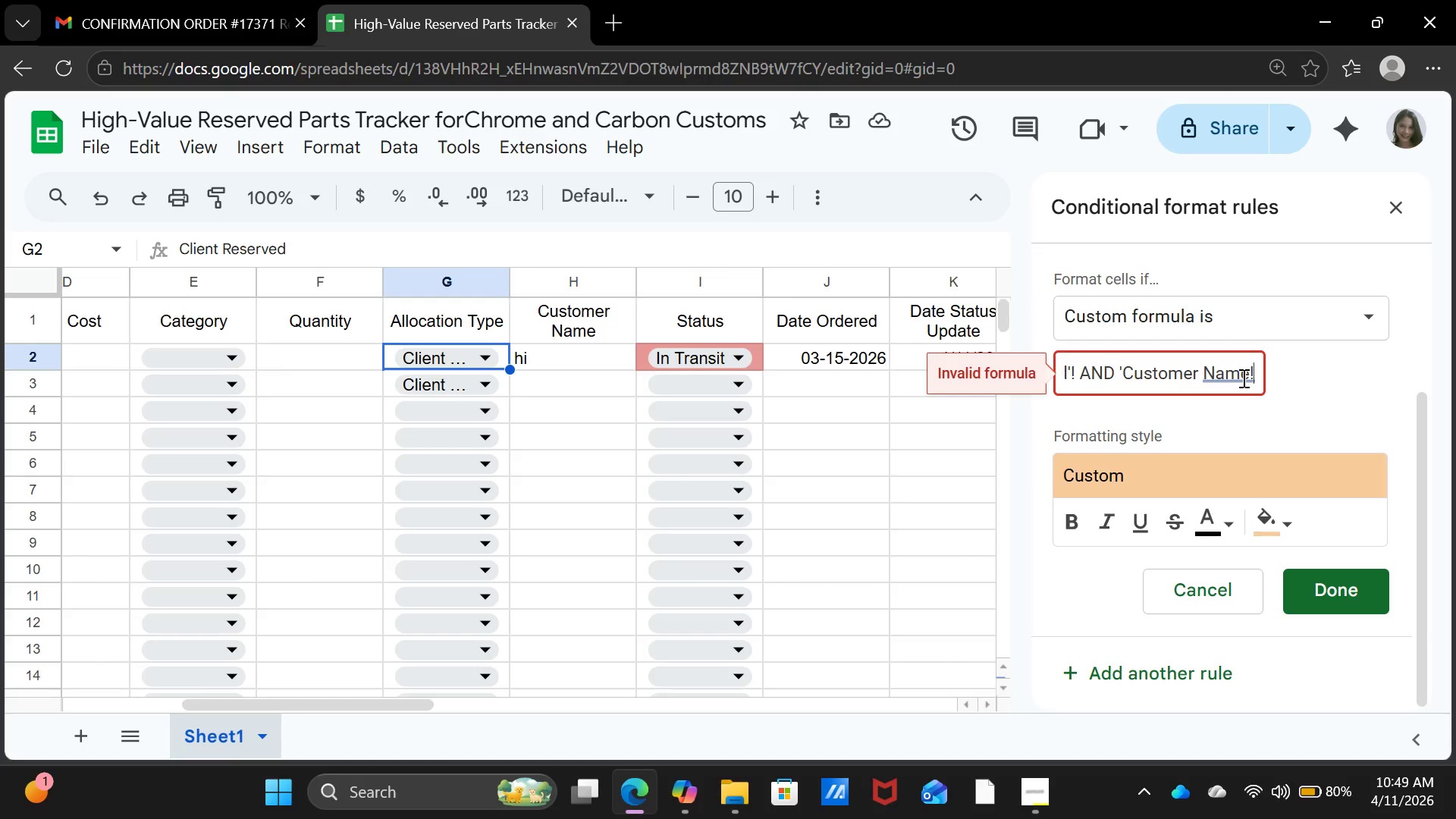 
key(ArrowRight)
 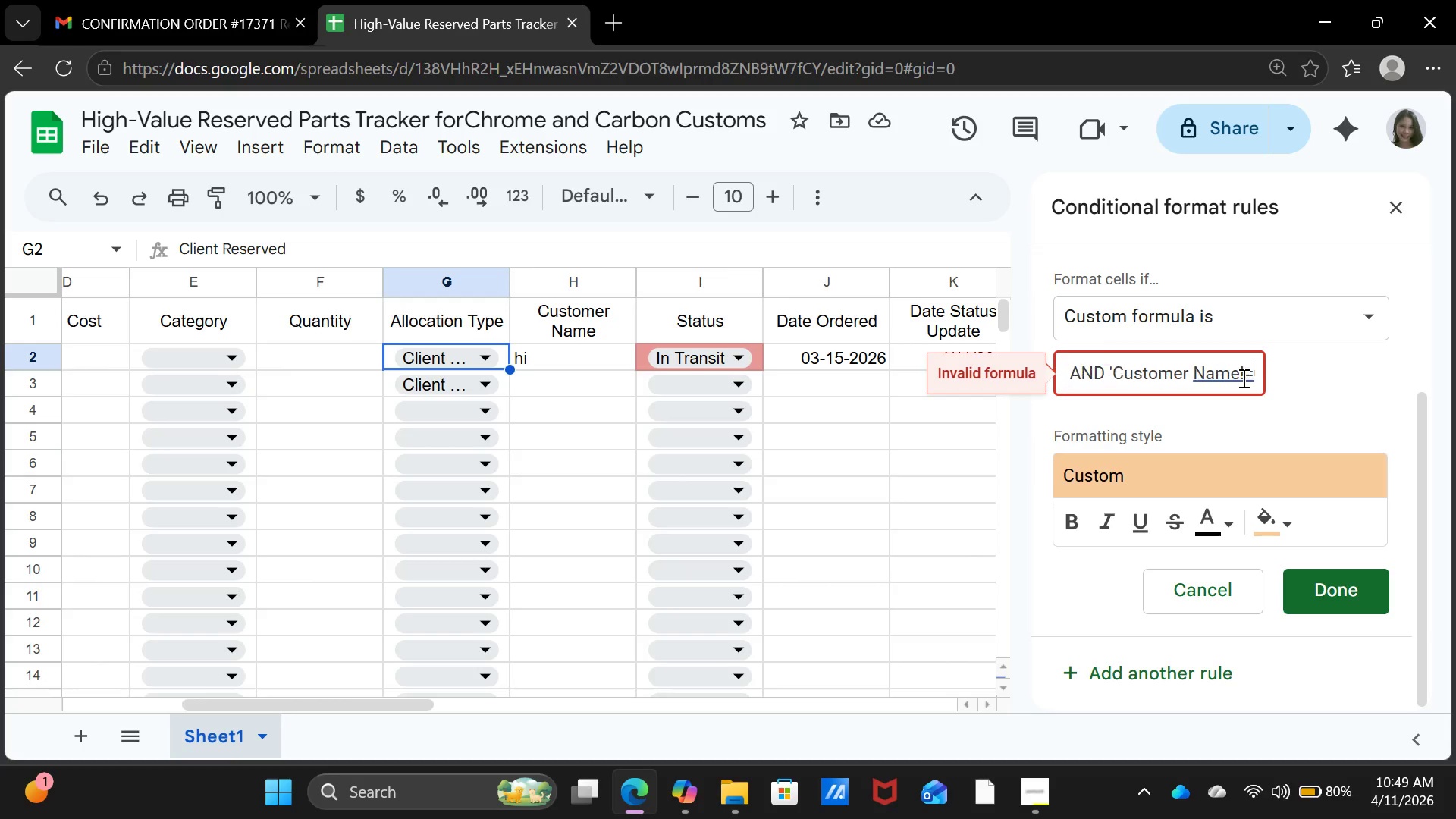 
key(ArrowRight)
 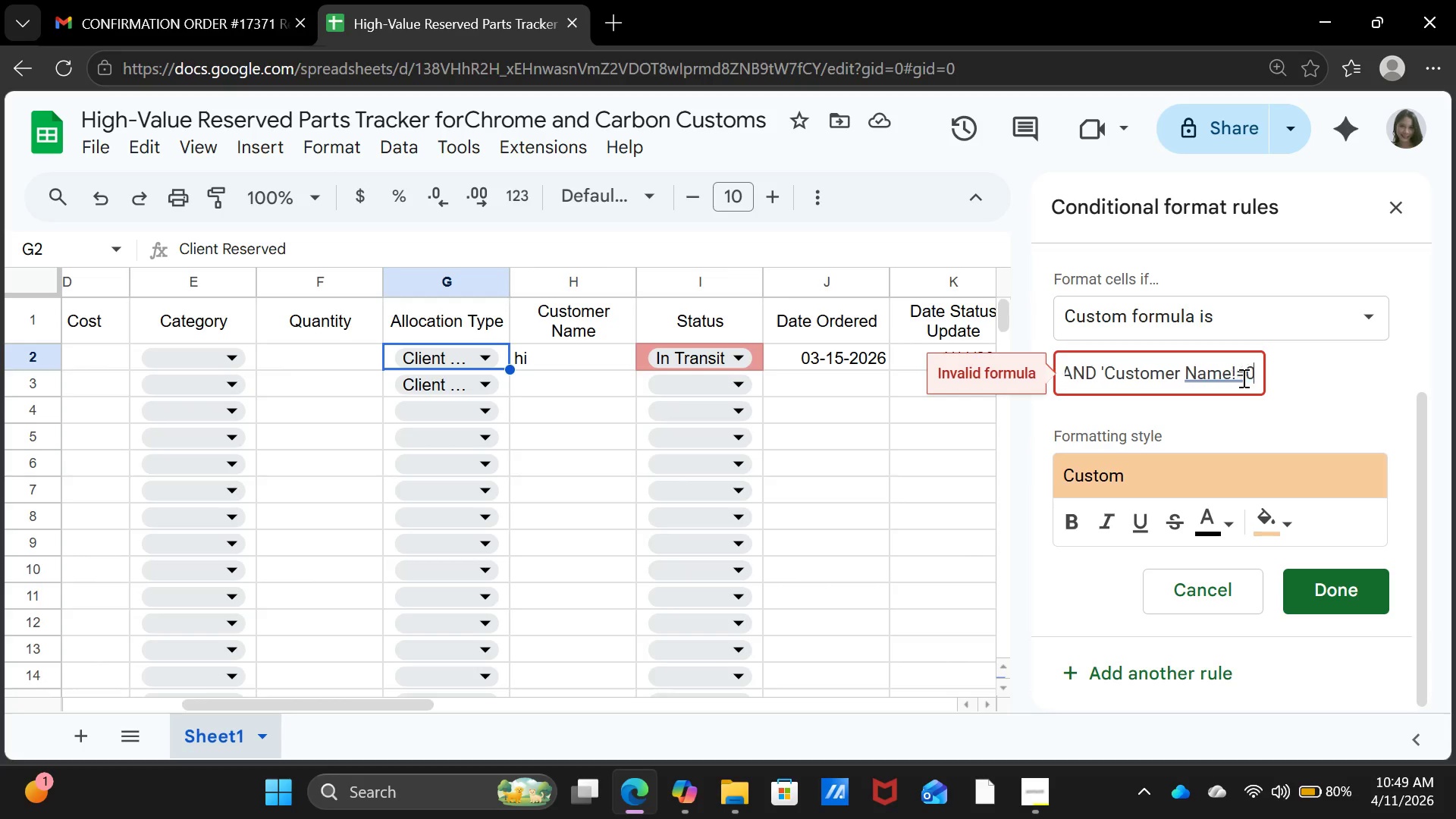 
key(ArrowRight)
 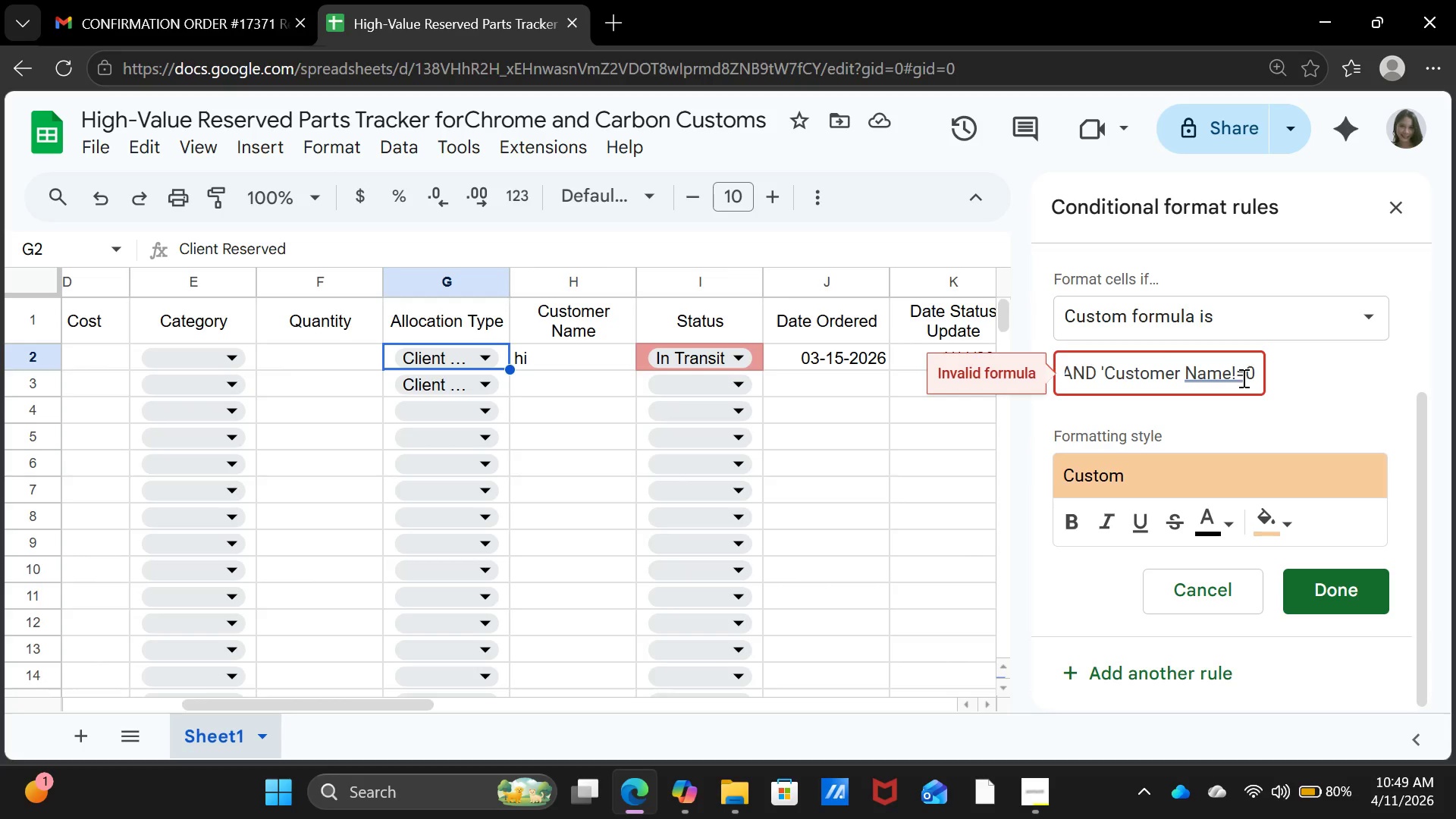 
key(ArrowLeft)
 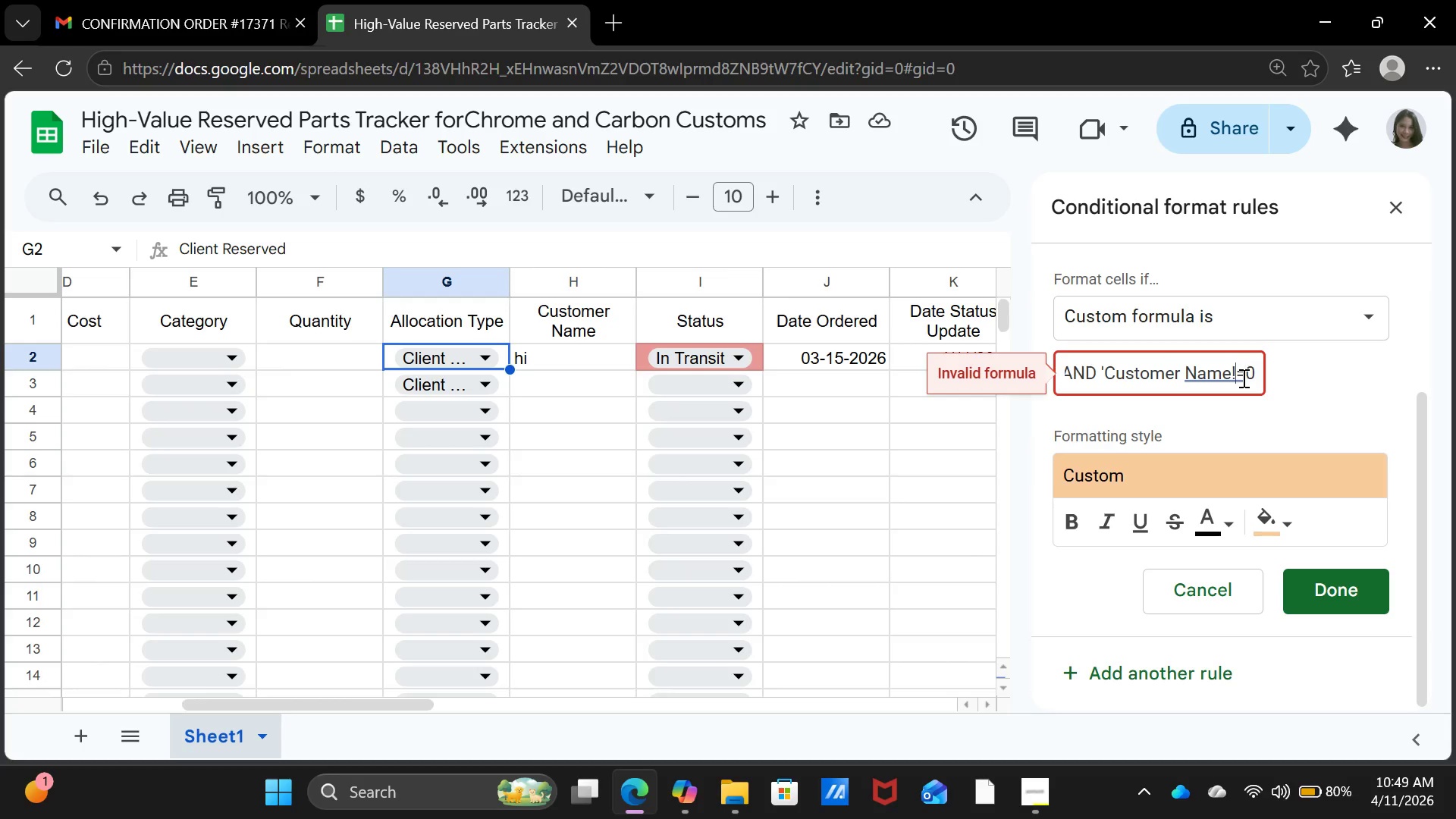 
key(ArrowLeft)
 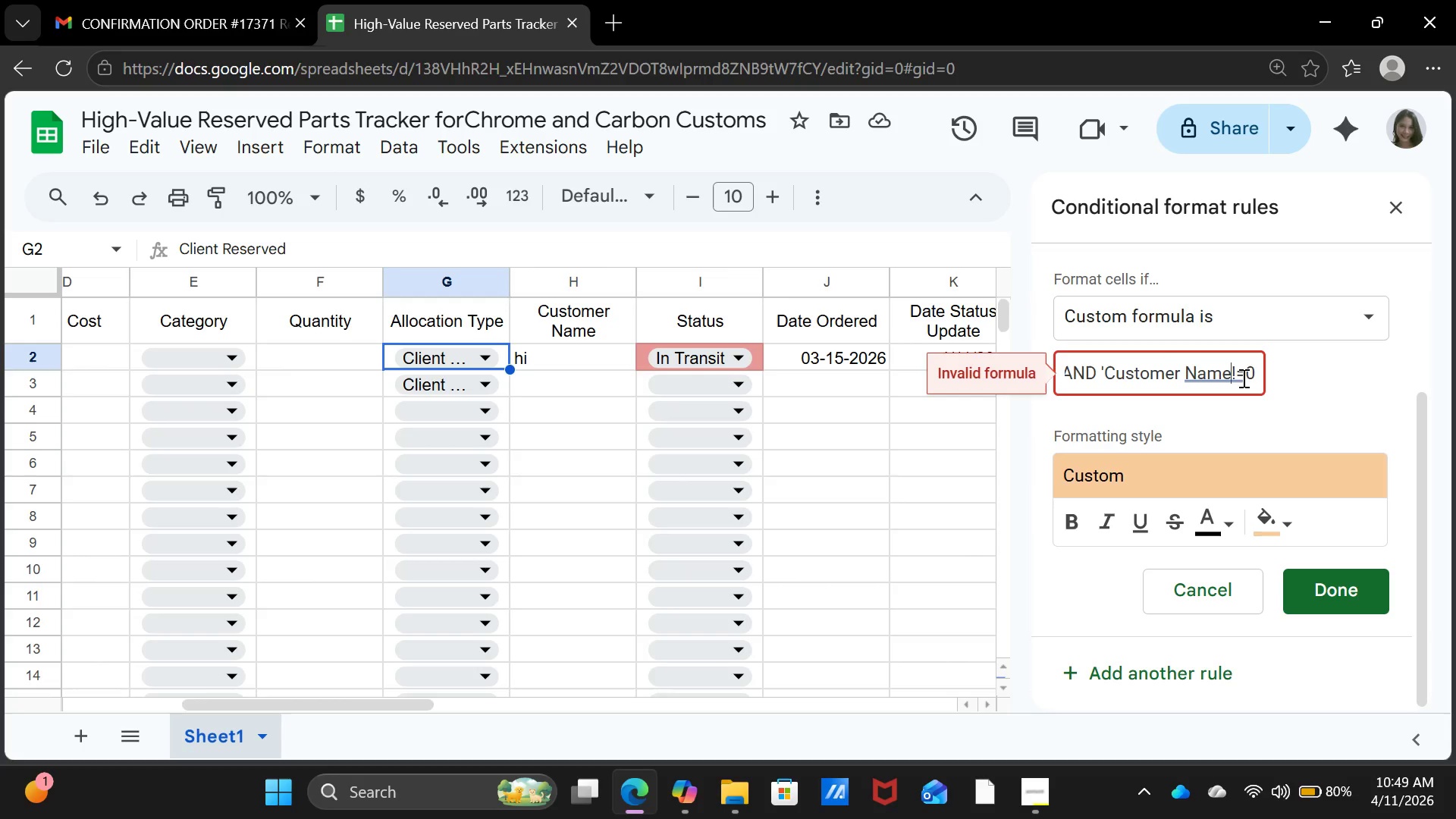 
key(ArrowLeft)
 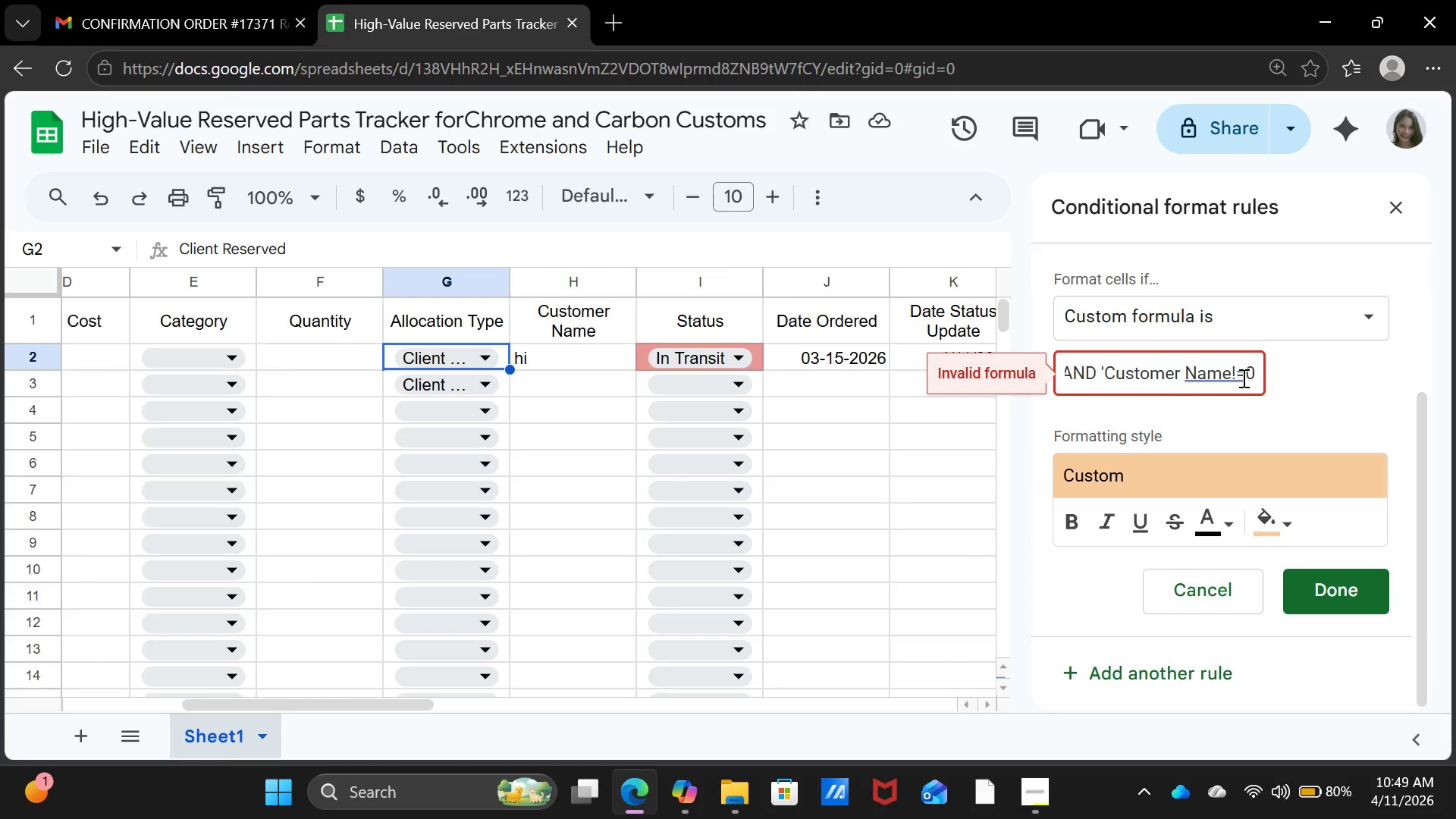 
key(Quote)
 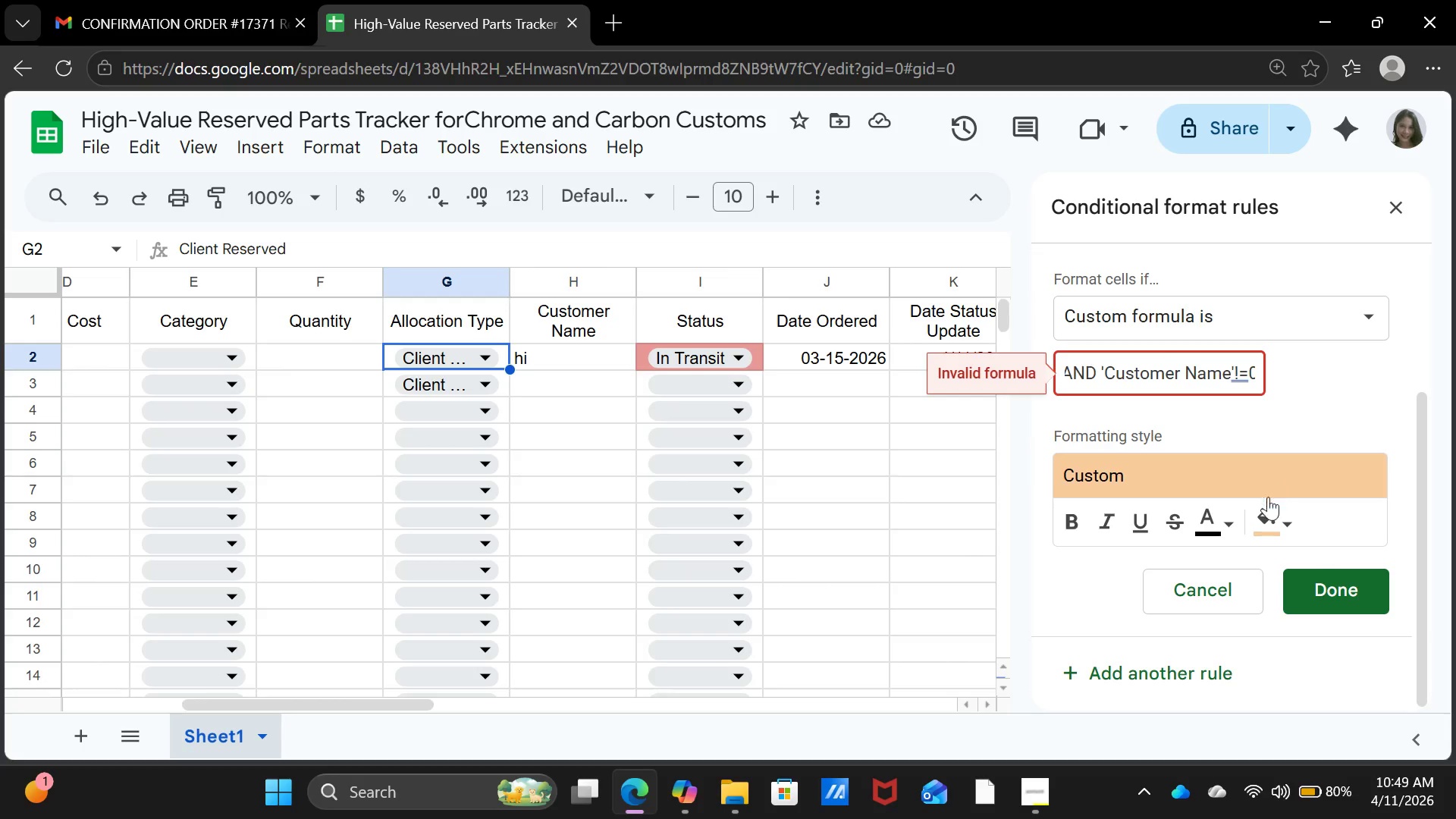 
left_click([1336, 584])
 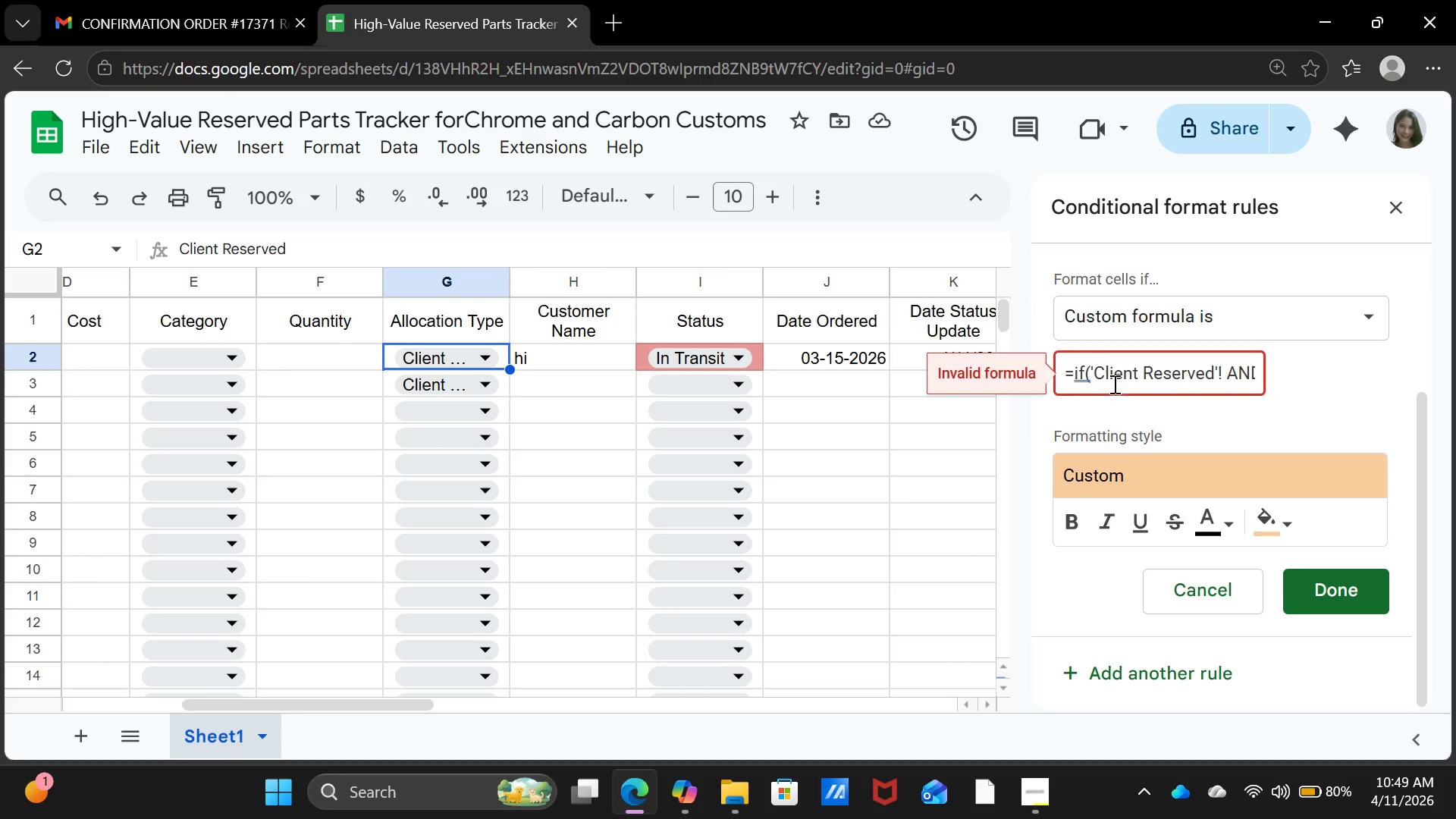 
wait(7.31)
 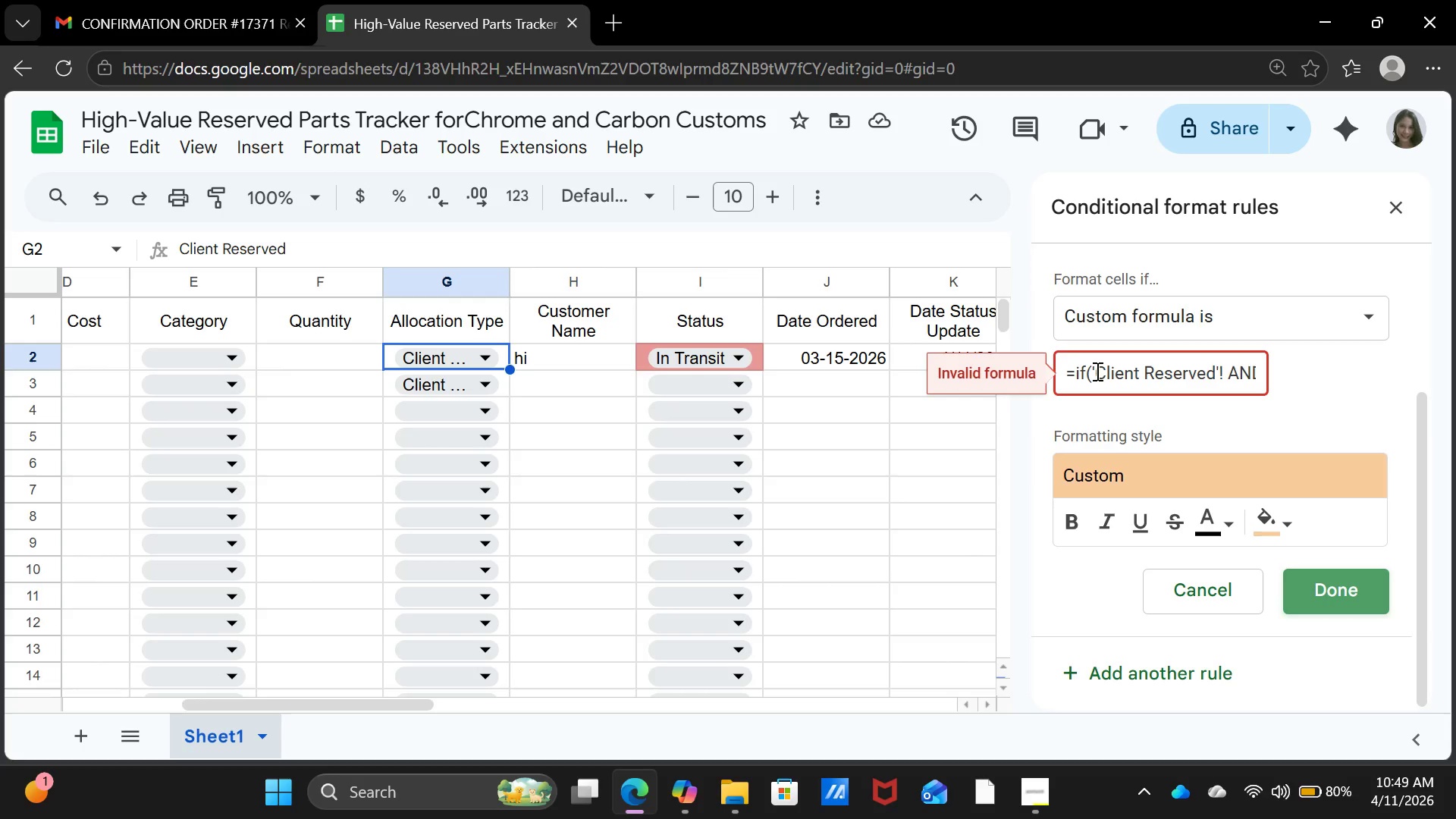 
left_click_drag(start_coordinate=[1075, 370], to_coordinate=[1290, 386])
 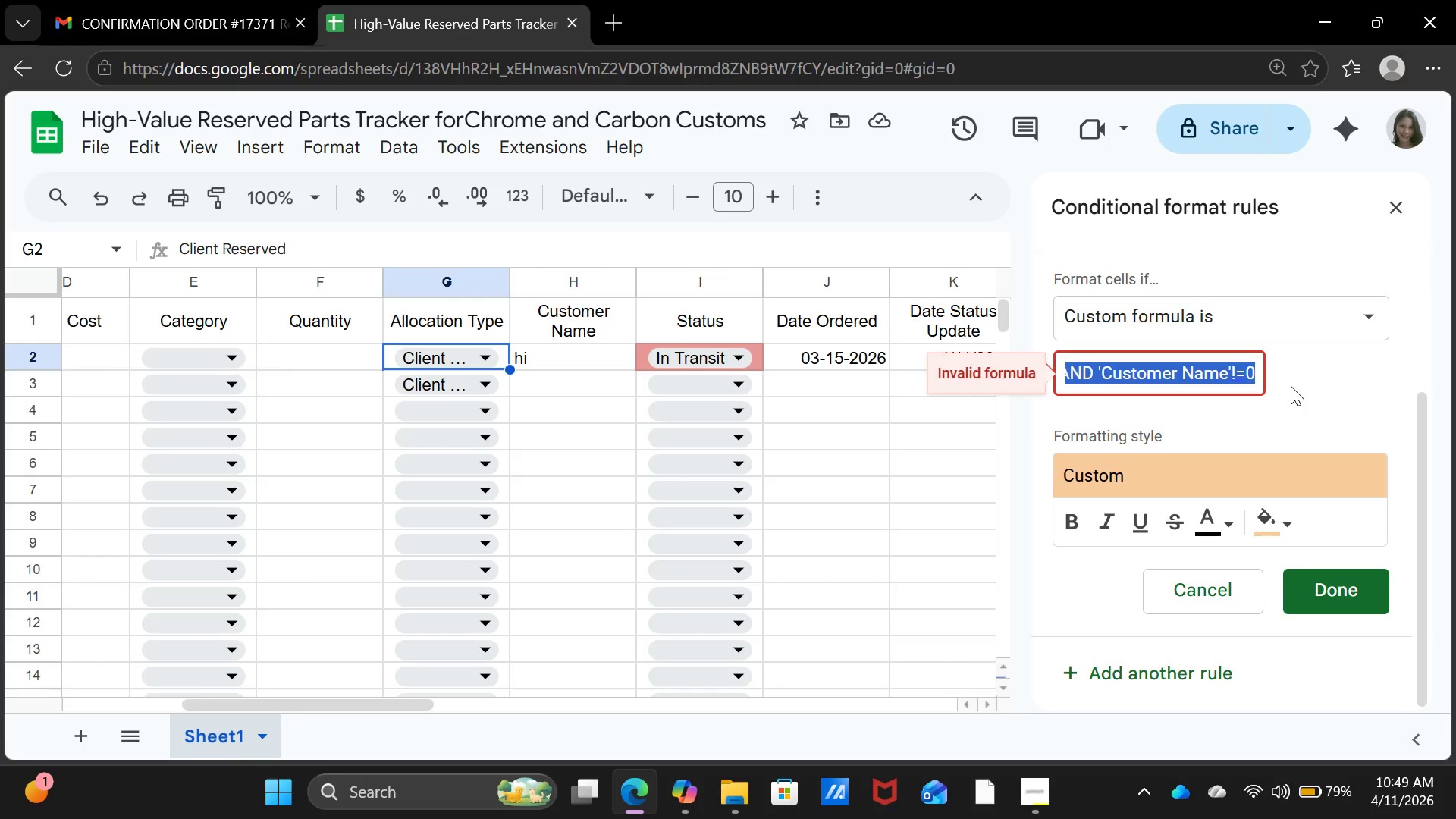 
key(Backspace)
 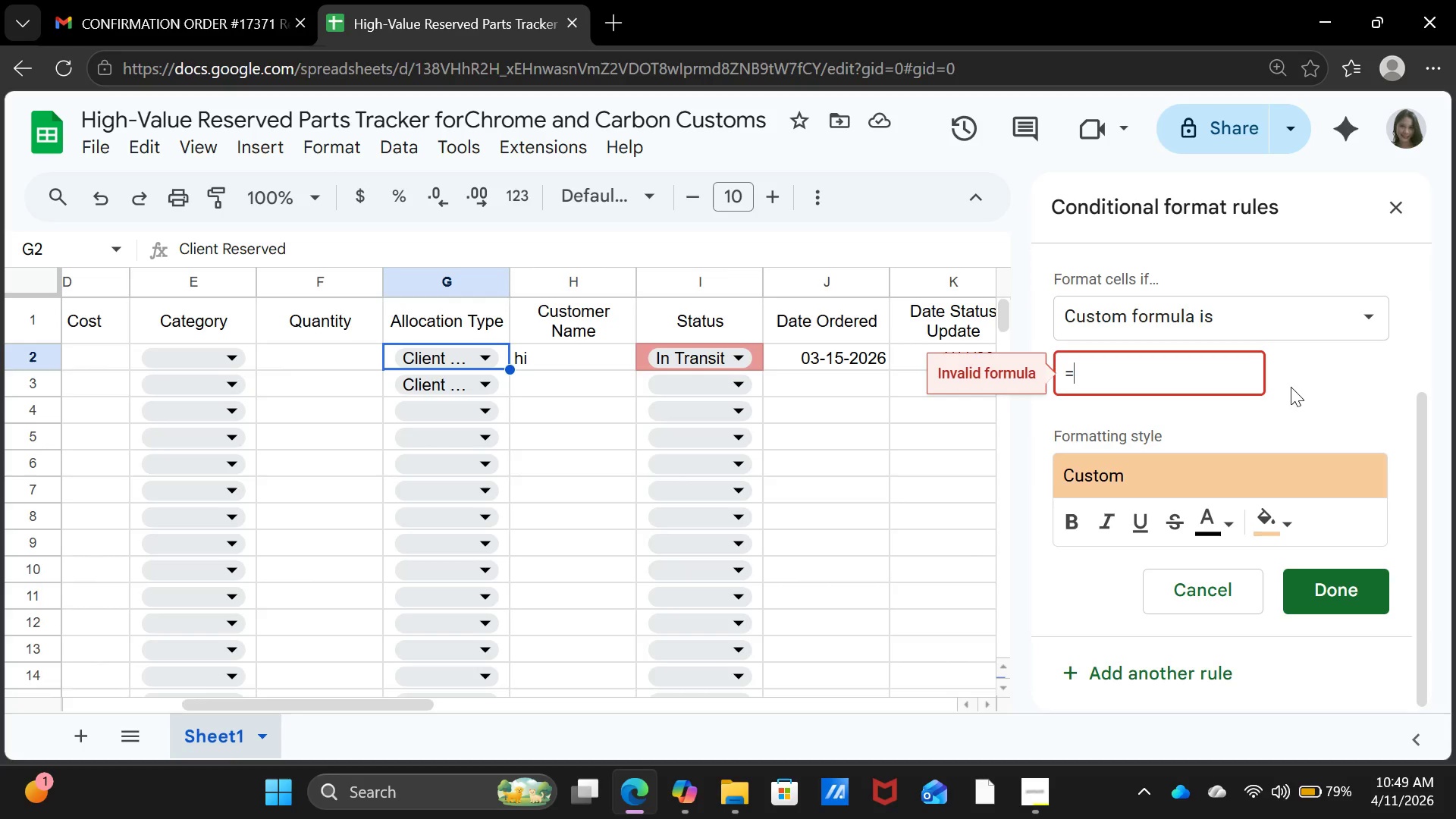 
key(Backspace)
 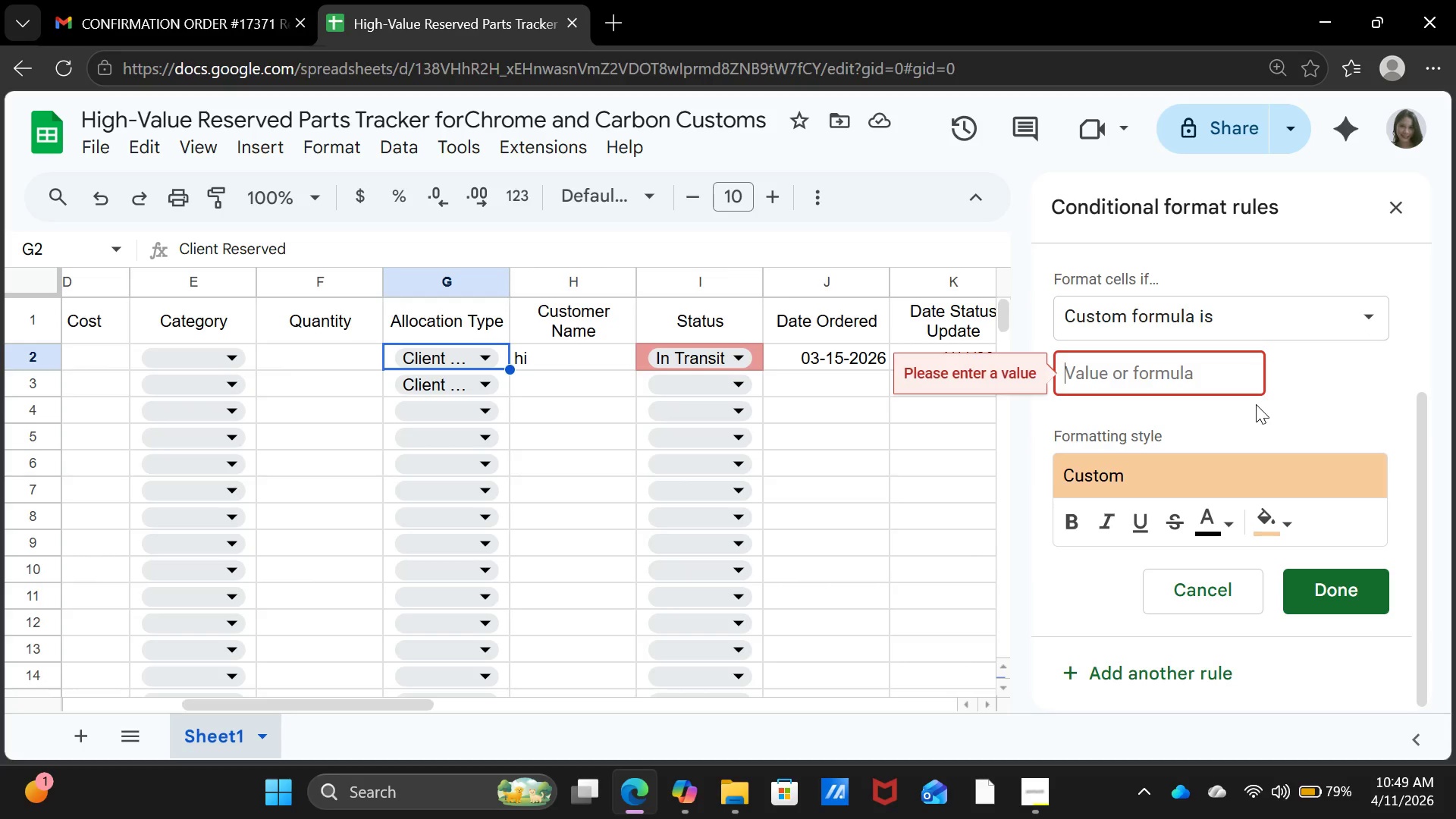 
wait(5.16)
 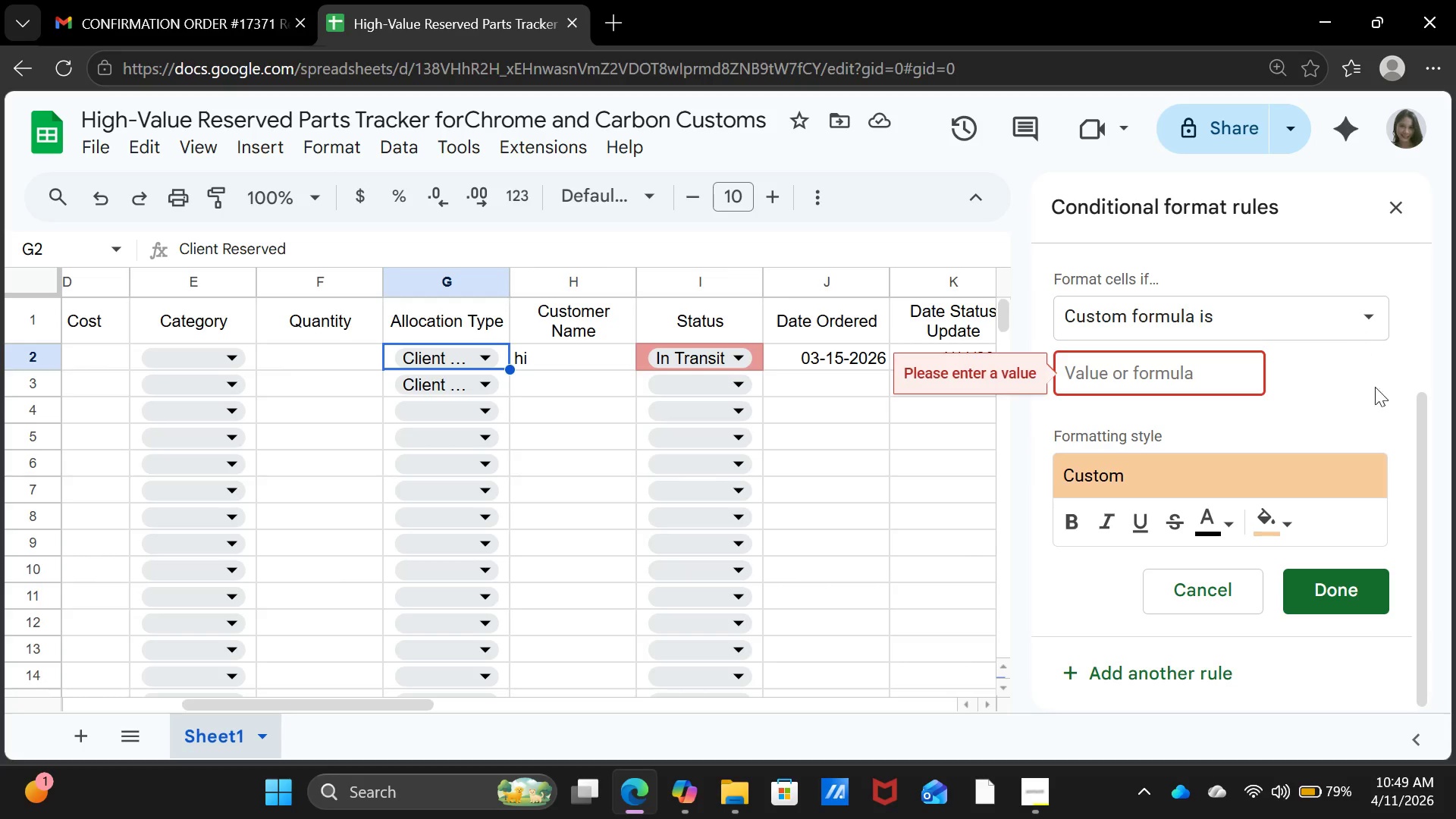 
left_click([1225, 316])
 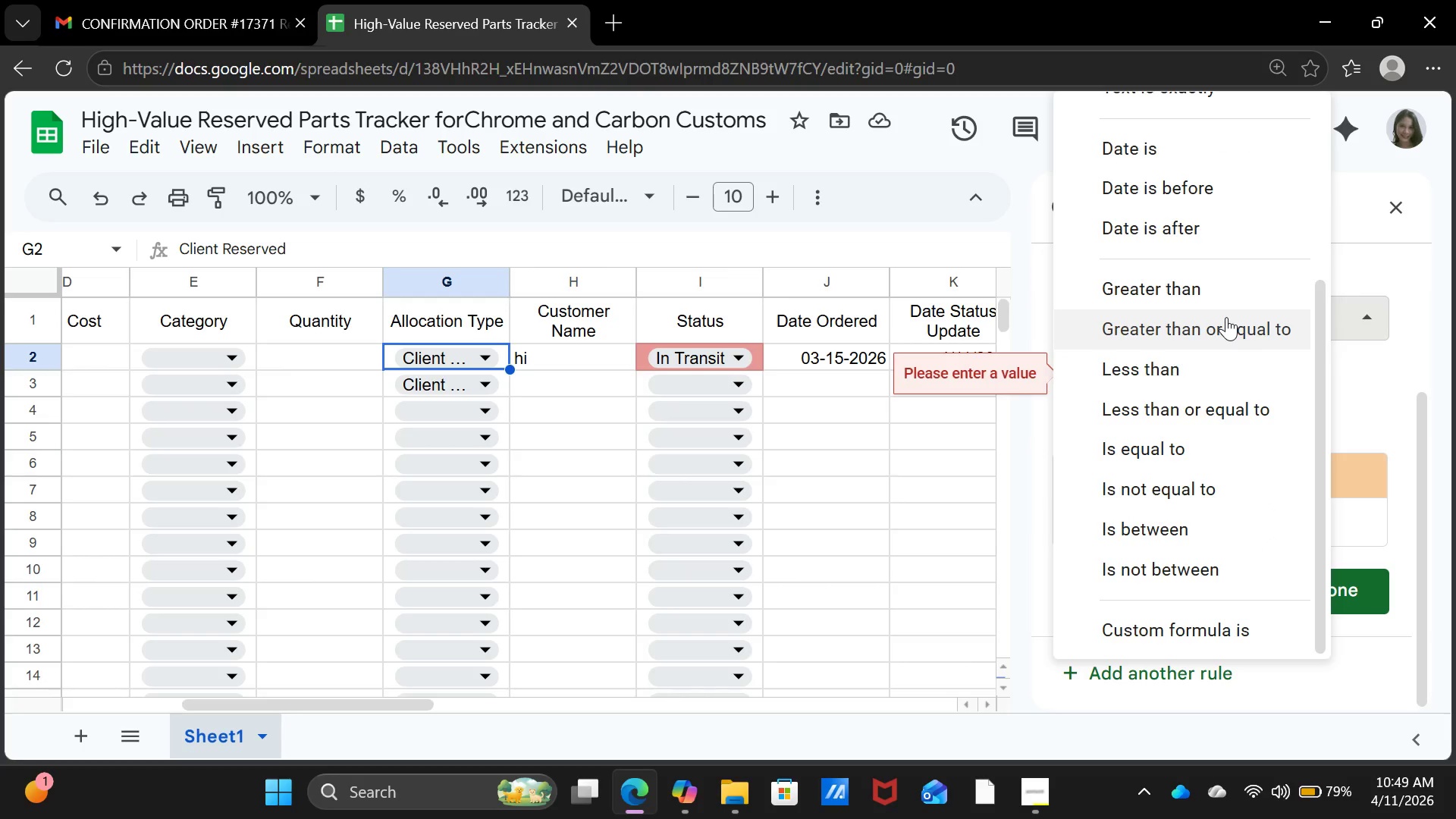 
wait(5.17)
 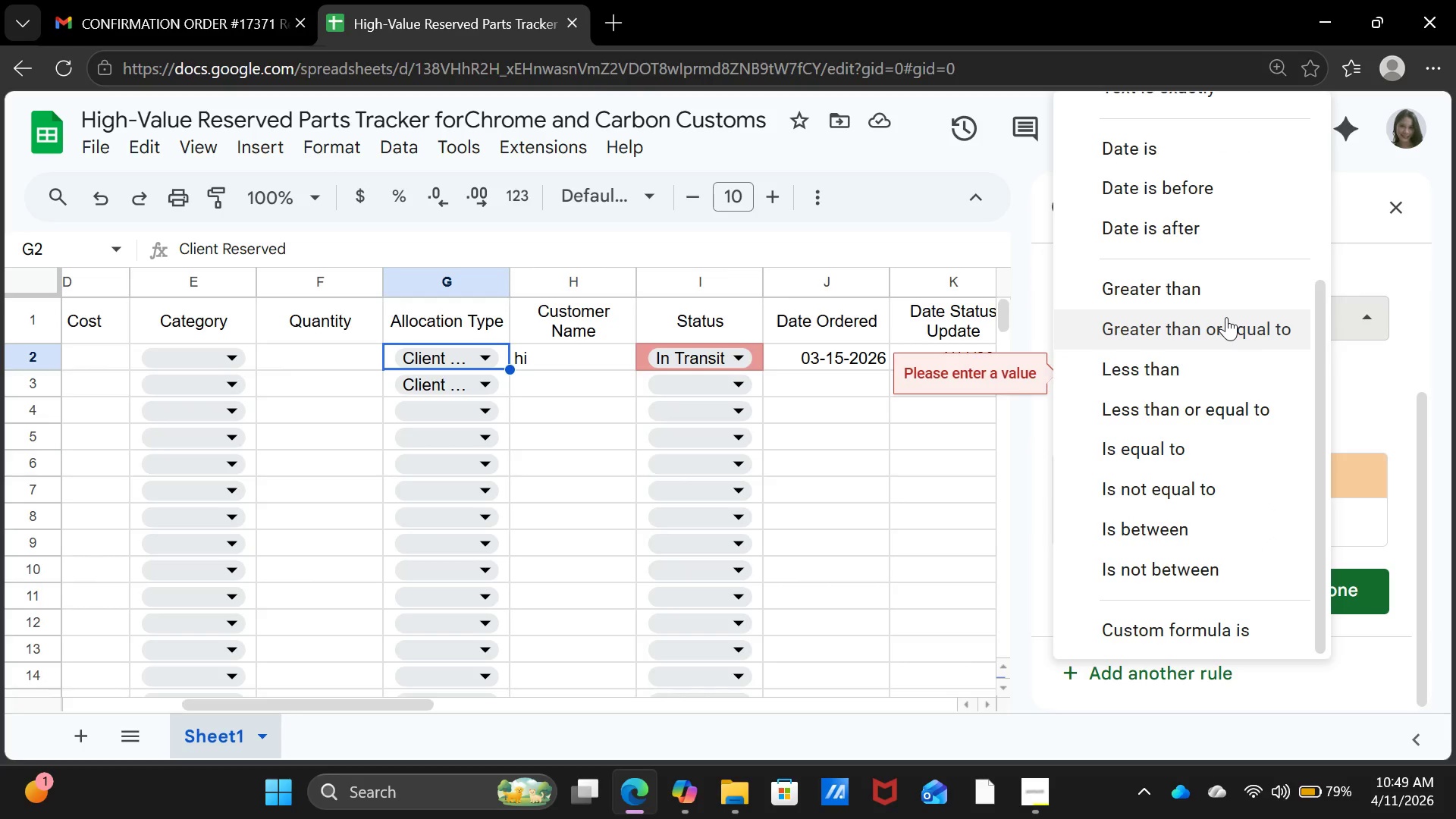 
scroll: coordinate [1228, 317], scroll_direction: up, amount: 4.0
 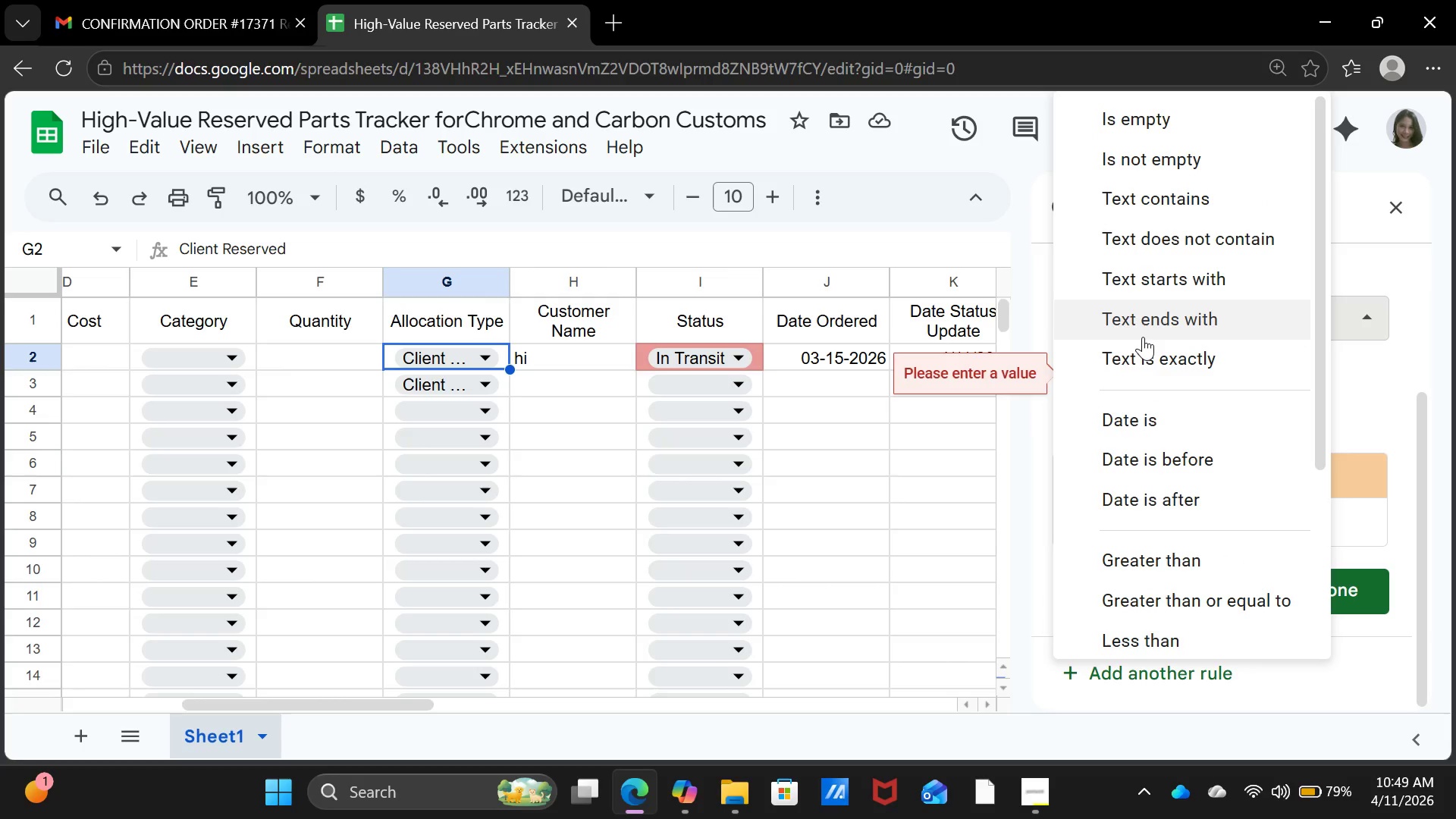 
wait(6.71)
 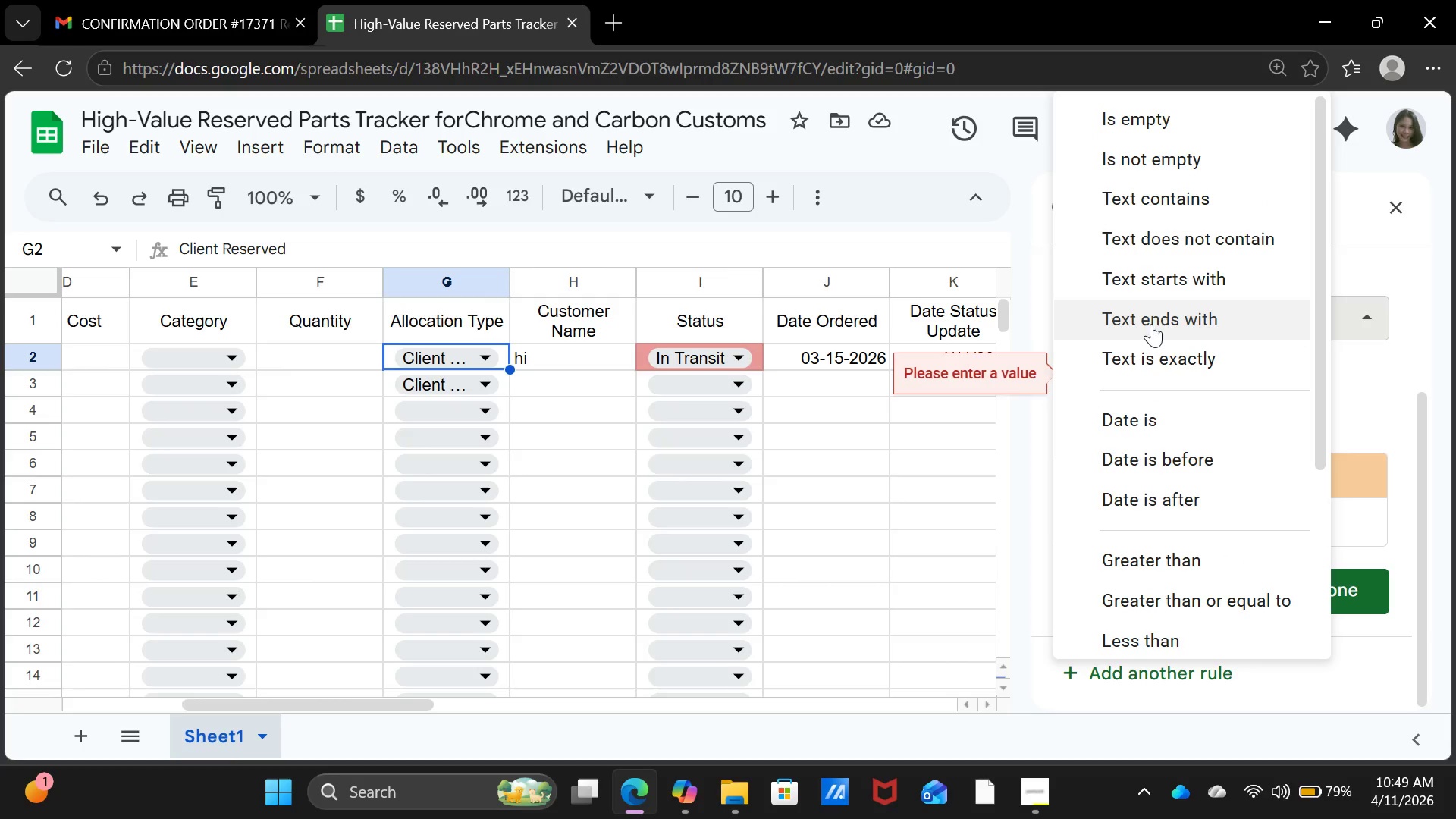 
scroll: coordinate [1153, 331], scroll_direction: up, amount: 2.0
 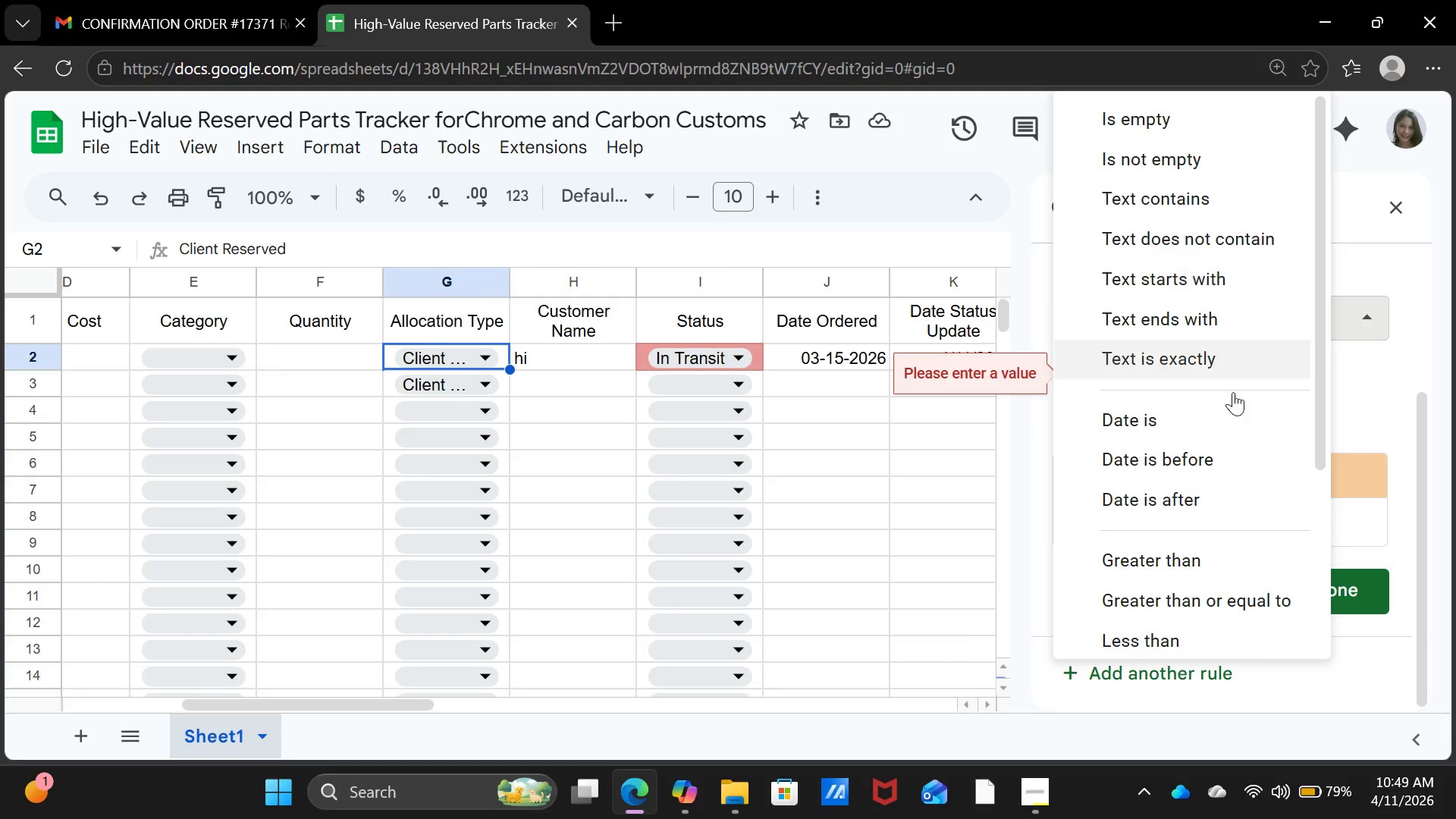 
left_click([1198, 362])
 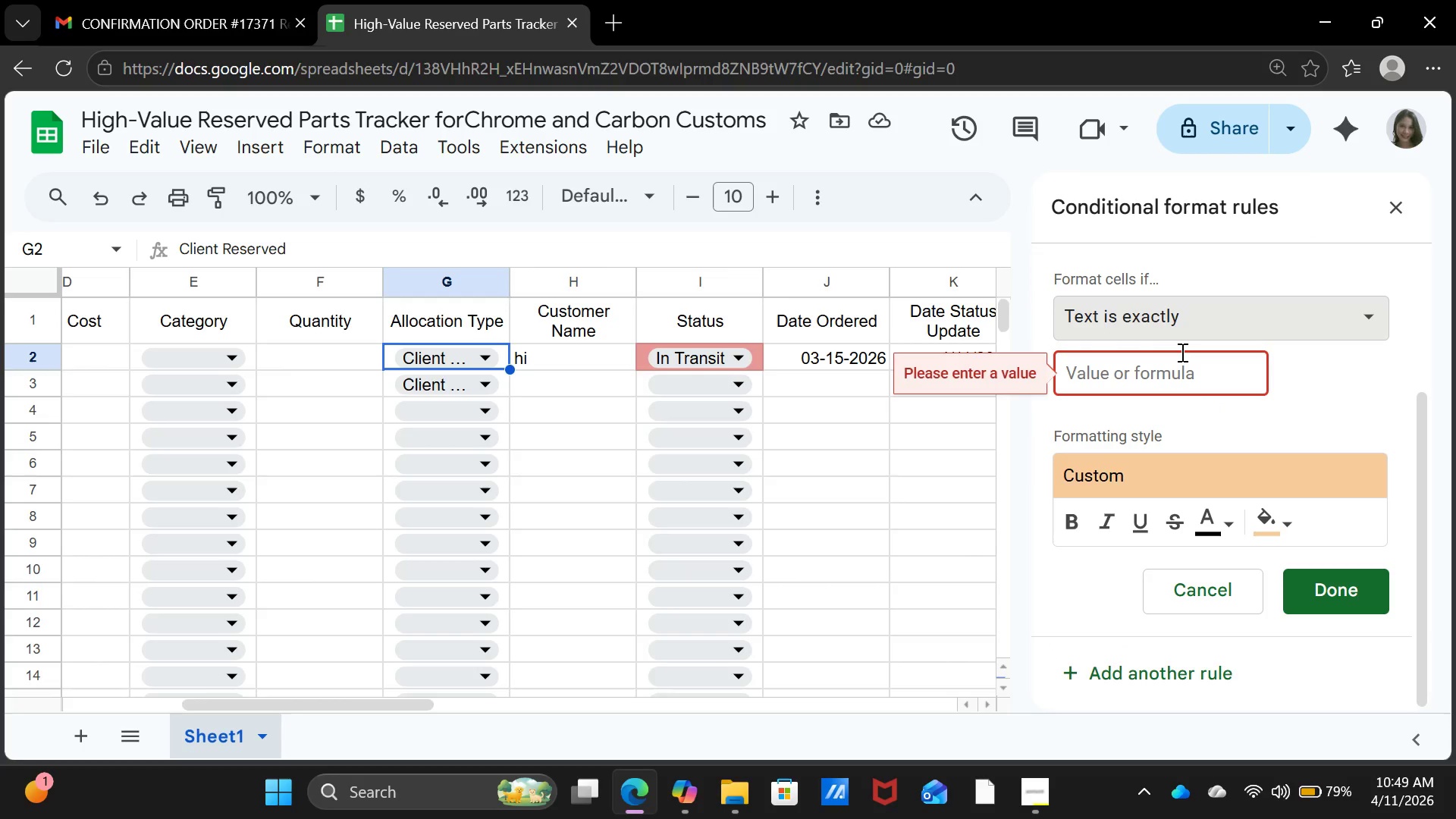 
type(cl)
 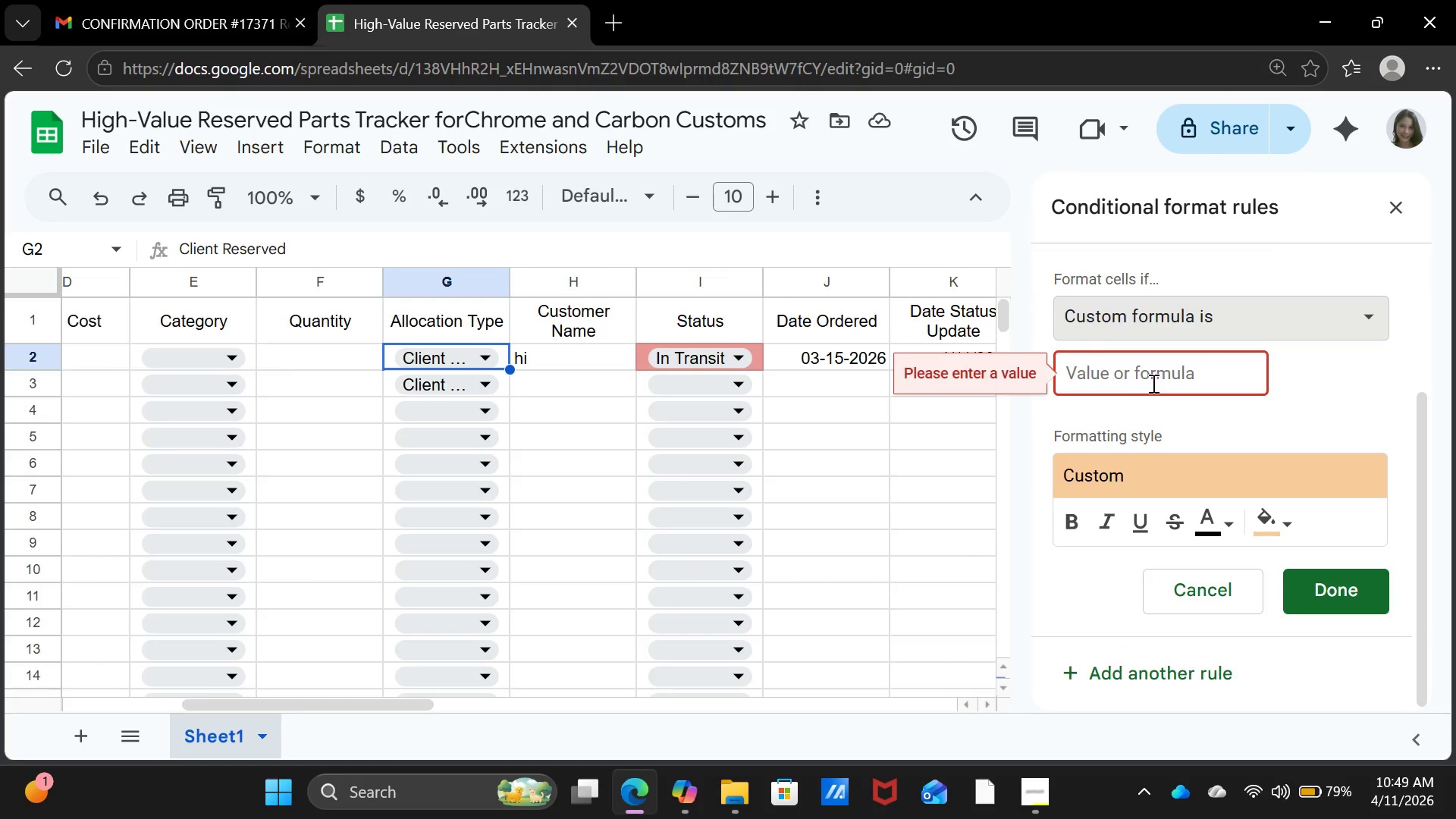 
left_click_drag(start_coordinate=[1156, 383], to_coordinate=[1163, 377])
 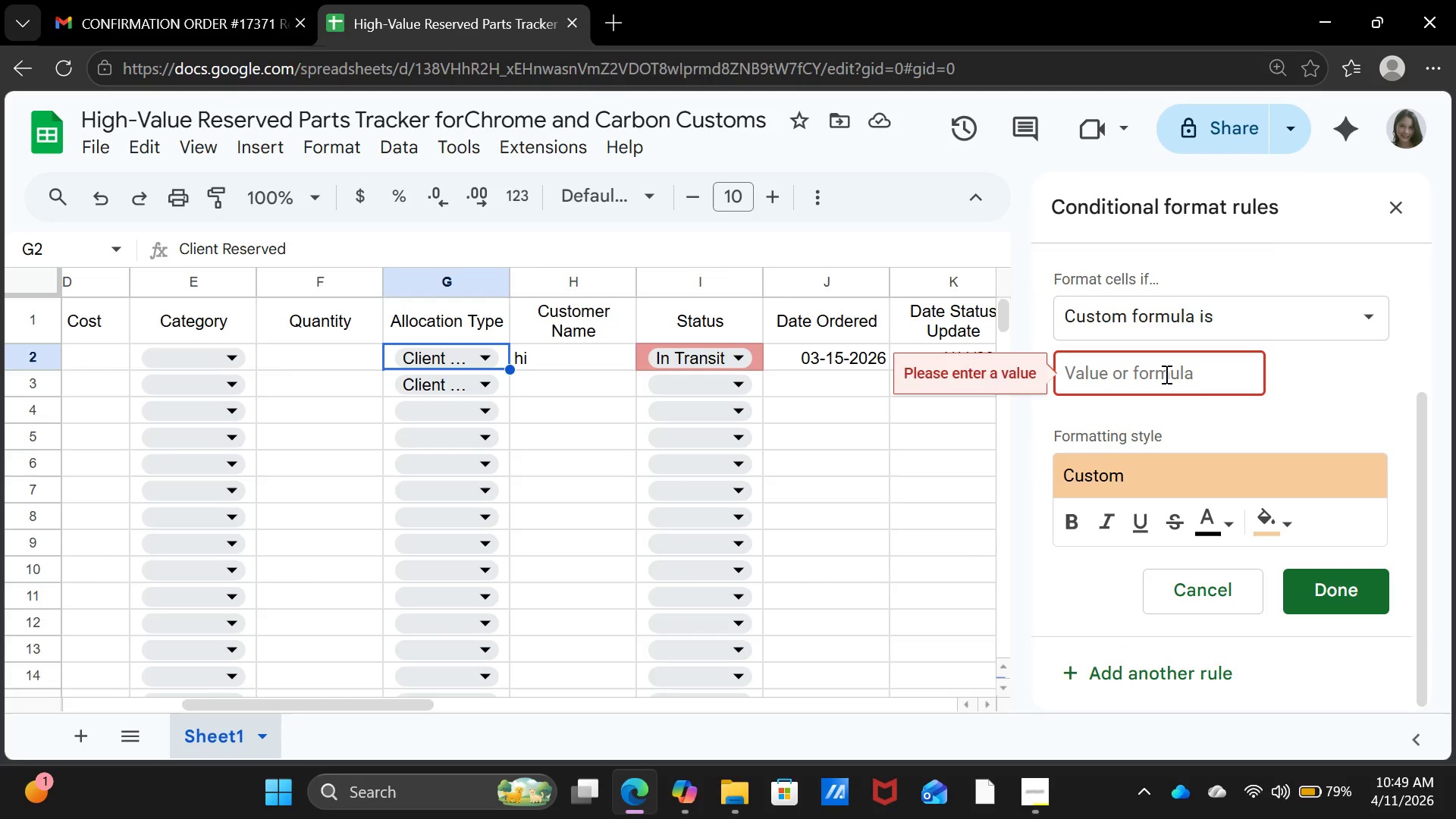 
key(CapsLock)
 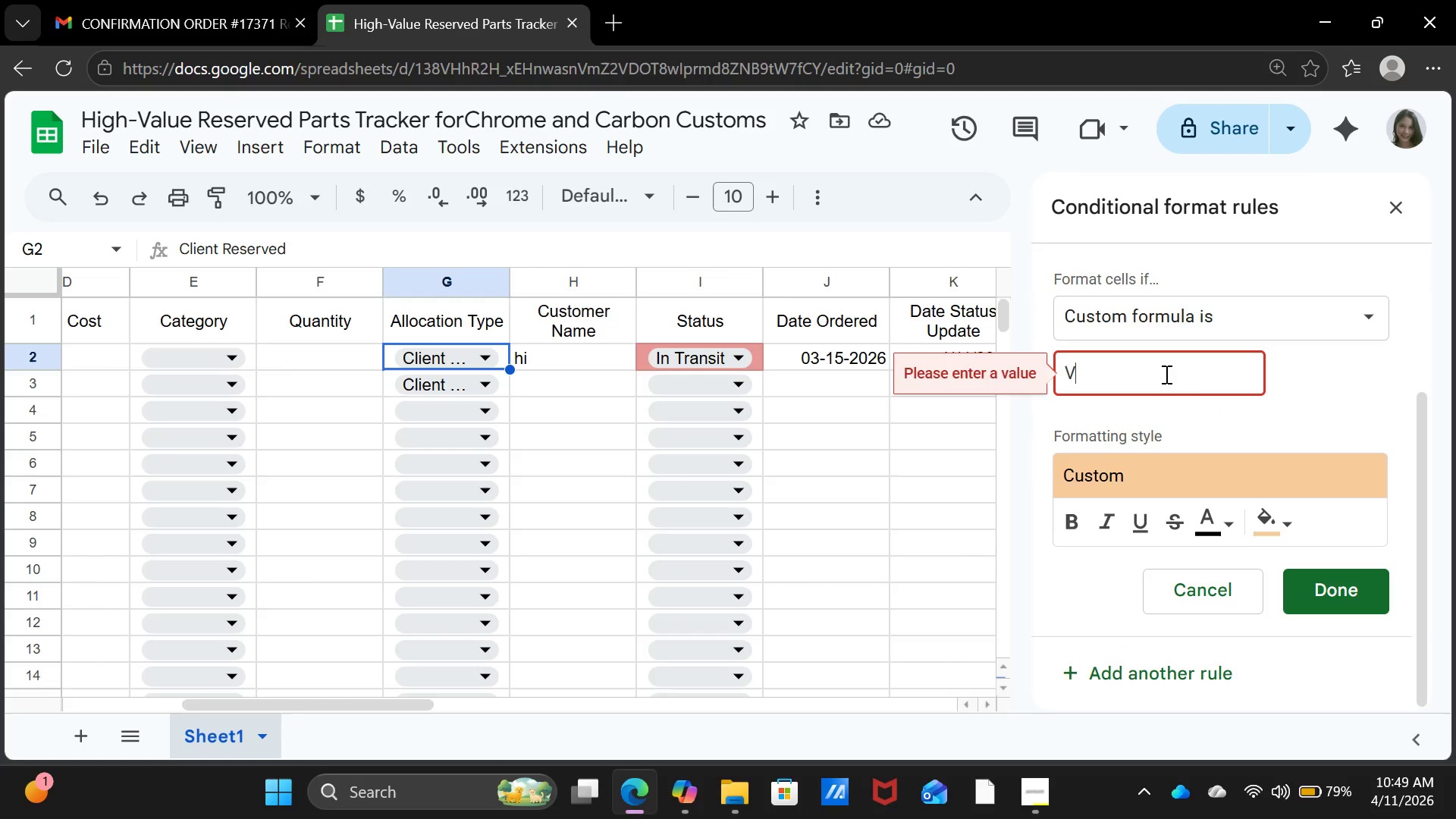 
key(V)
 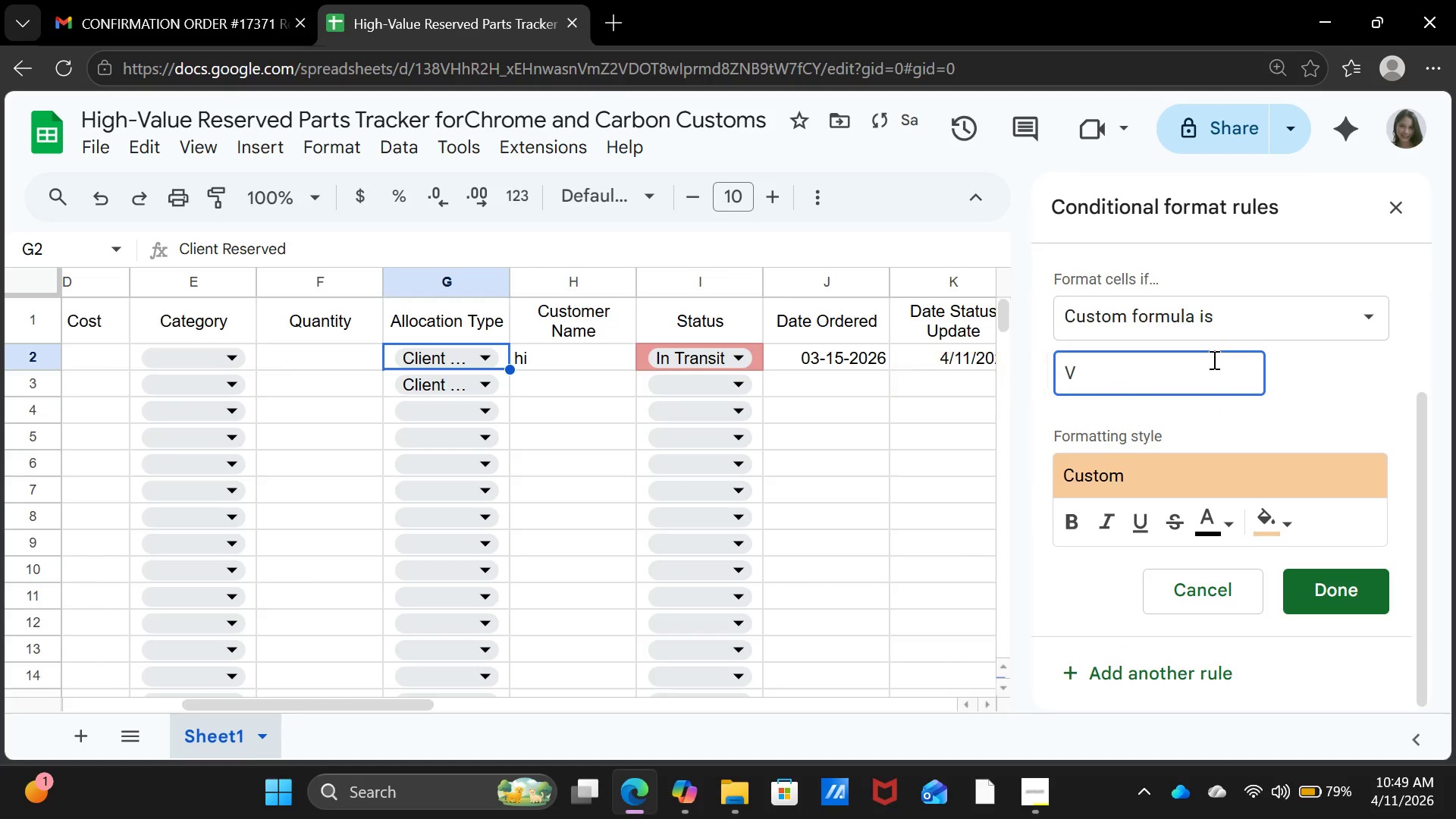 
key(Backspace)
type(Clinet)
key(Backspace)
key(Backspace)
key(Backspace)
type(ent )
 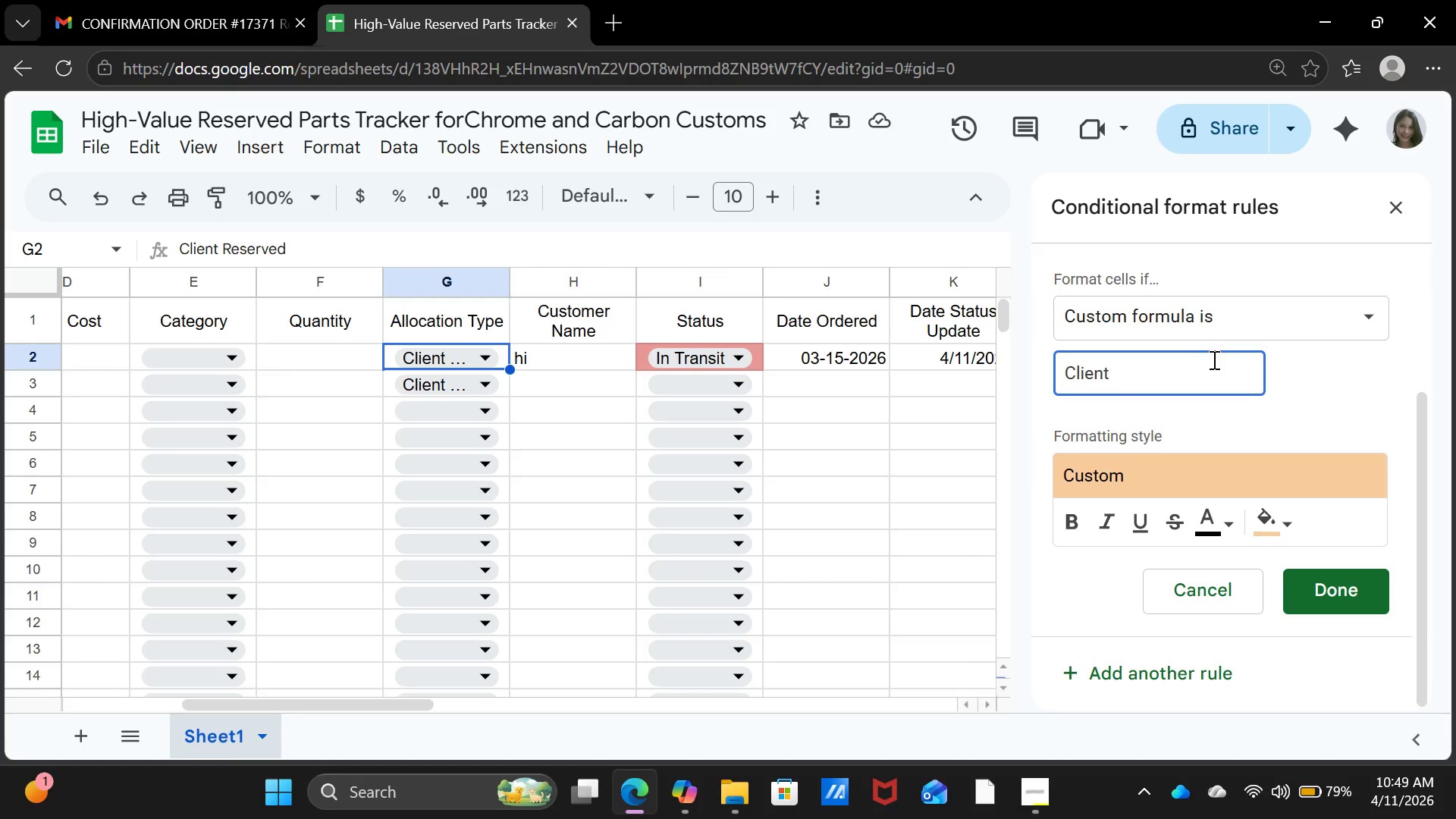 
wait(14.02)
 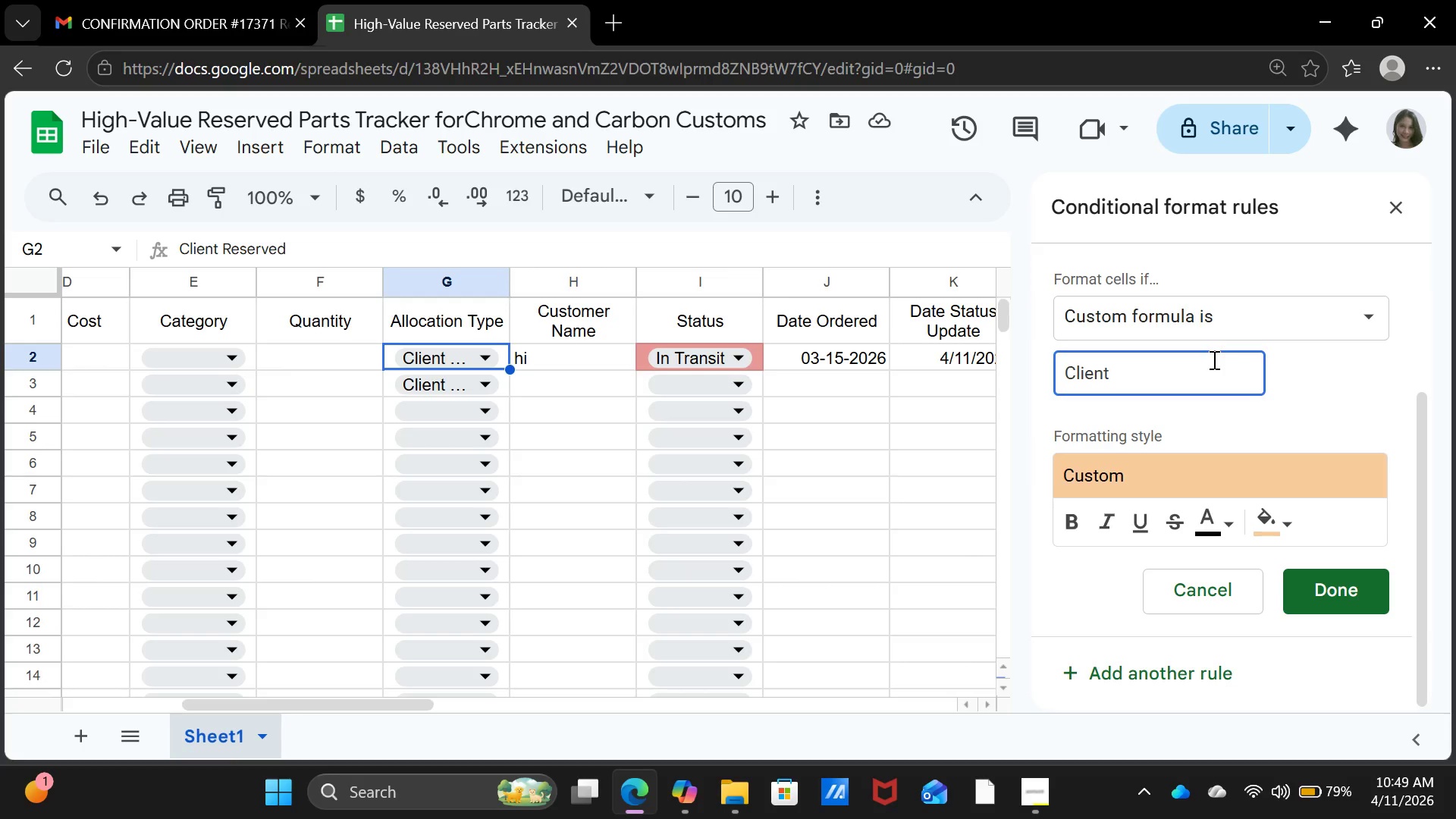 
type(Reaserev)
key(Backspace)
key(Backspace)
key(Backspace)
key(Backspace)
key(Backspace)
key(Backspace)
type(served AND )
 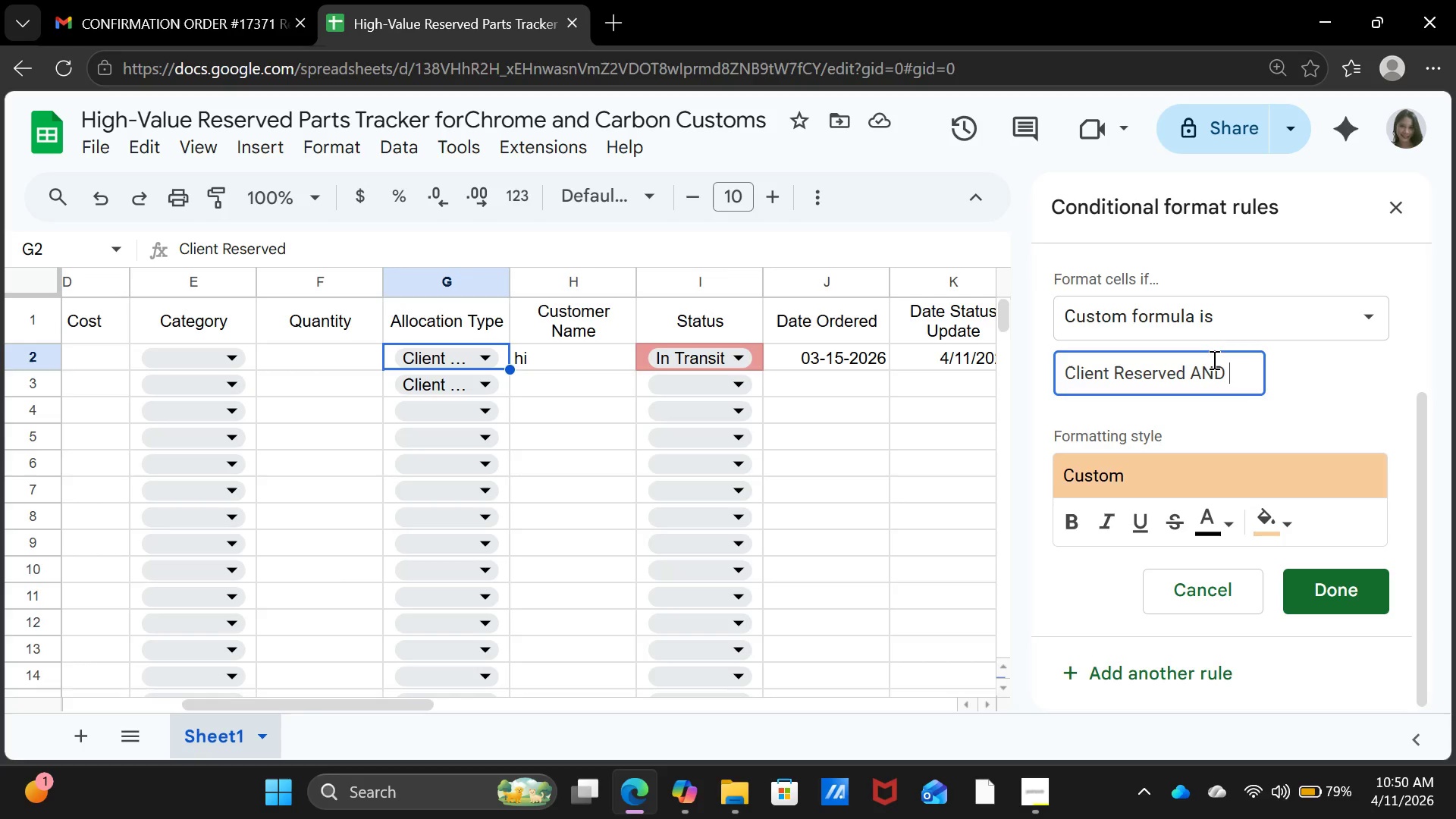 
wait(19.69)
 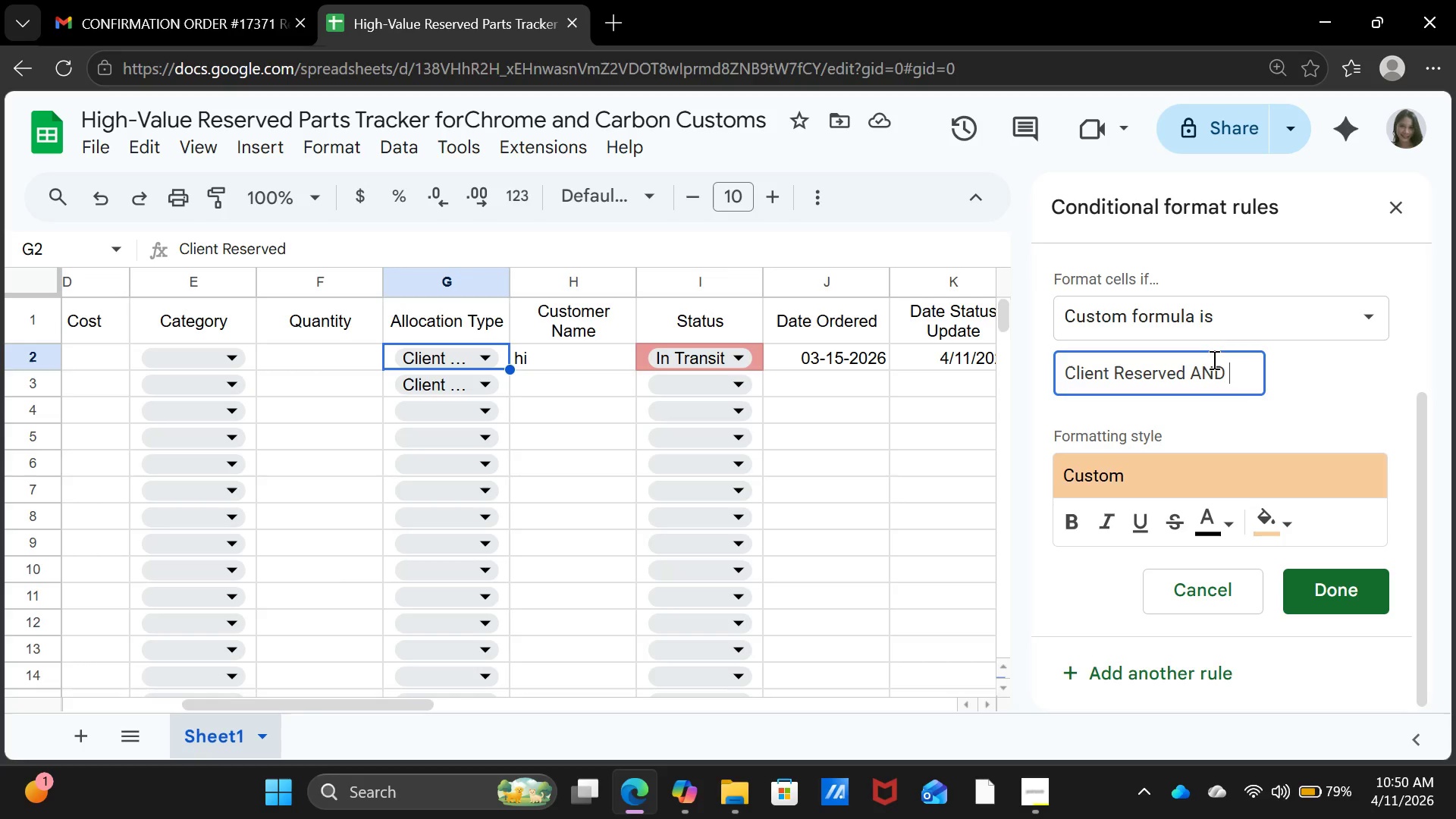 
key(Backspace)
 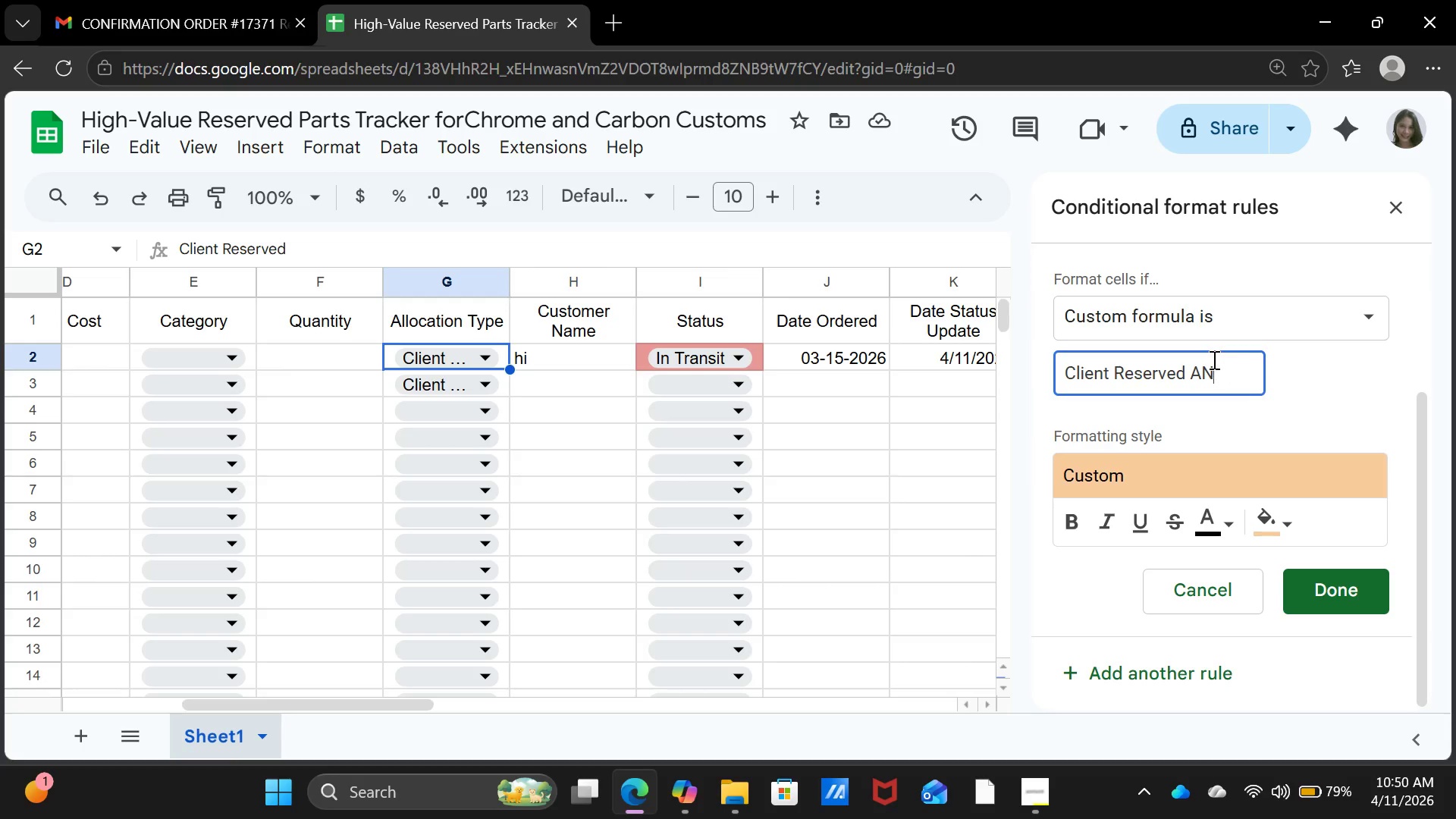 
key(Backspace)
 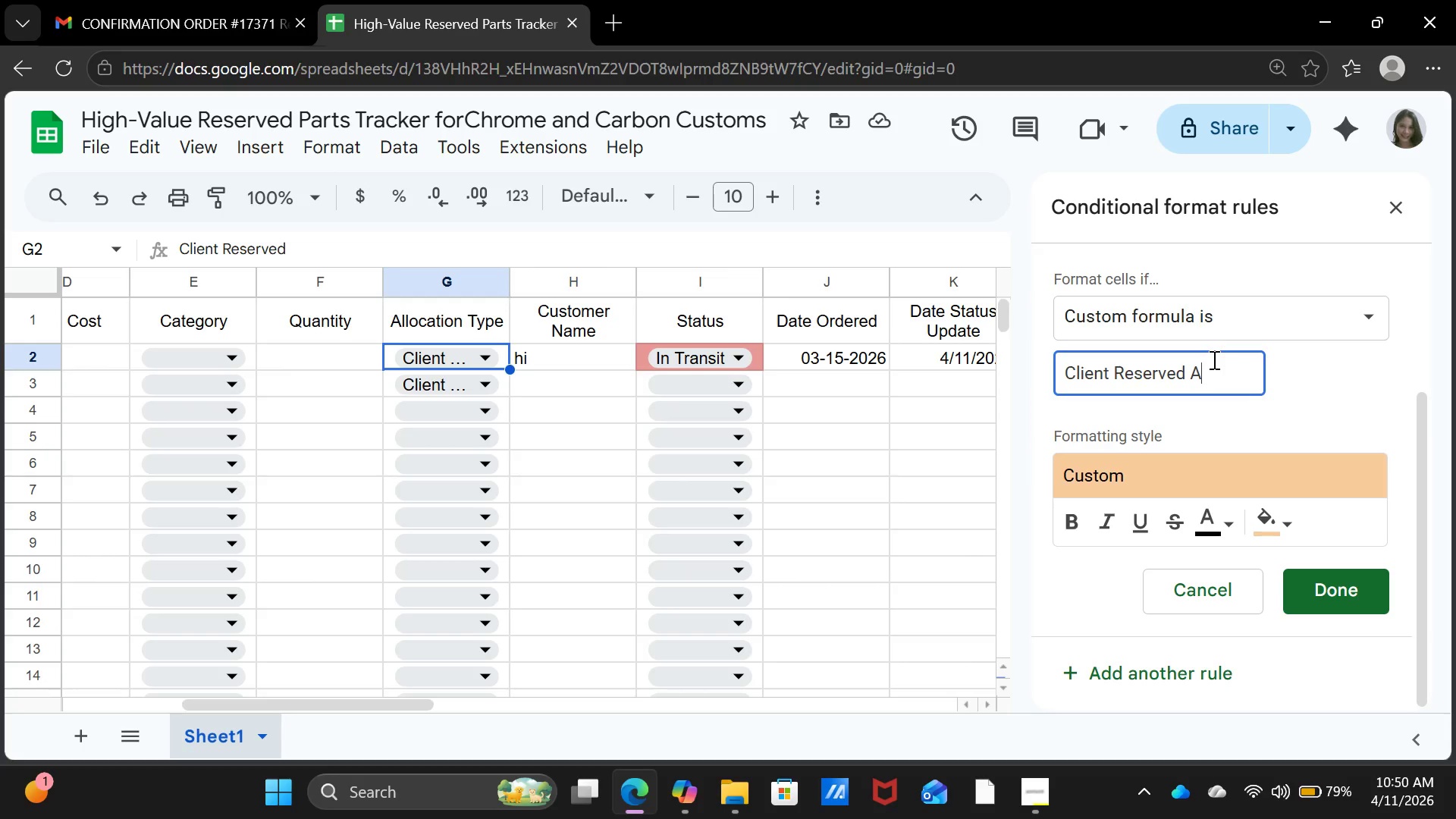 
key(Backspace)
 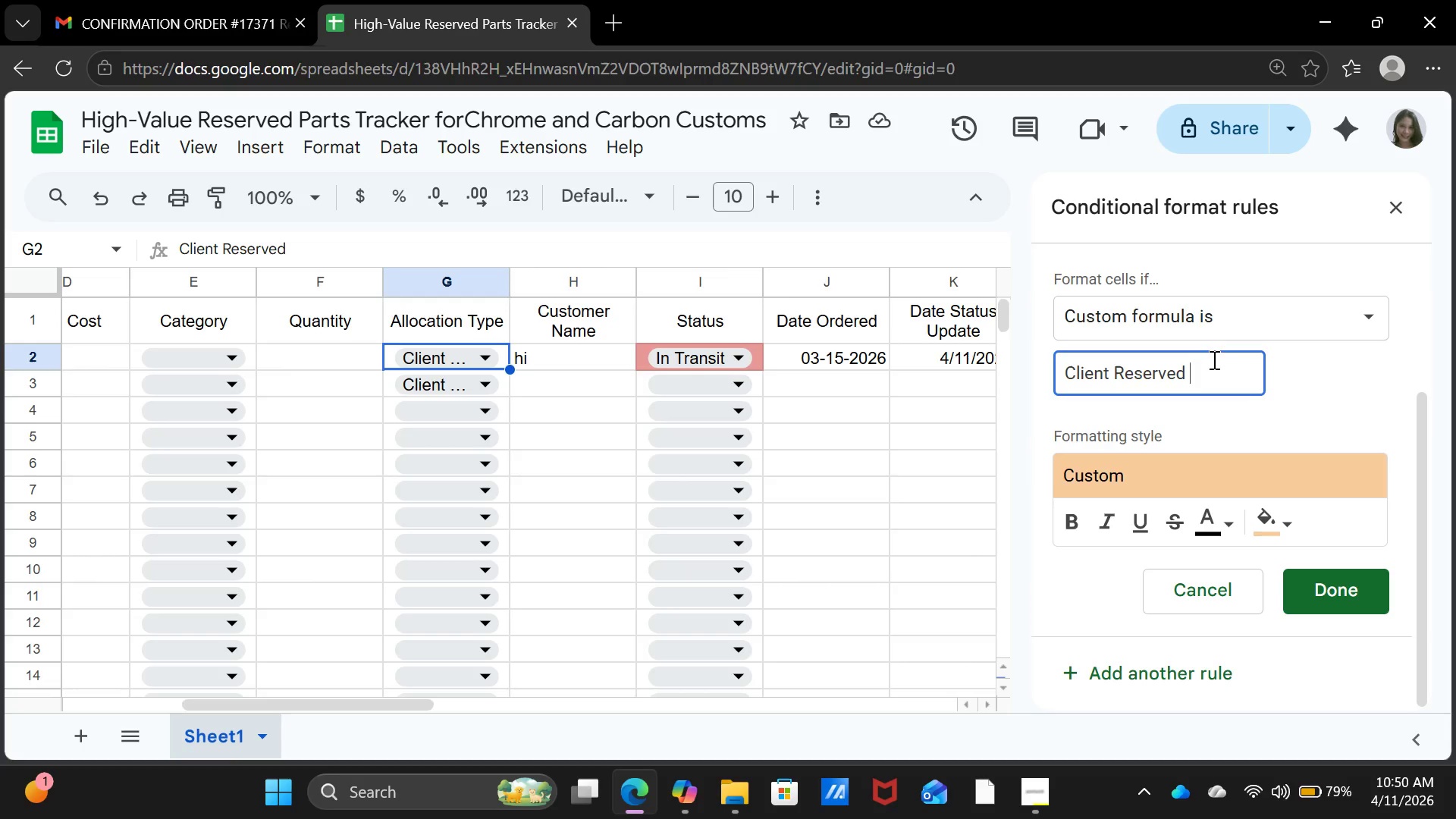 
key(Backspace)
 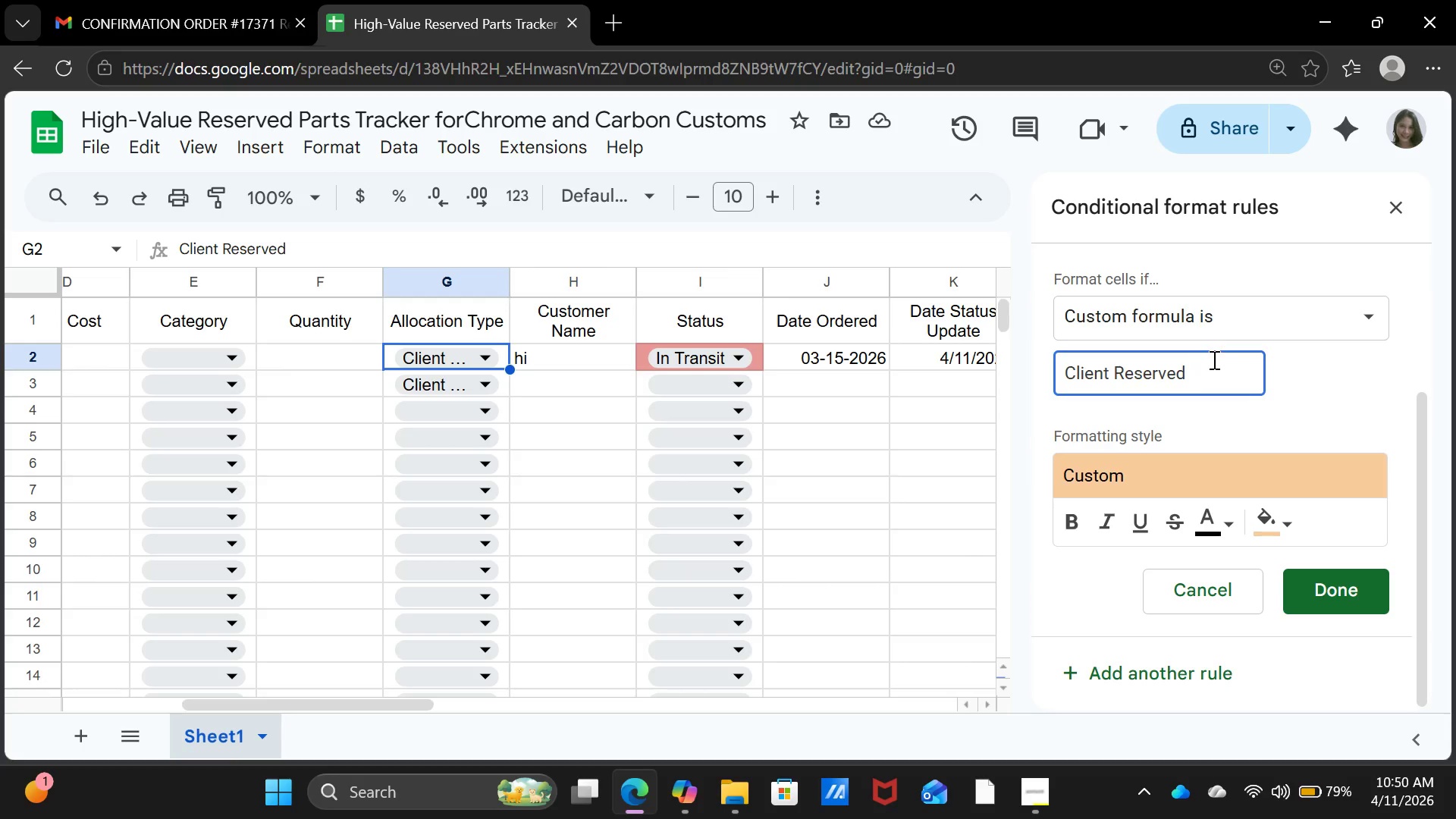 
key(Backspace)
 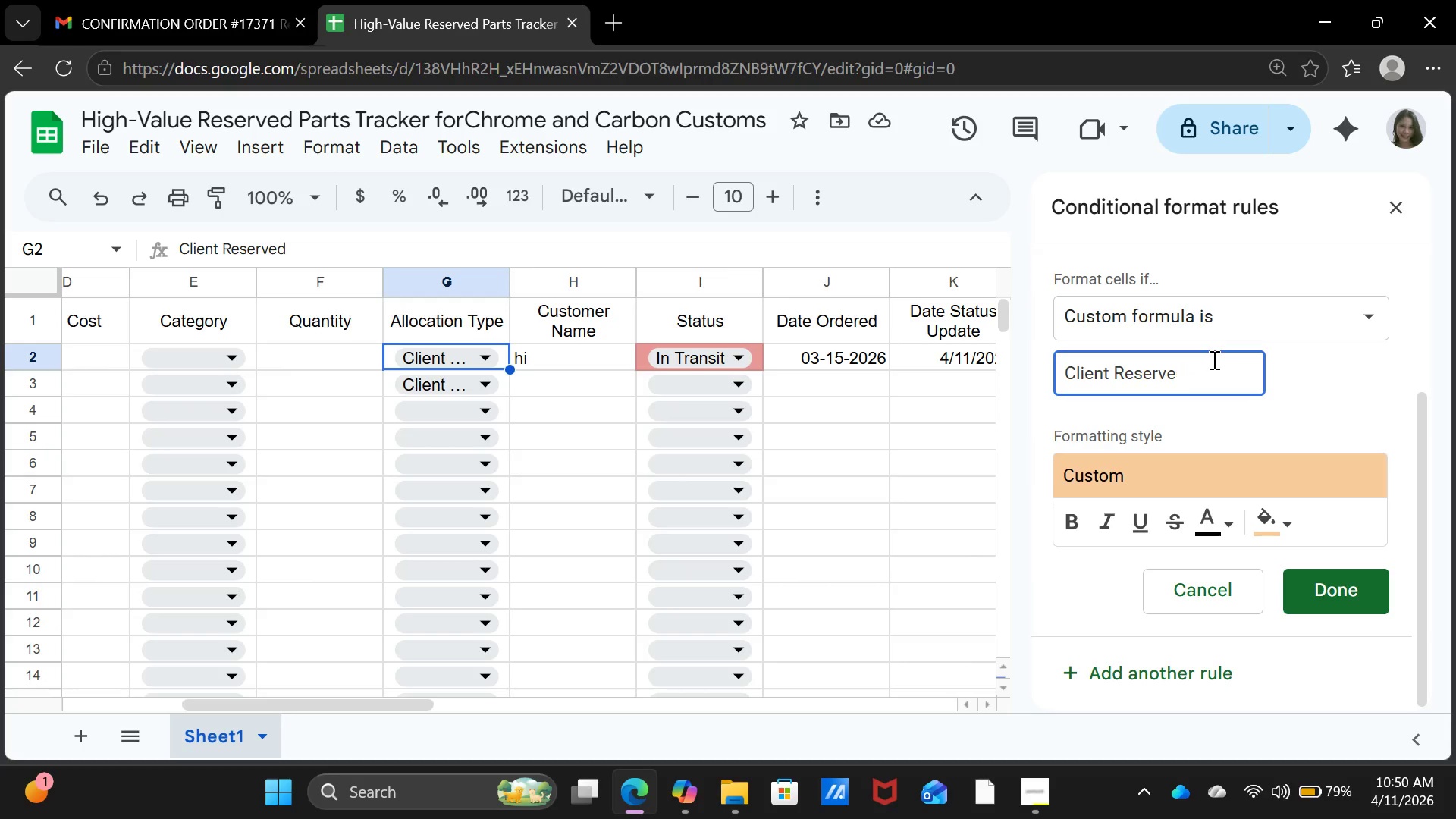 
key(Backspace)
 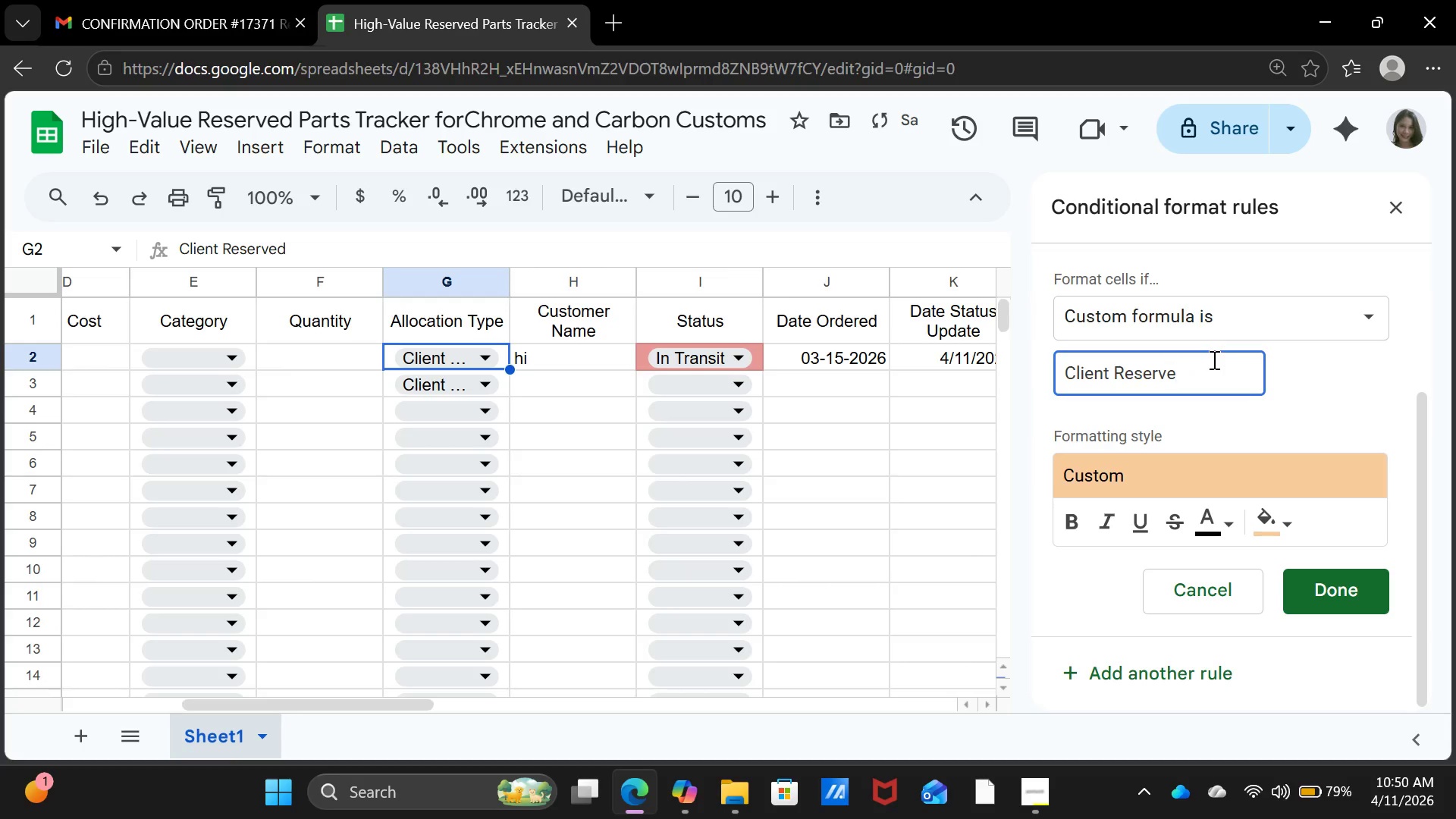 
key(D)
 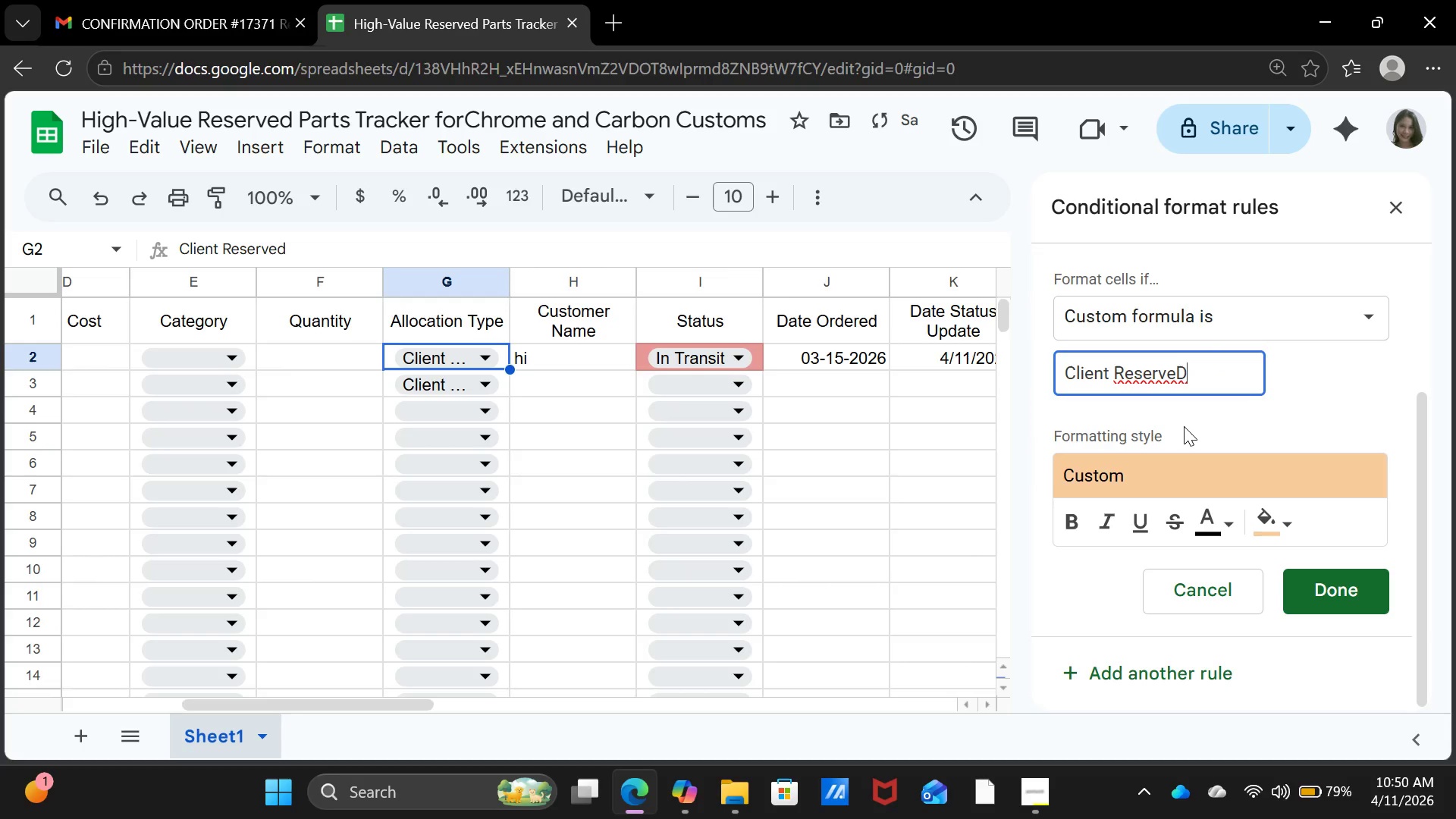 
key(Backspace)
 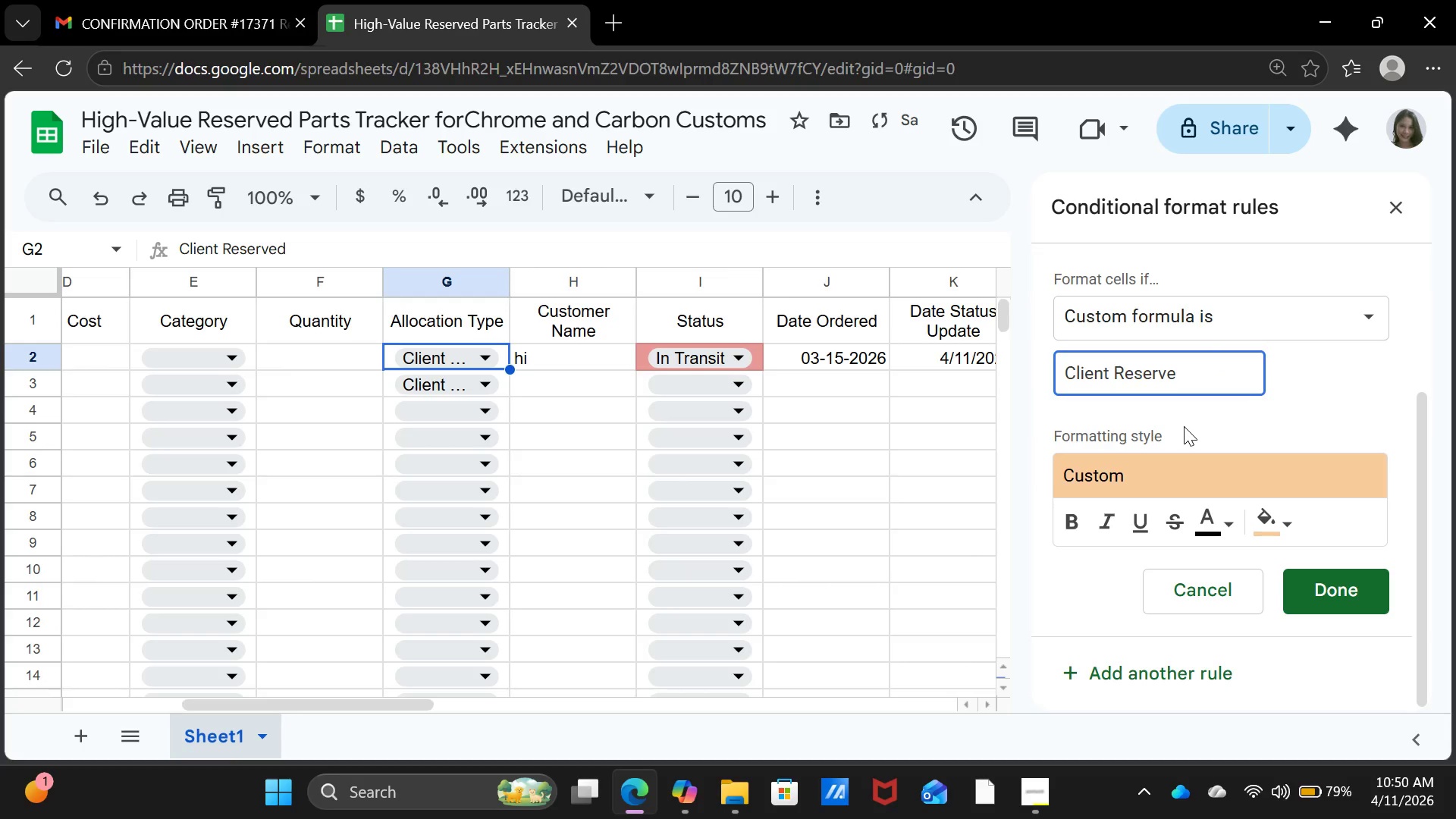 
key(CapsLock)
 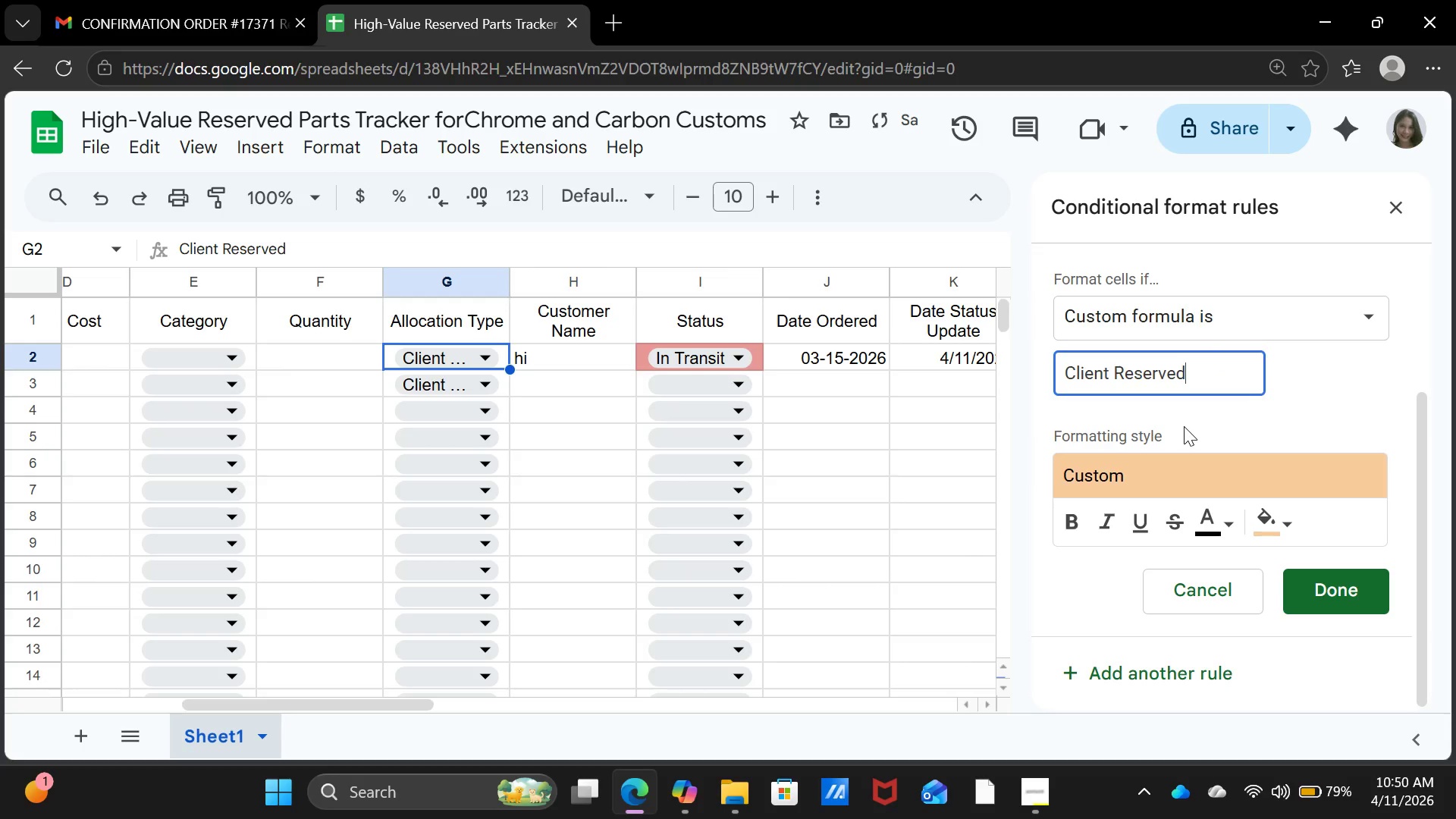 
key(D)
 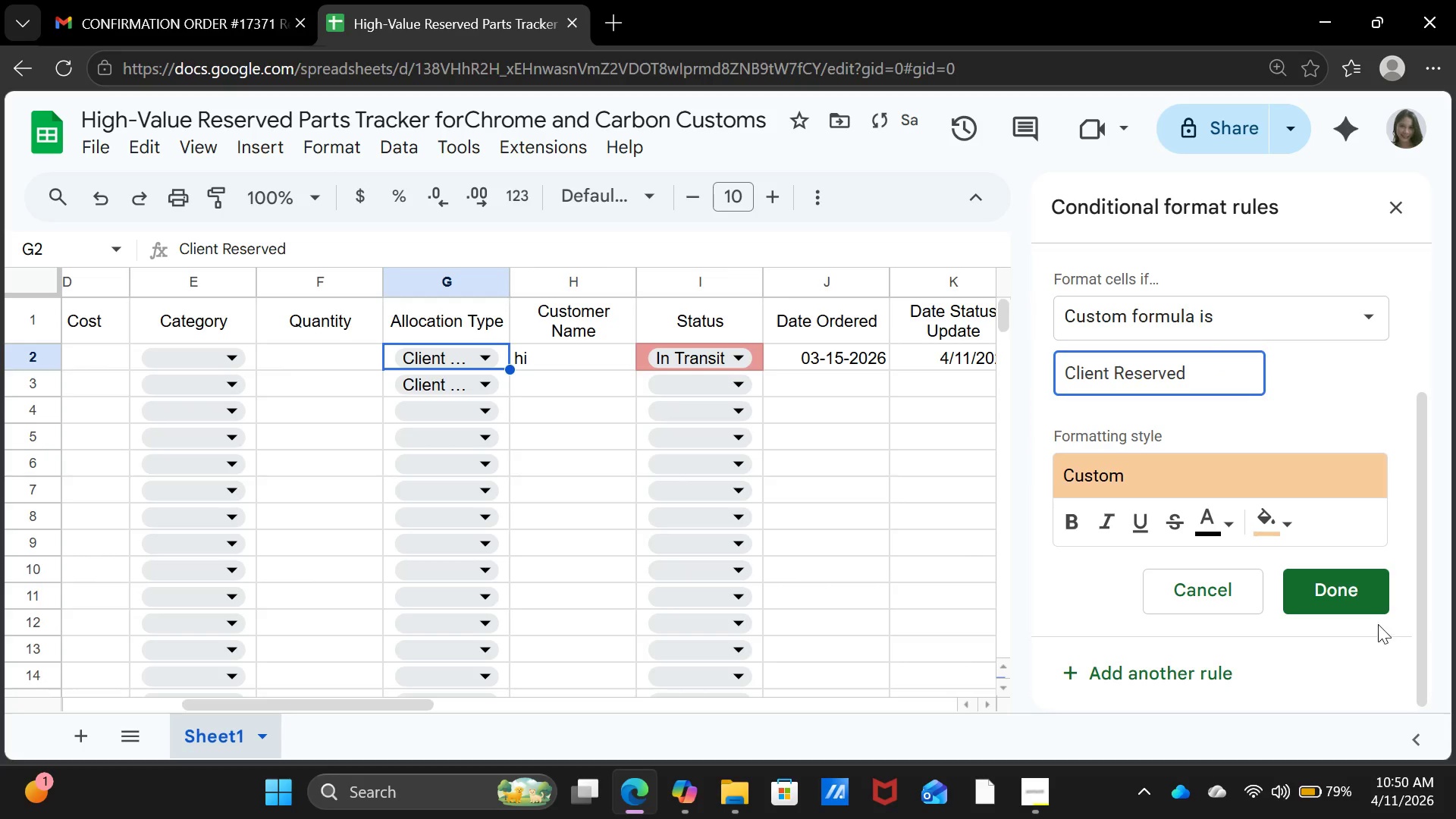 
left_click([1366, 598])
 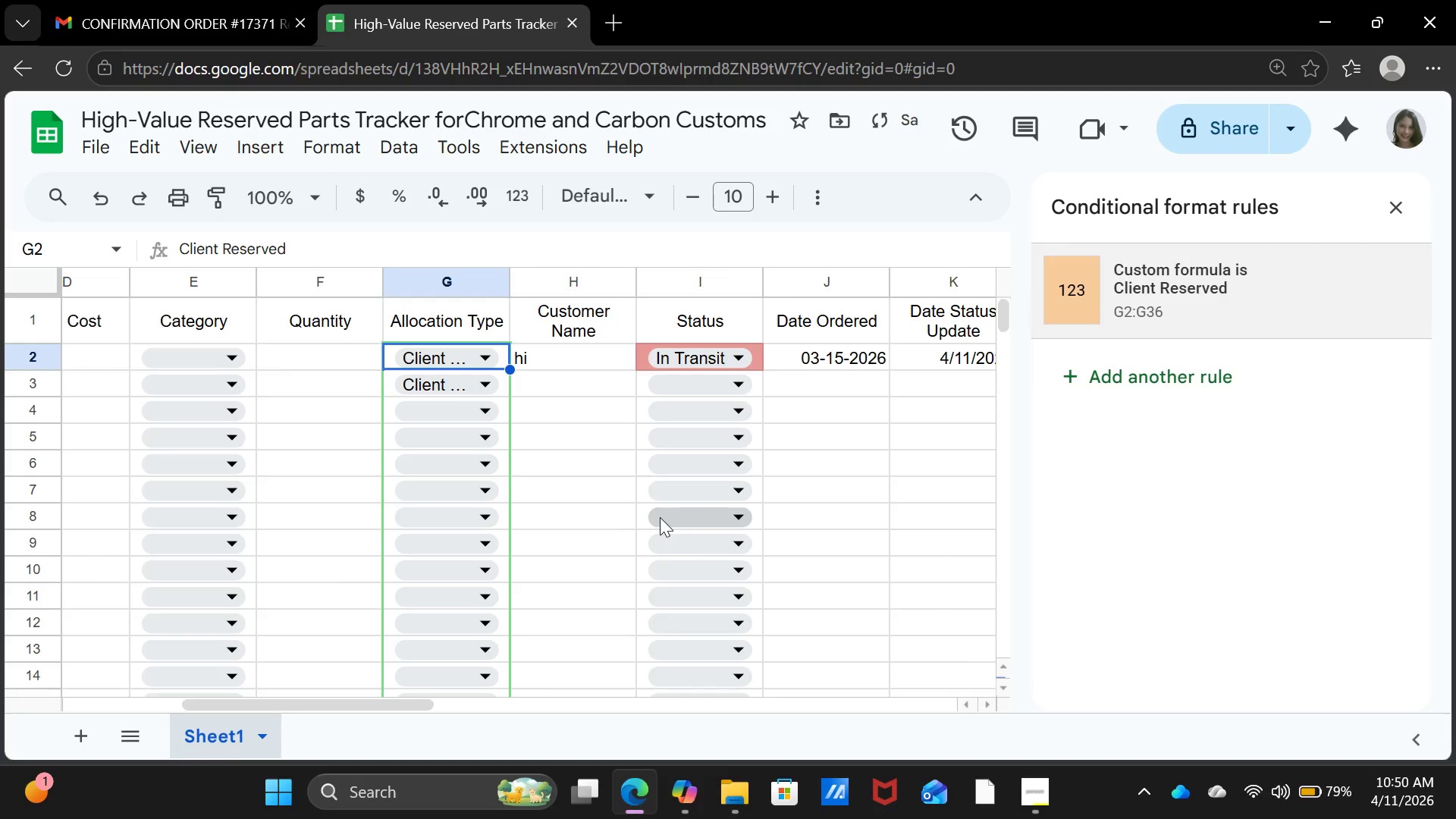 
left_click([563, 500])
 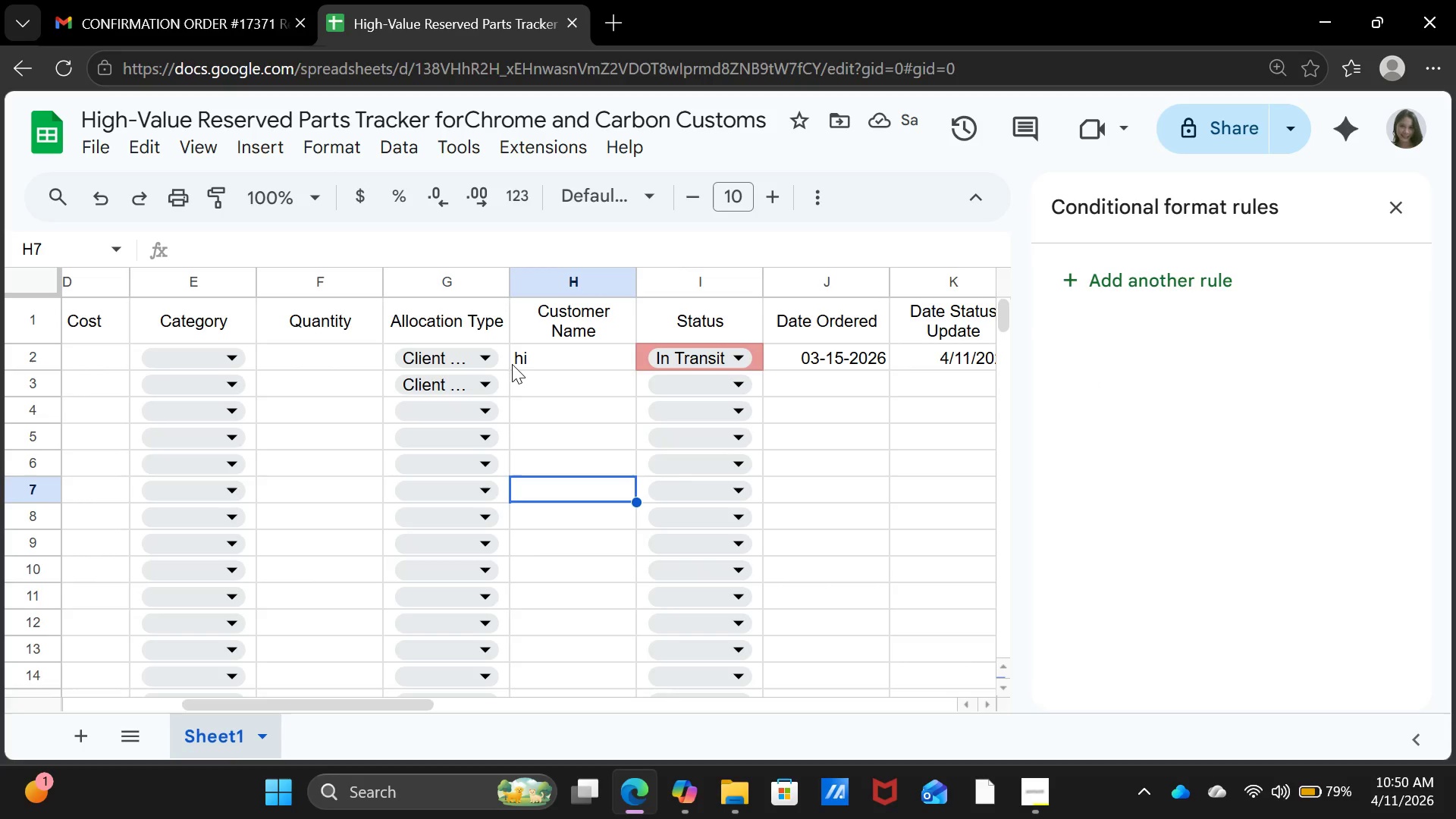 
left_click([501, 363])
 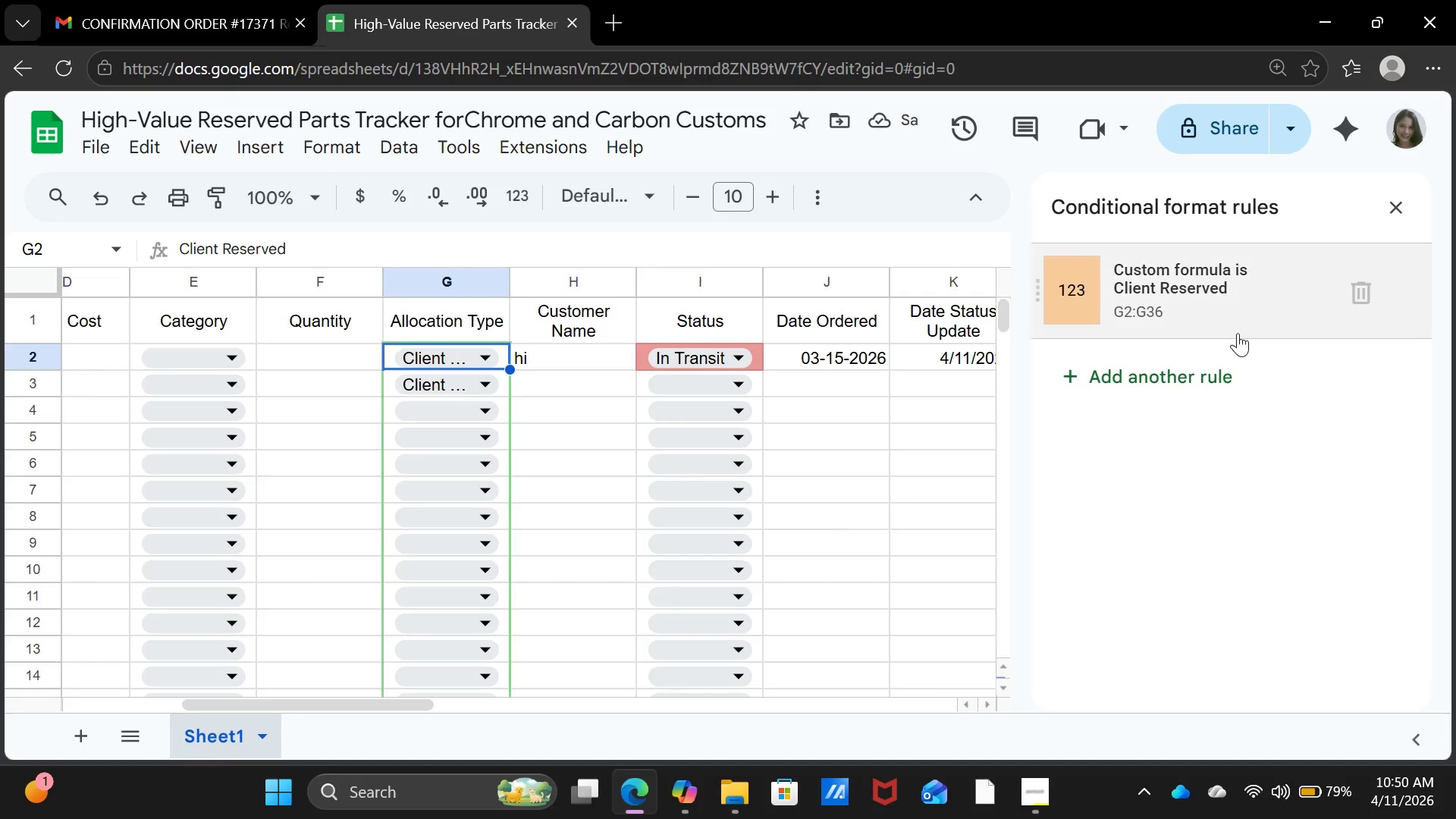 
left_click([1232, 309])
 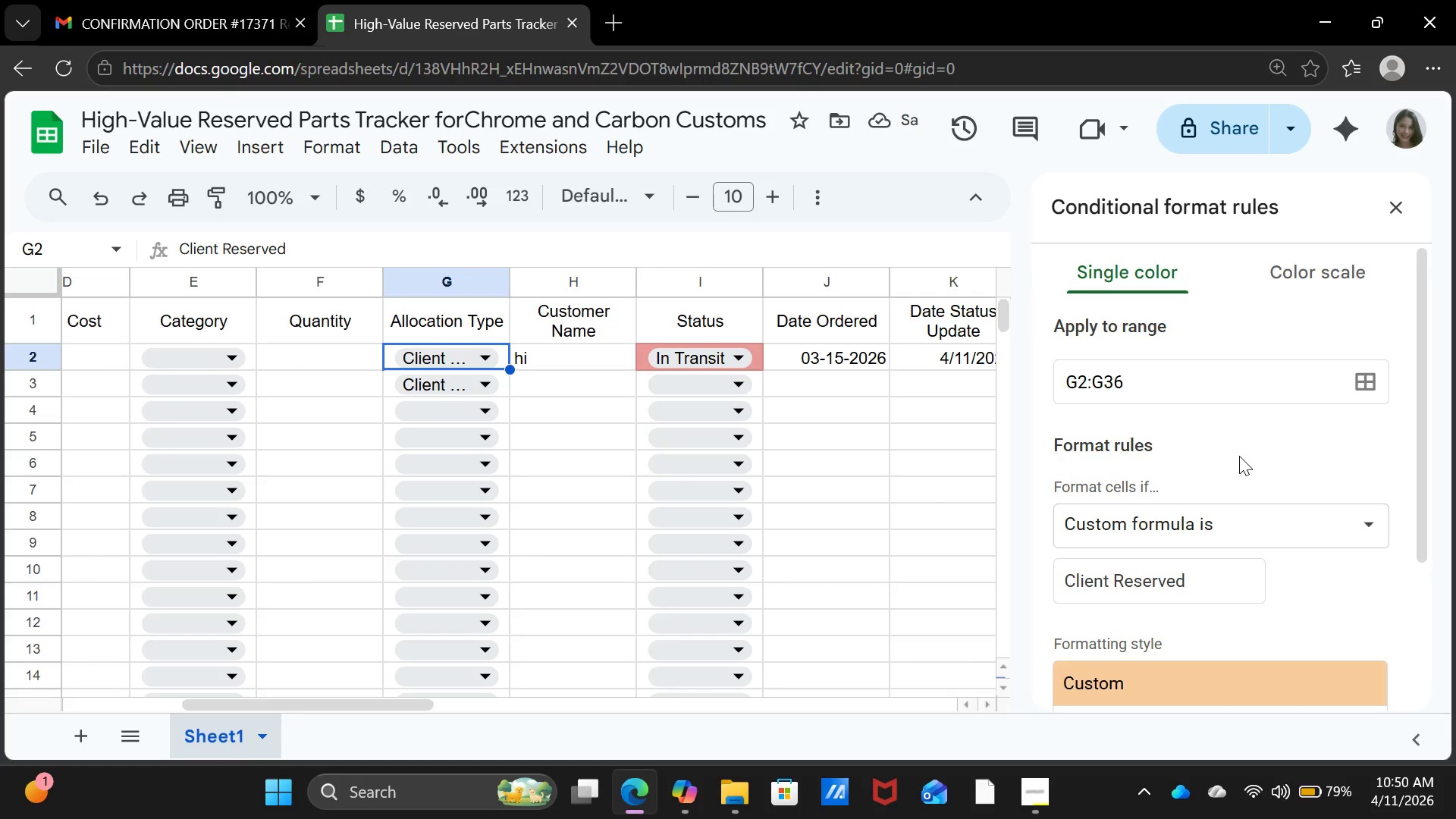 
scroll: coordinate [1232, 529], scroll_direction: up, amount: 6.0
 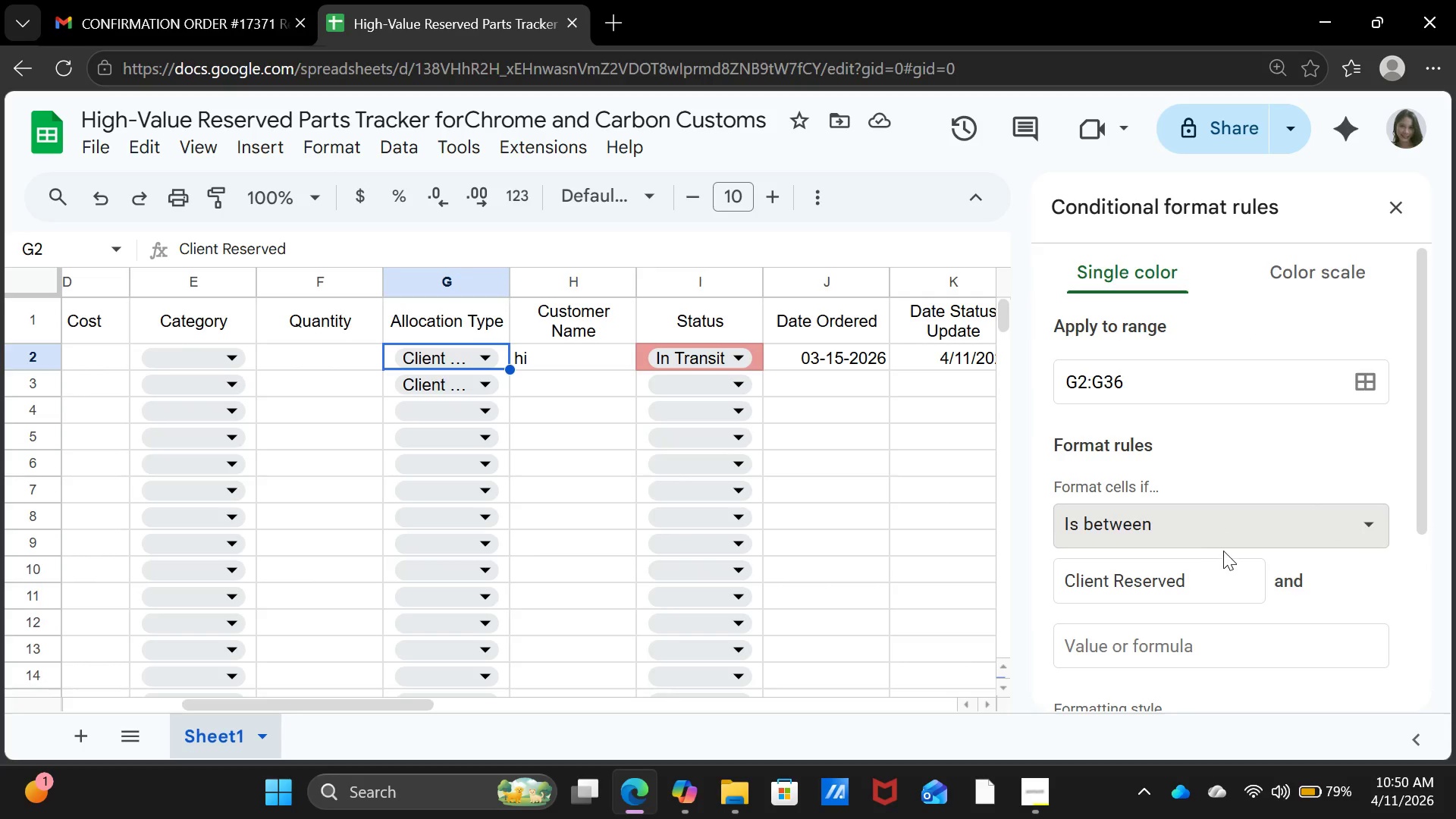 
scroll: coordinate [1223, 551], scroll_direction: down, amount: 1.0
 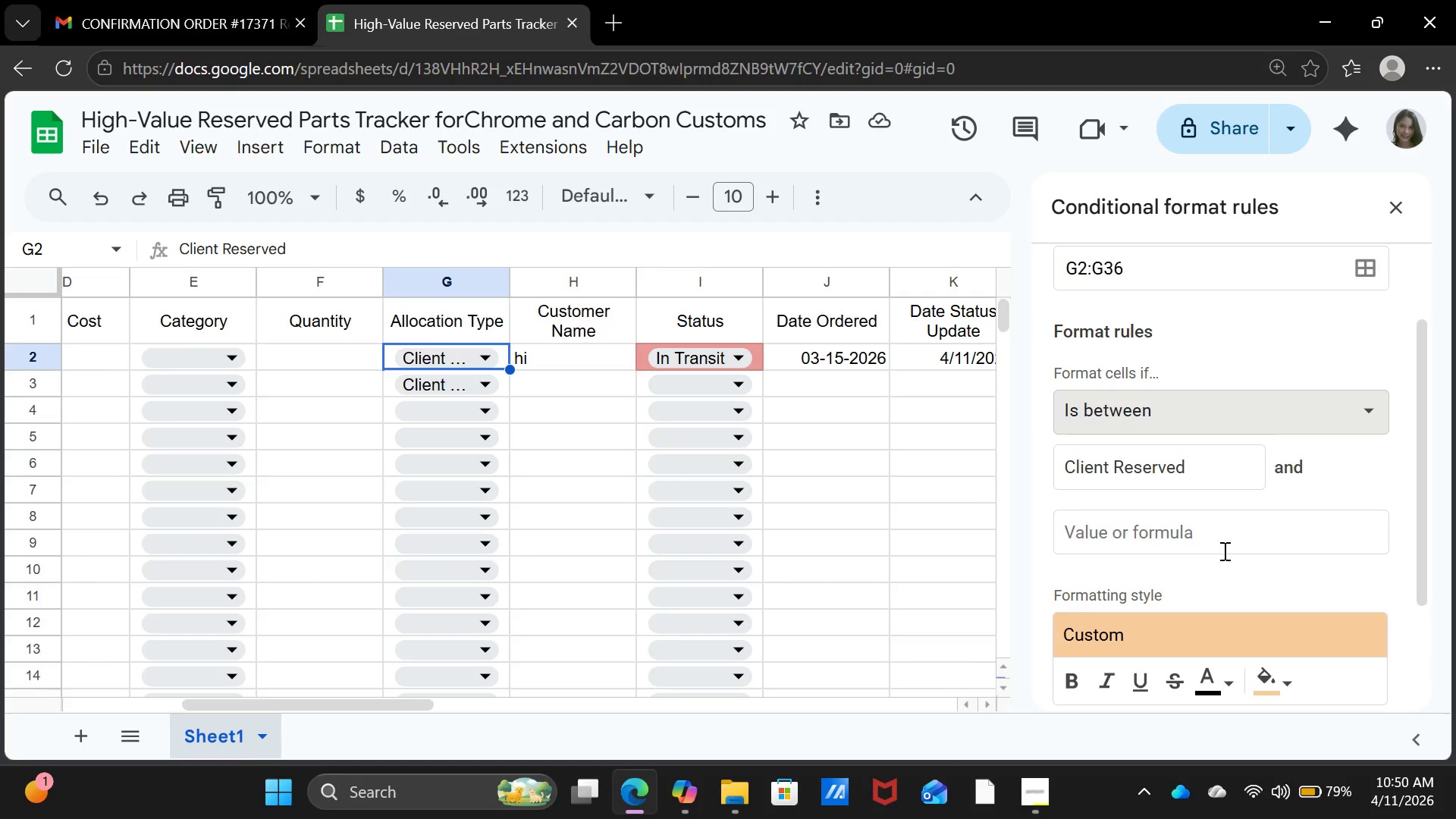 
scroll: coordinate [1223, 551], scroll_direction: up, amount: 1.0
 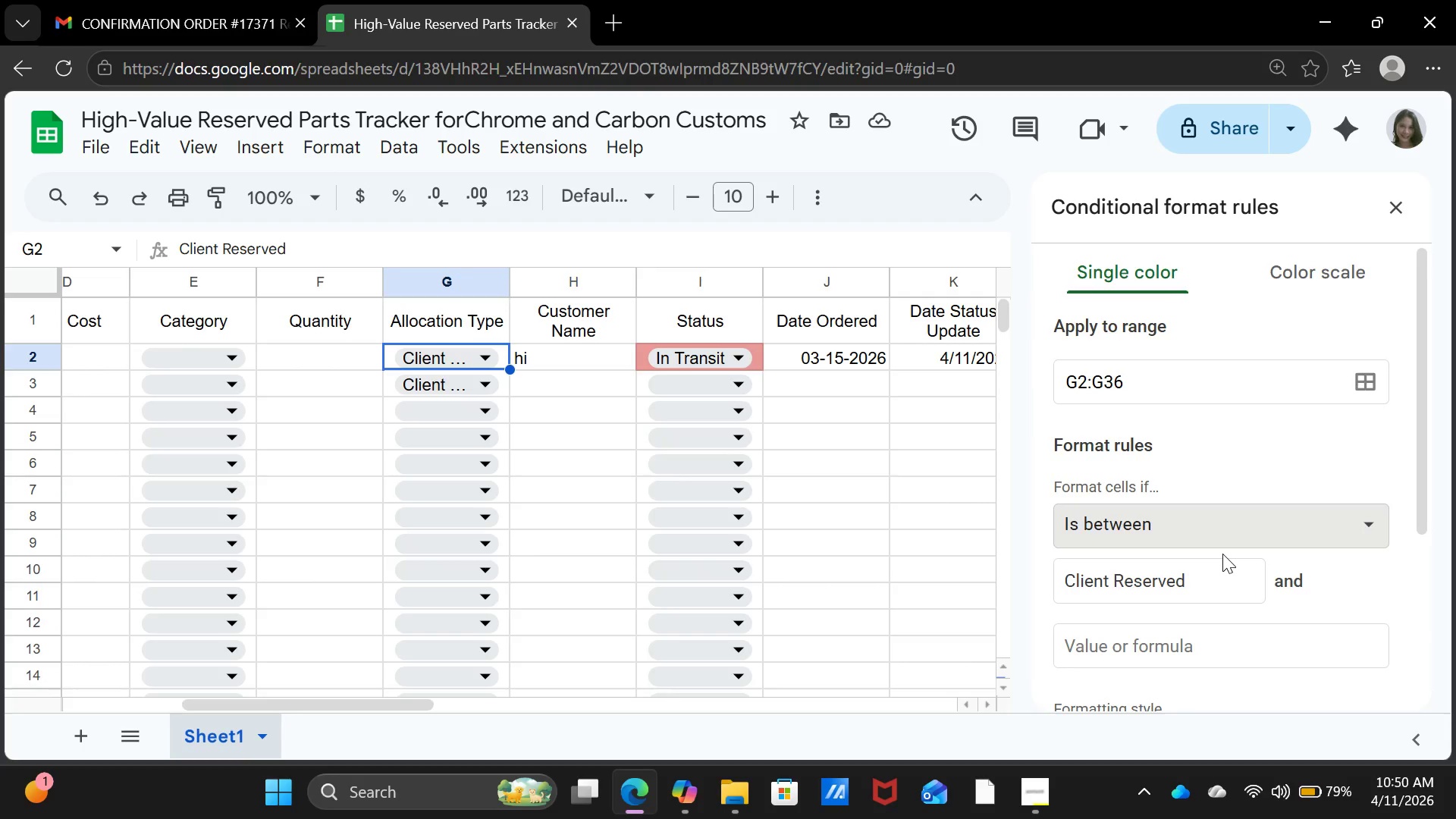 
scroll: coordinate [1222, 554], scroll_direction: down, amount: 2.0
 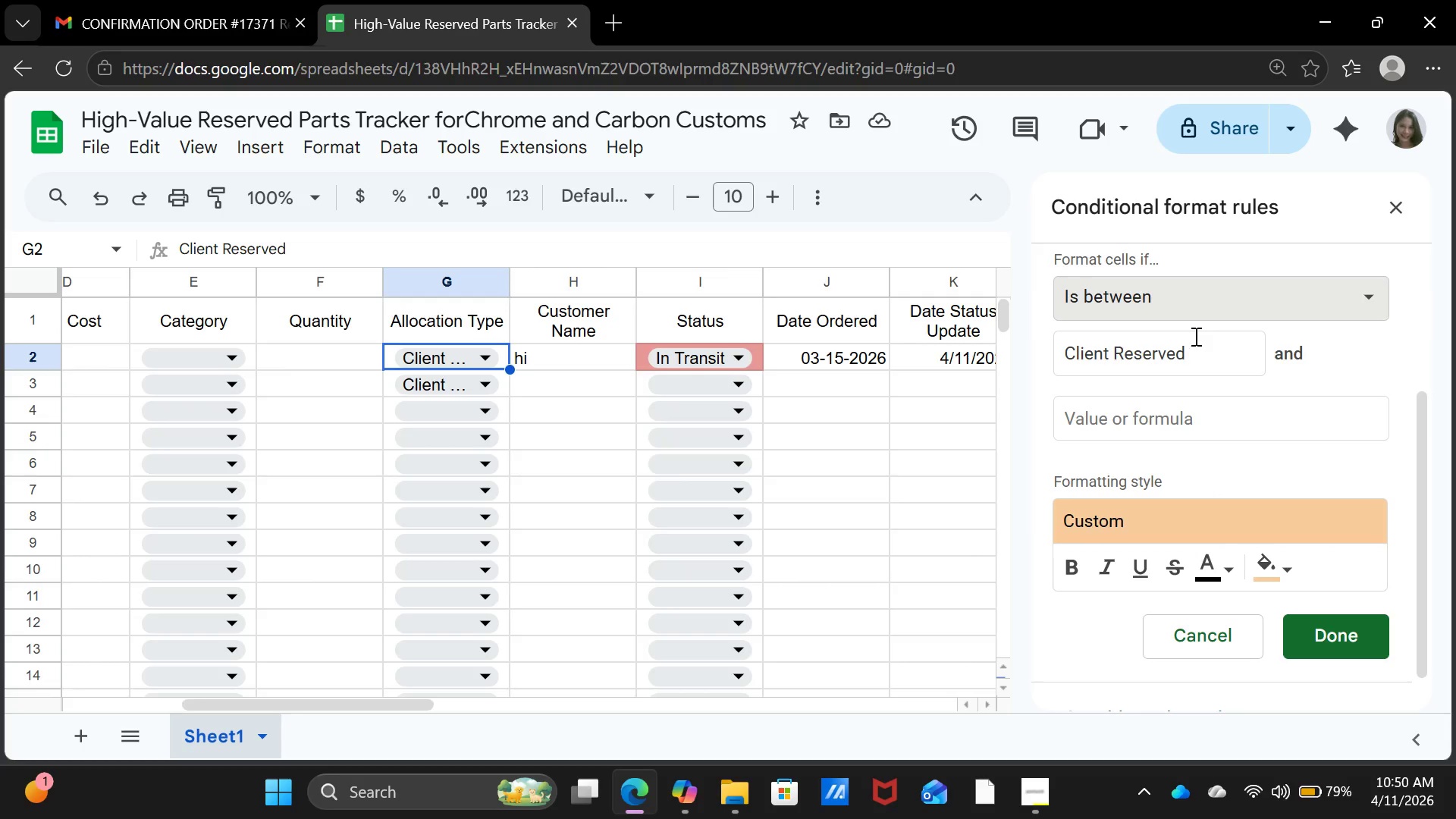 
left_click([1201, 309])
 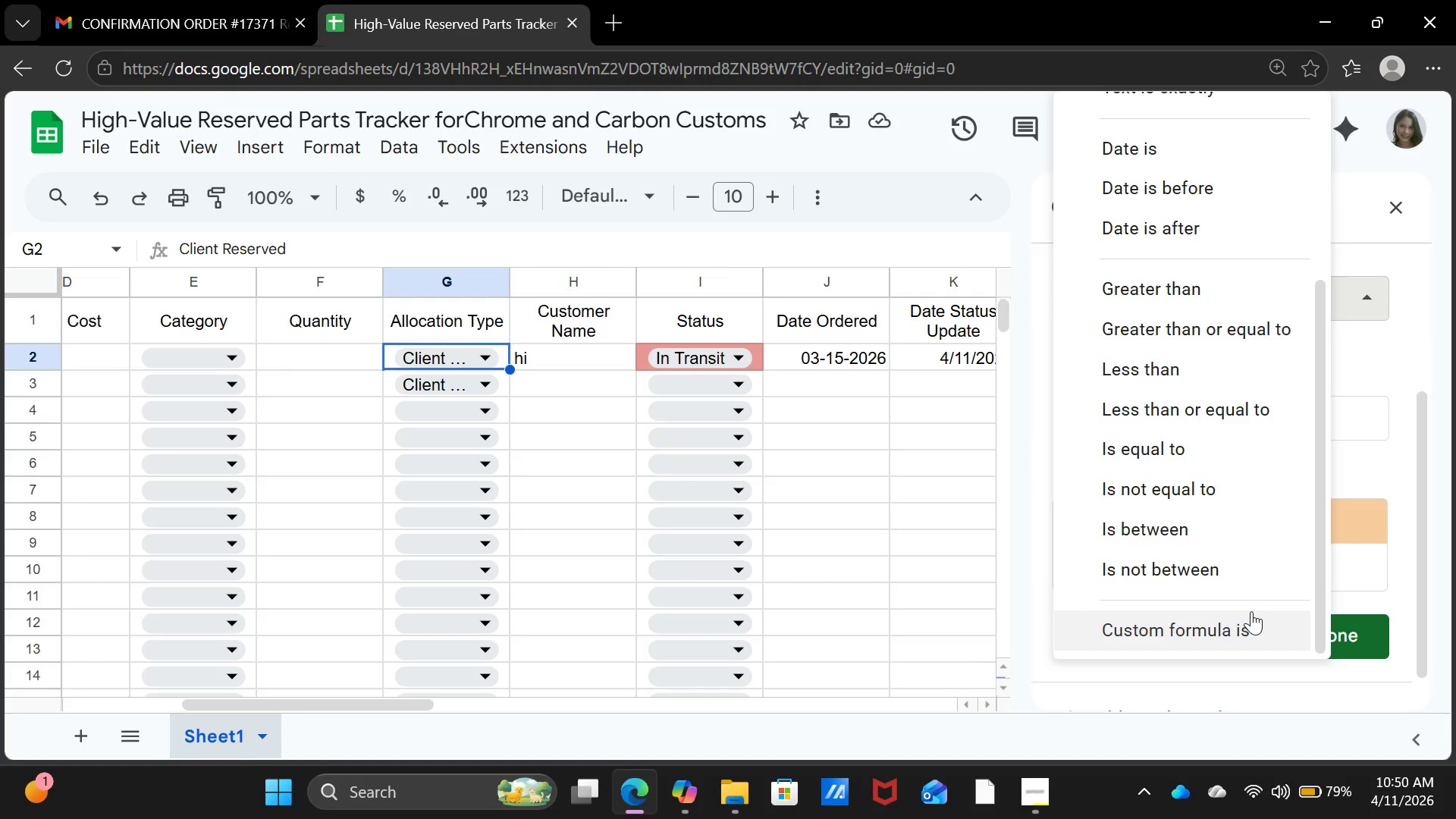 
left_click([1204, 530])
 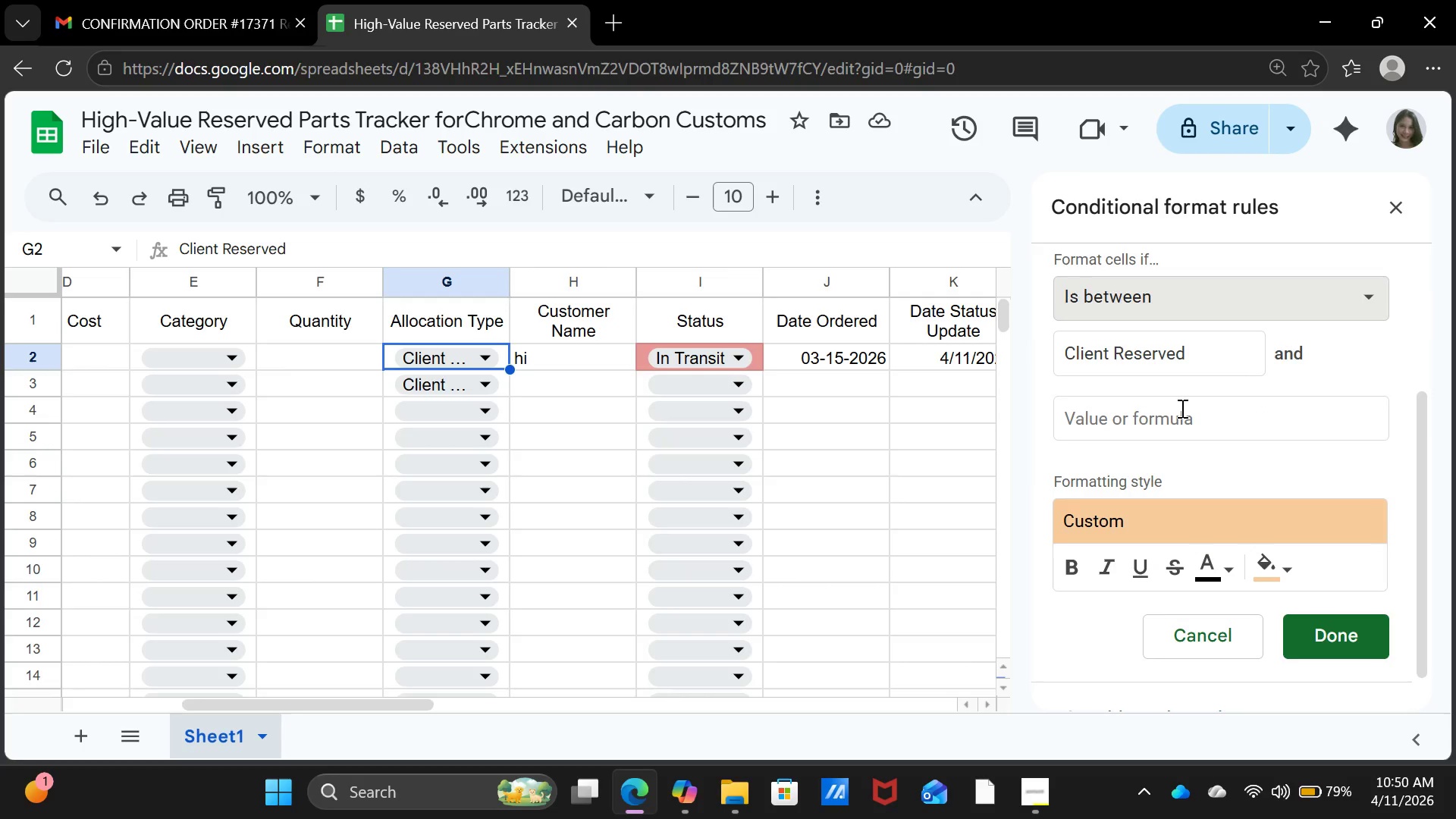 
left_click([1181, 408])
 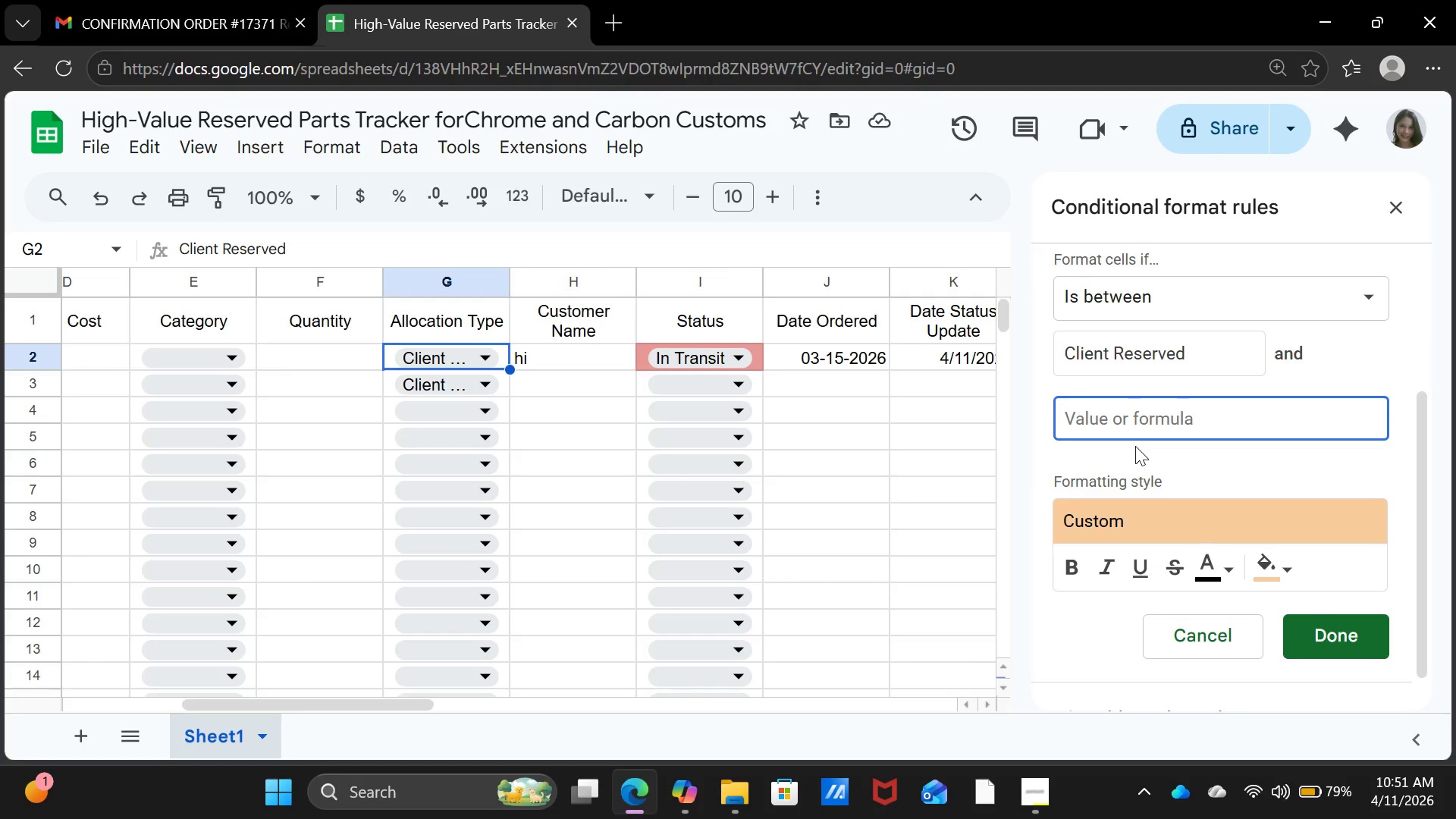 
wait(5.05)
 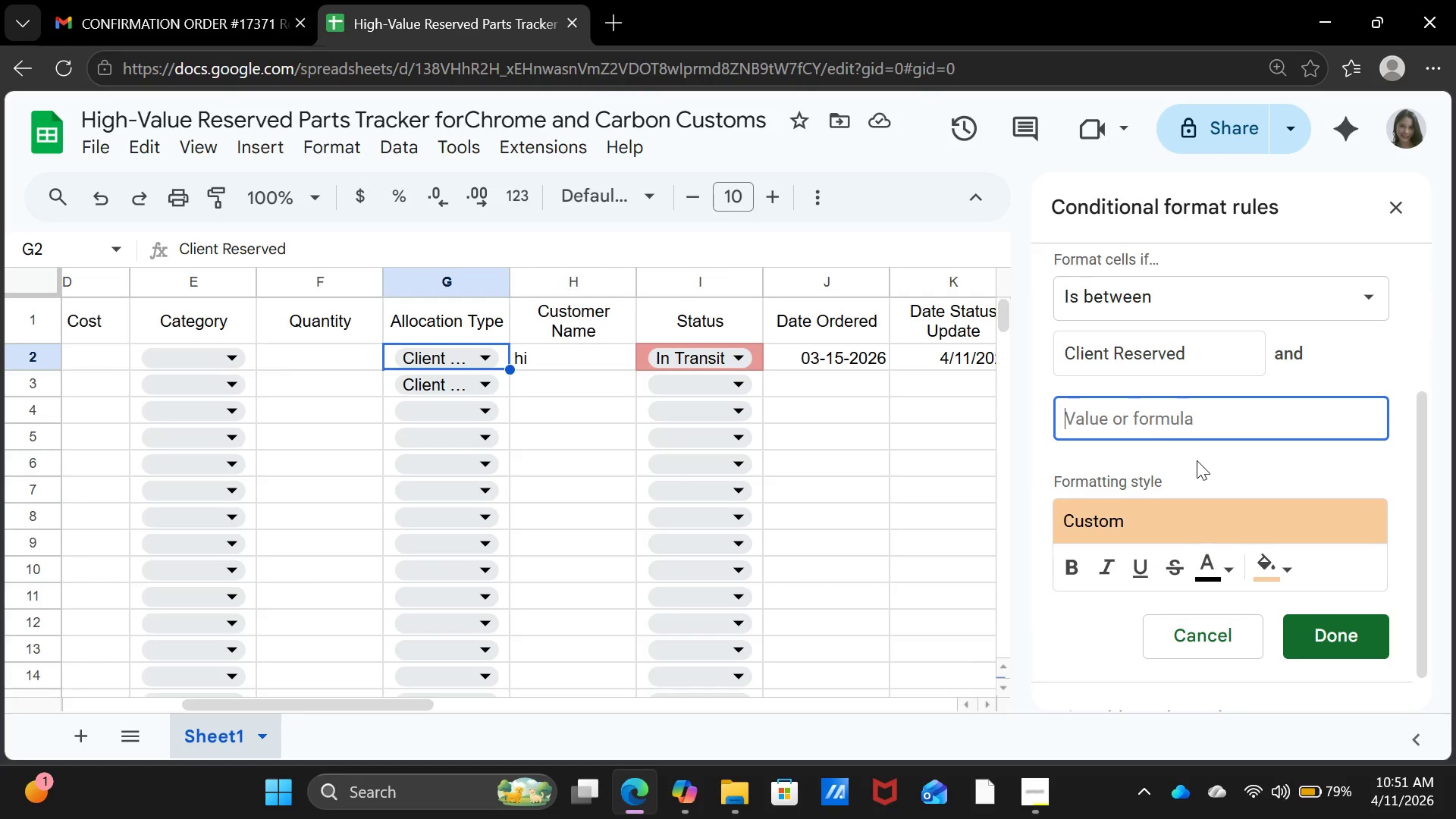 
key(Backspace)
 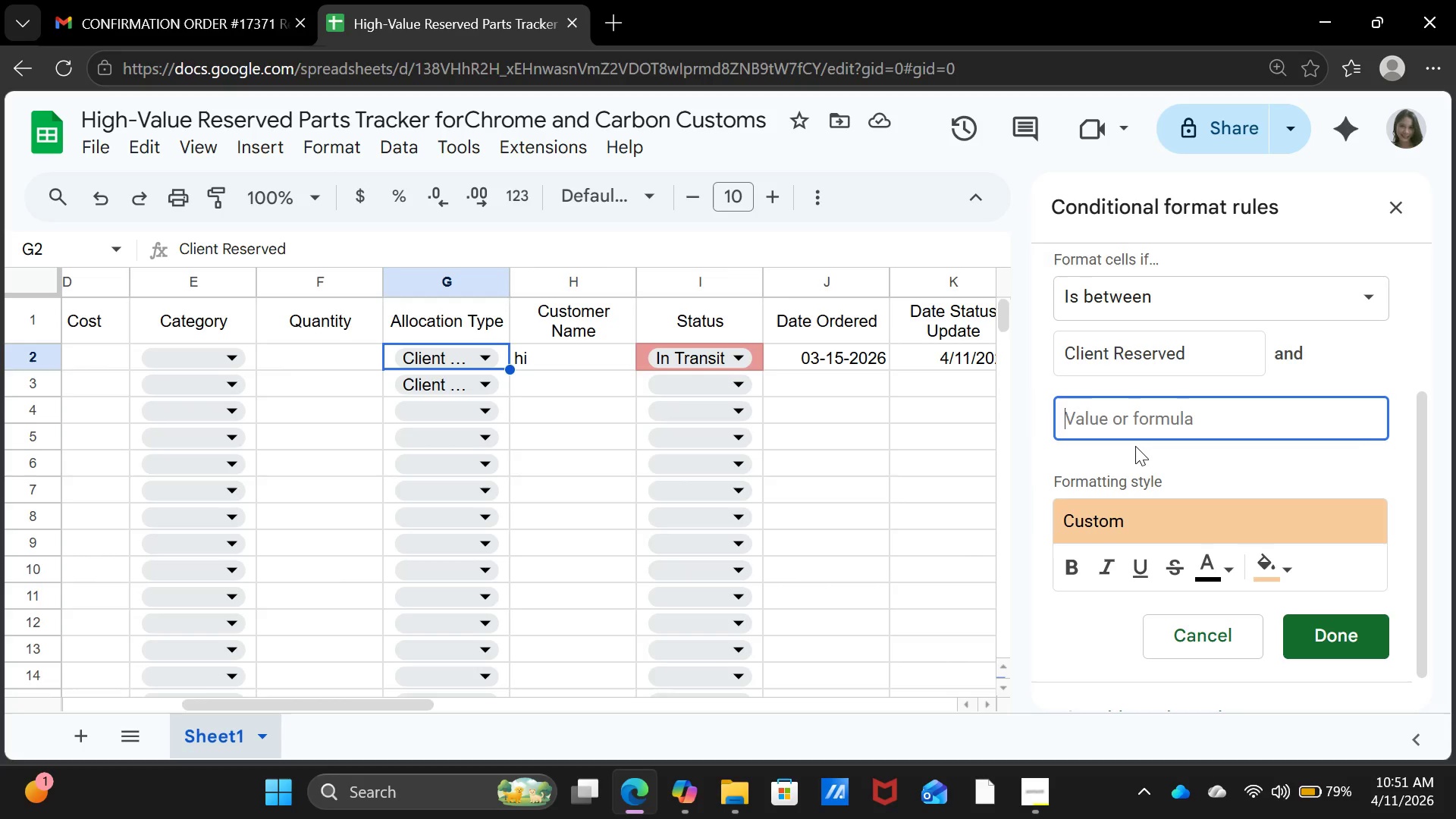 
key(Backspace)
 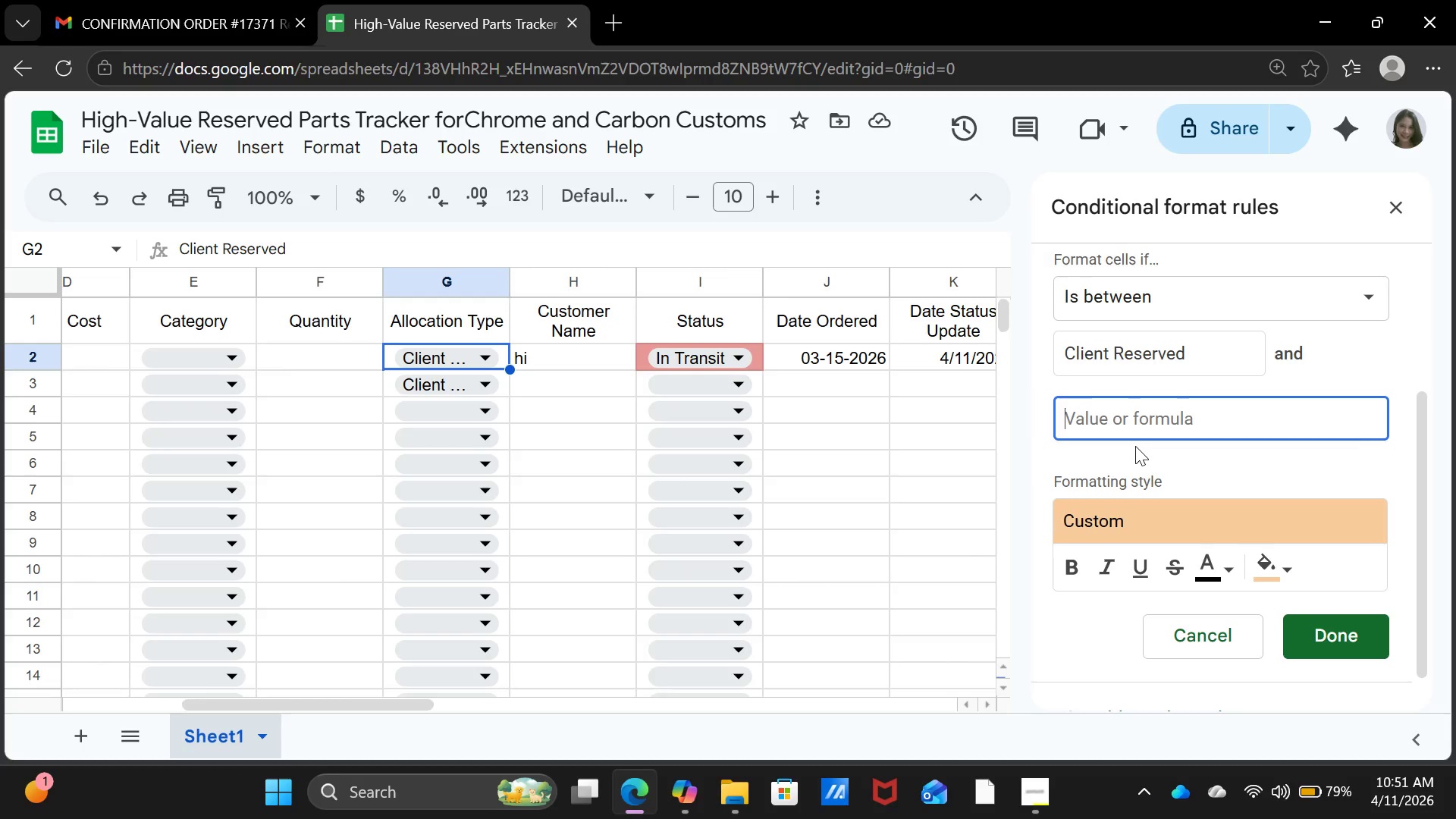 
key(Backspace)
 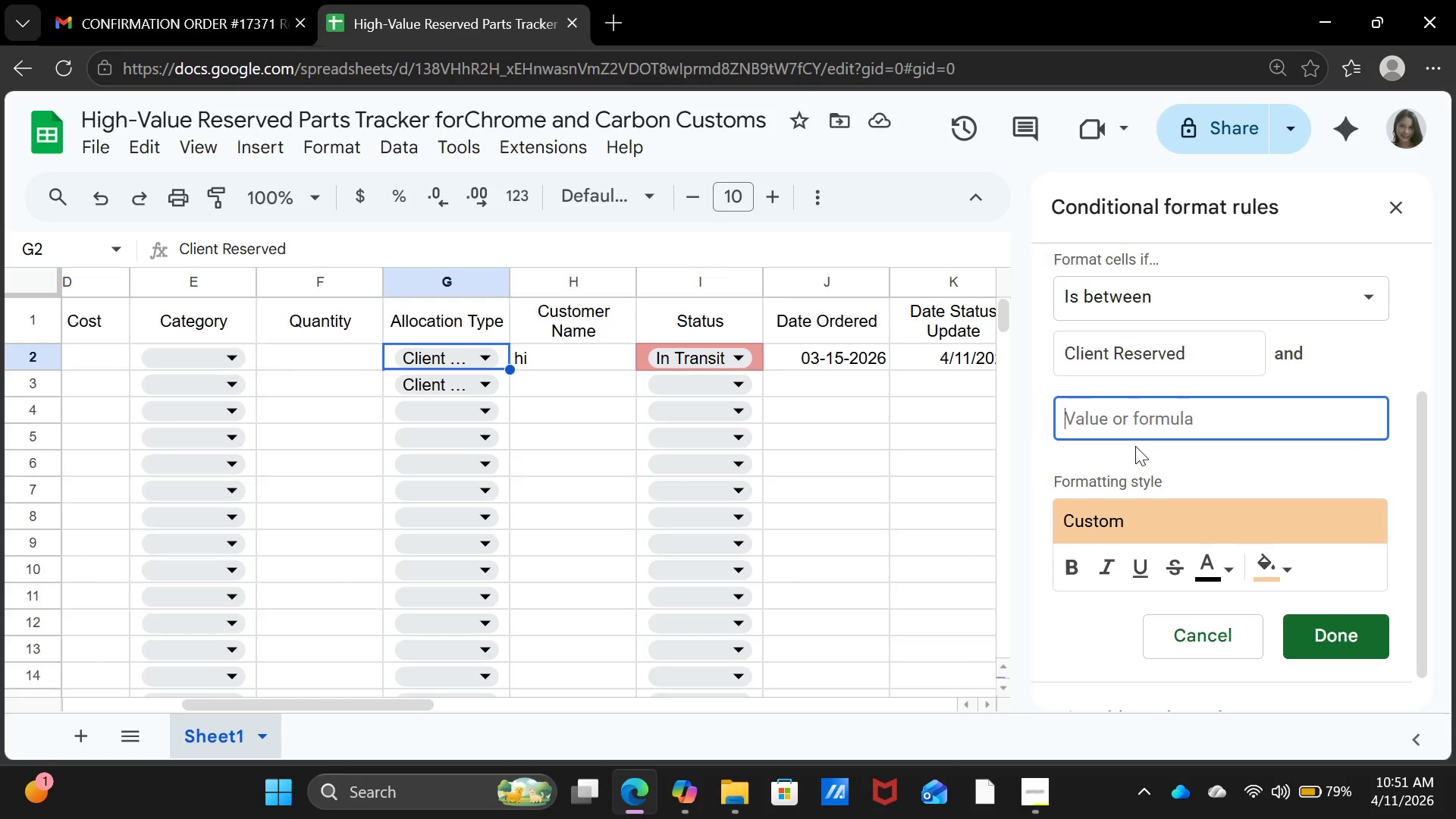 
key(Backspace)
 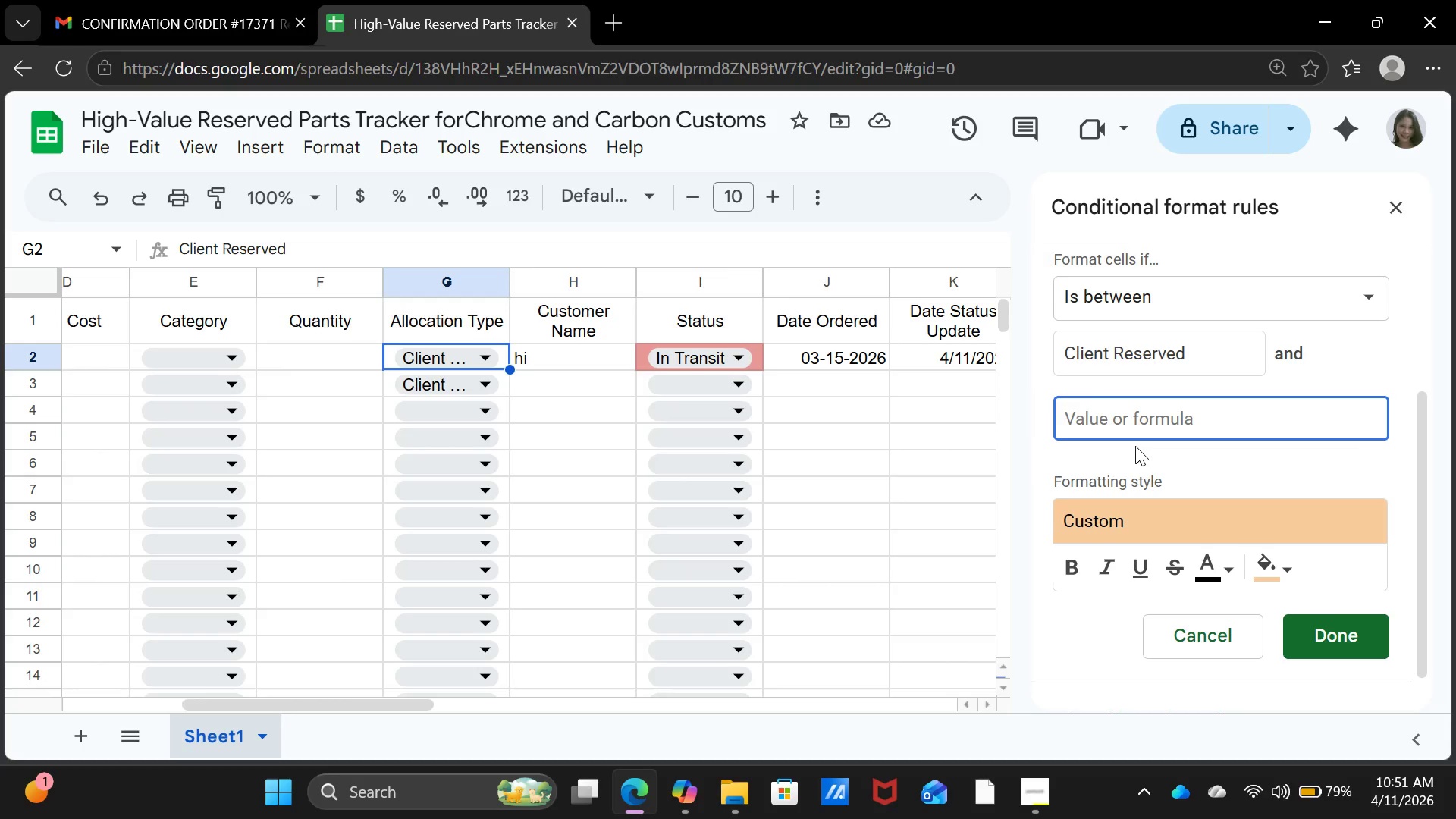 
key(Backspace)
 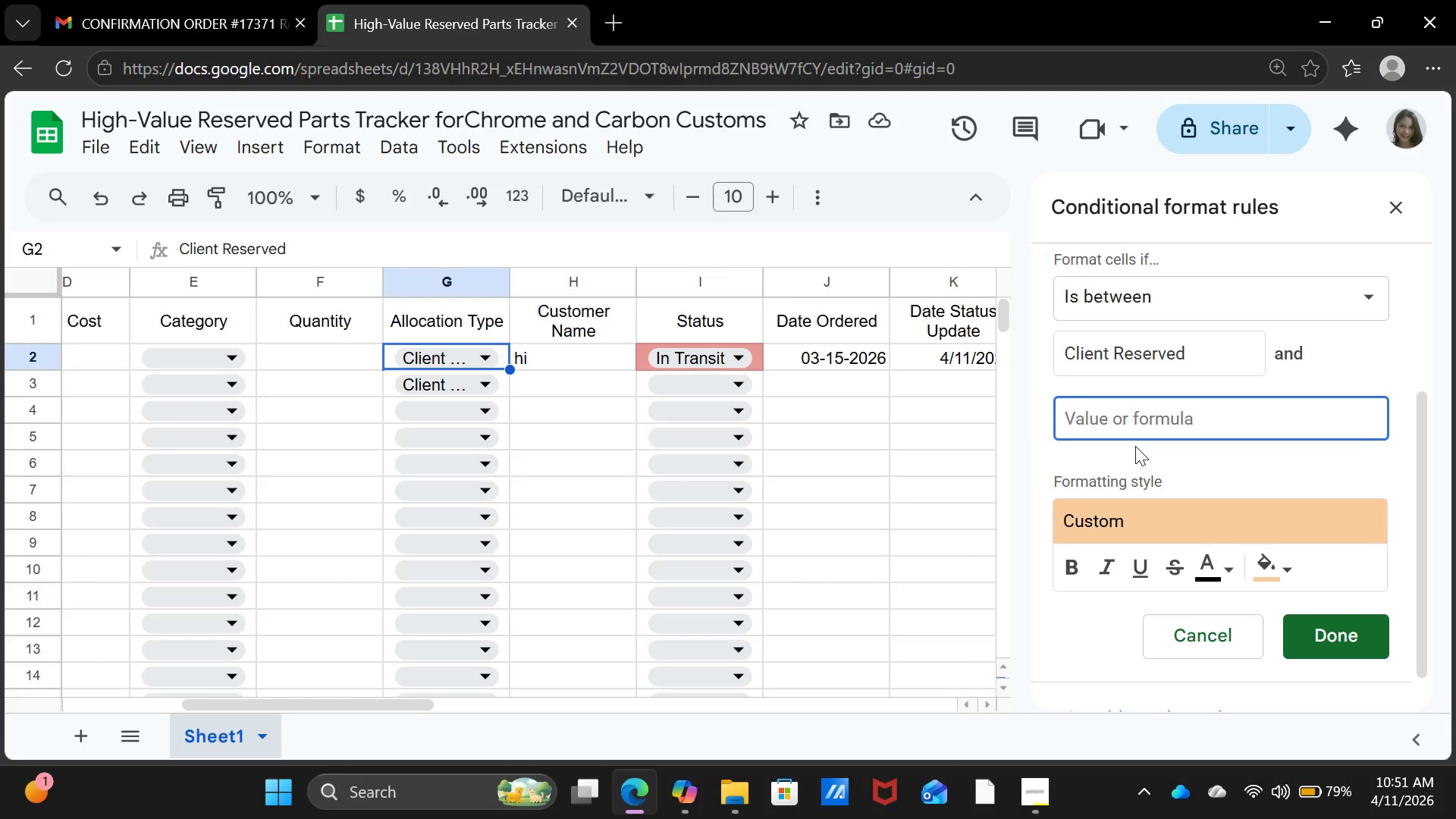 
key(Backspace)
 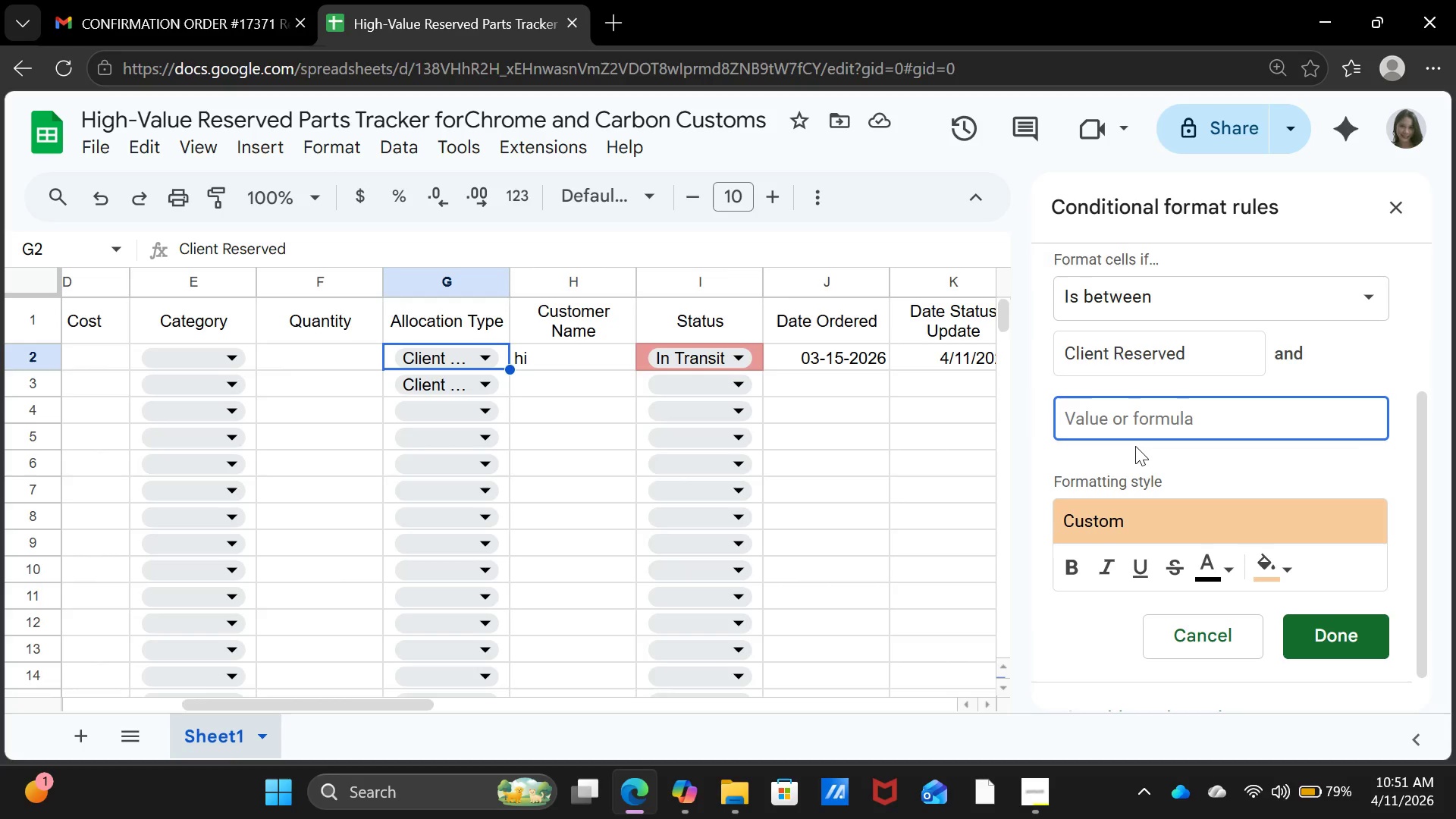 
key(Backspace)
 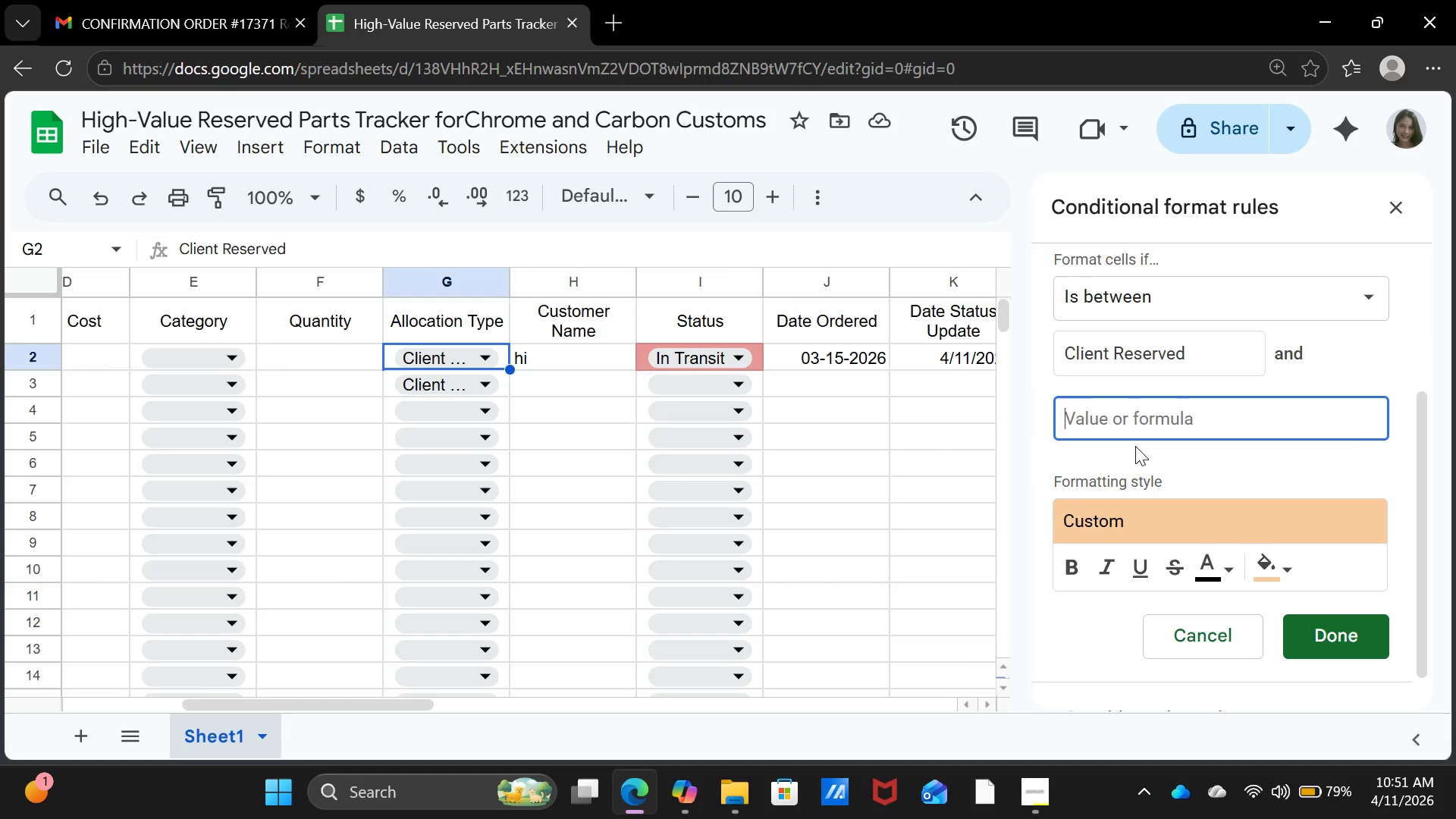 
key(Backspace)
 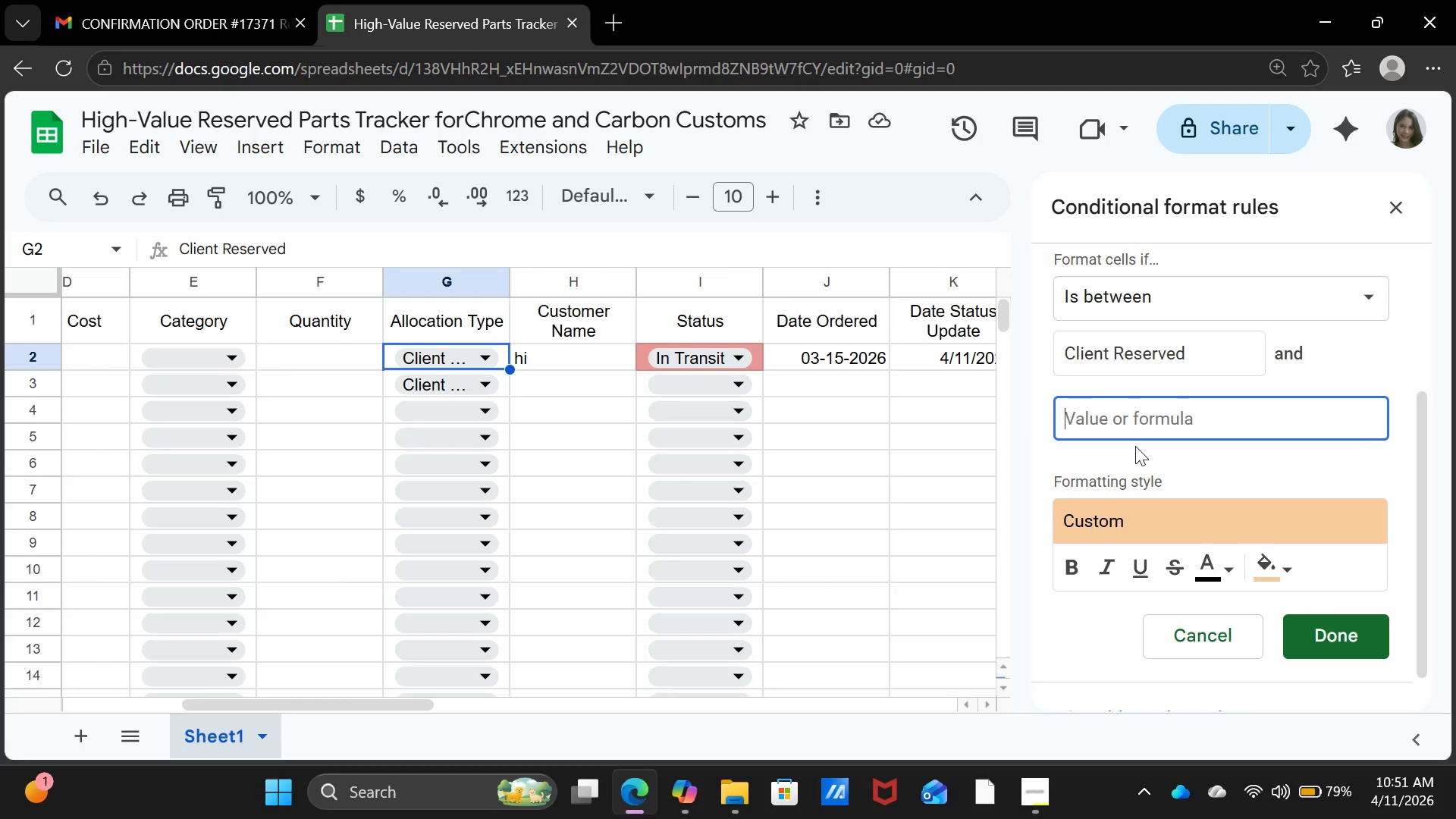 
key(Backspace)
 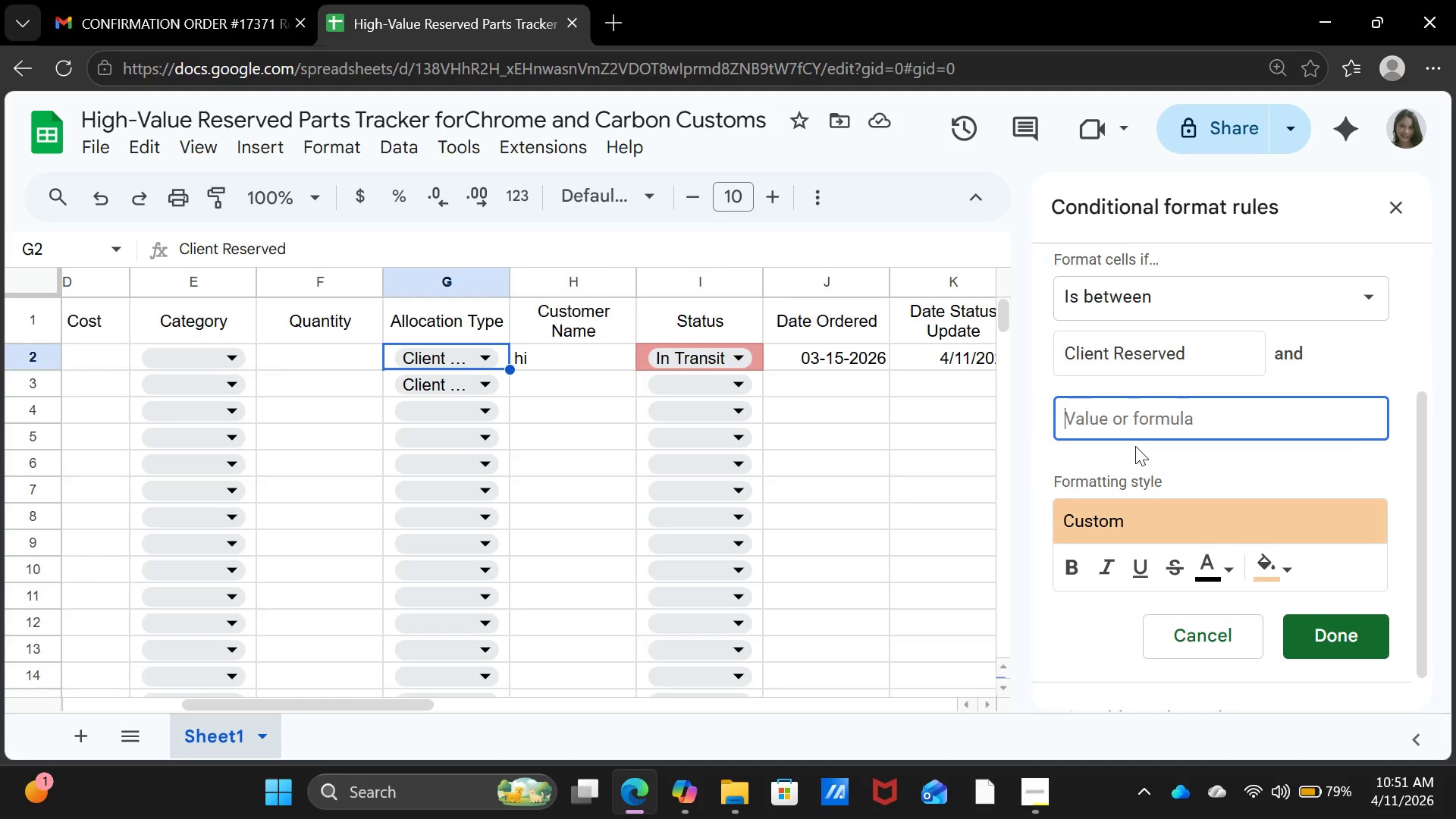 
key(Backspace)
 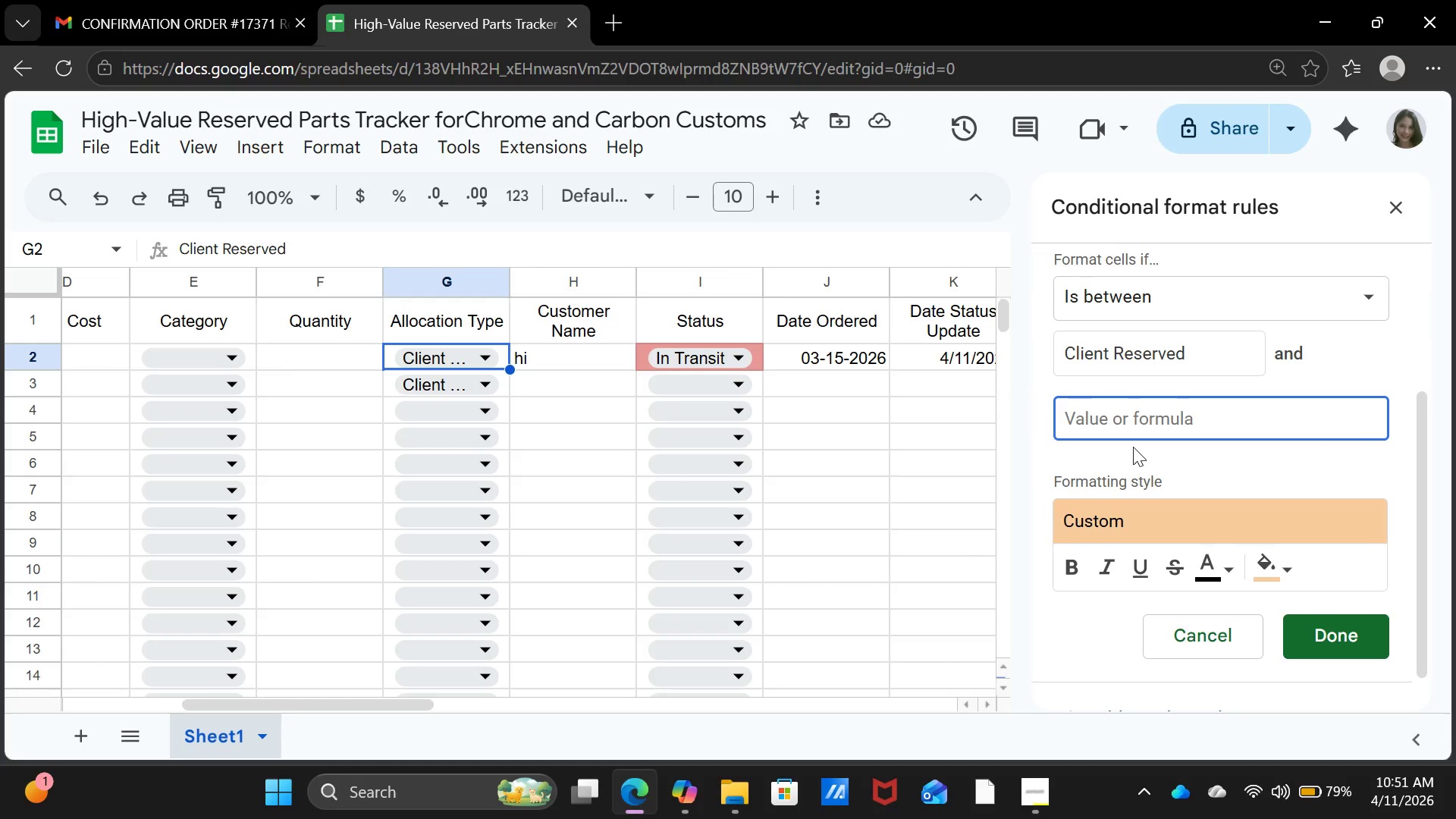 
wait(6.52)
 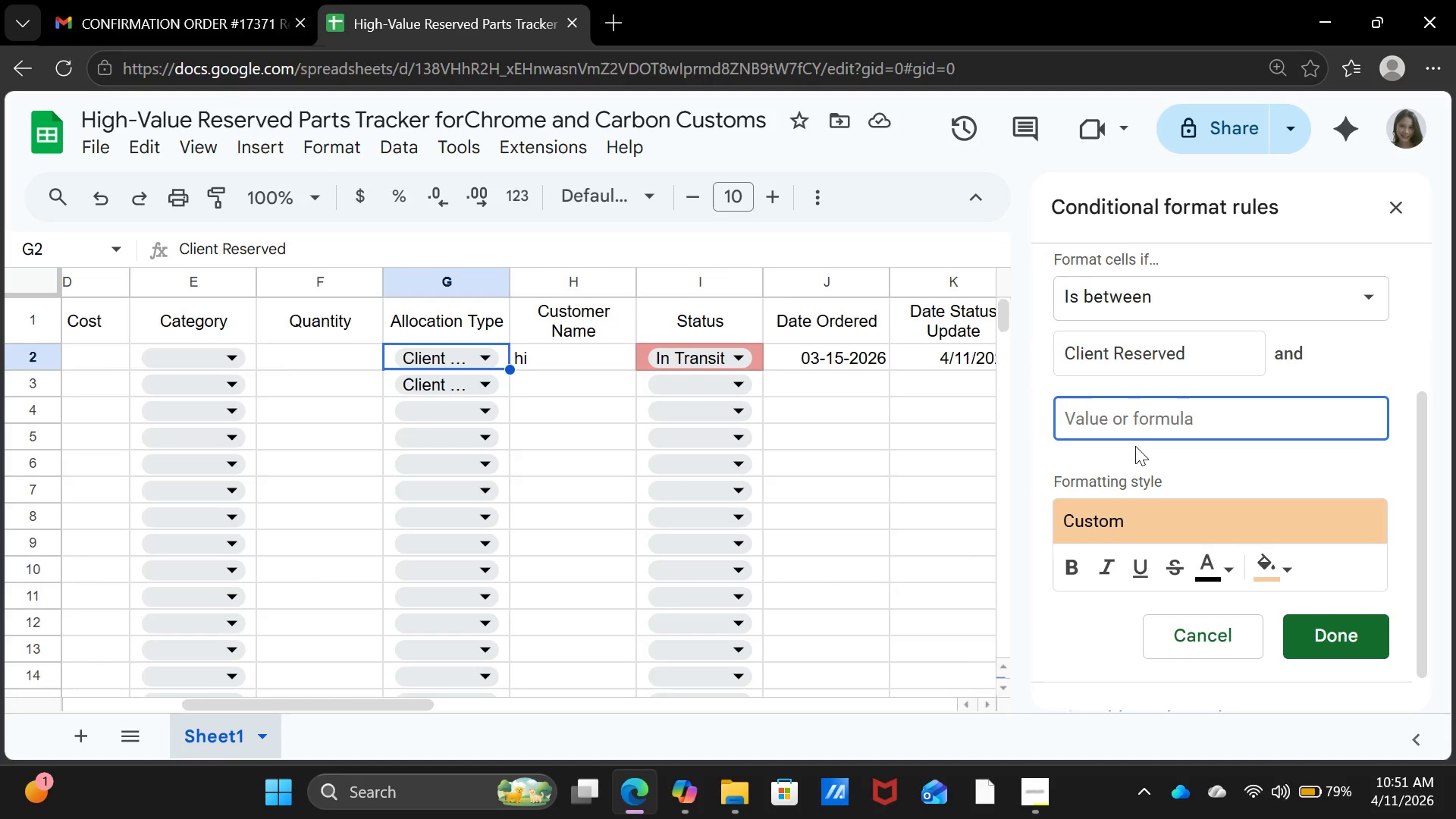 
scroll: coordinate [1221, 453], scroll_direction: up, amount: 2.0
 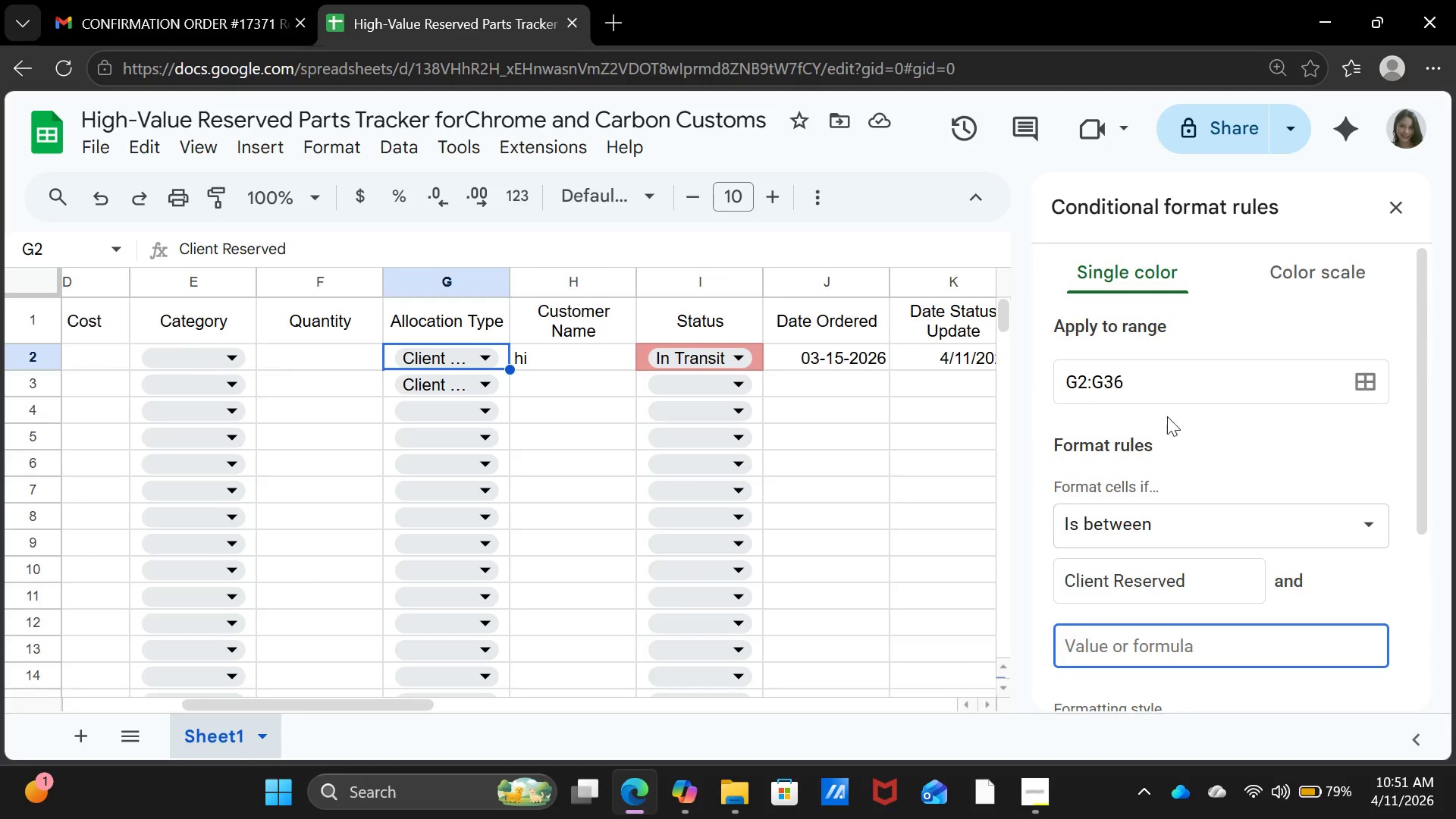 
scroll: coordinate [1205, 545], scroll_direction: down, amount: 1.0
 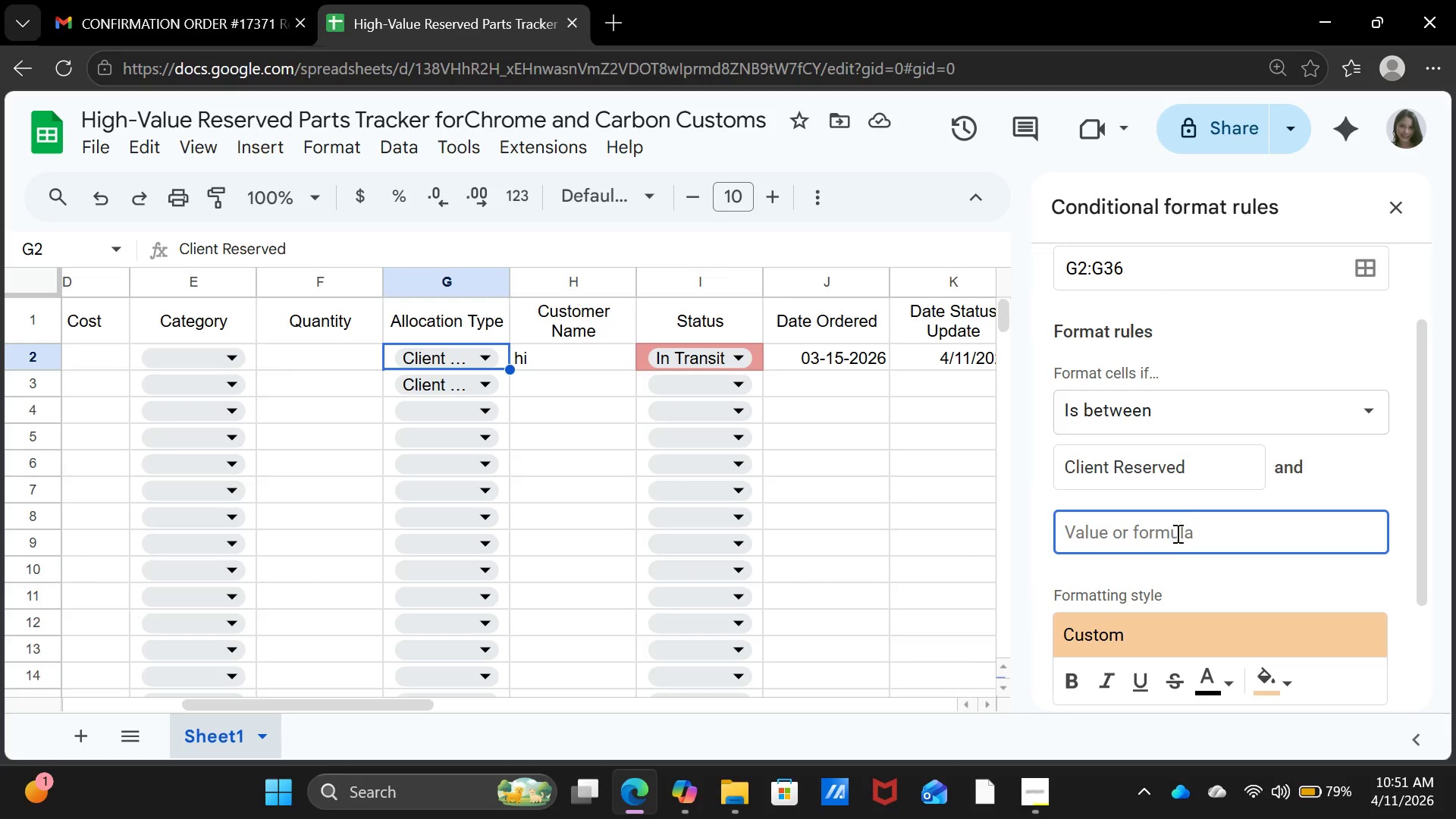 
left_click([1298, 410])
 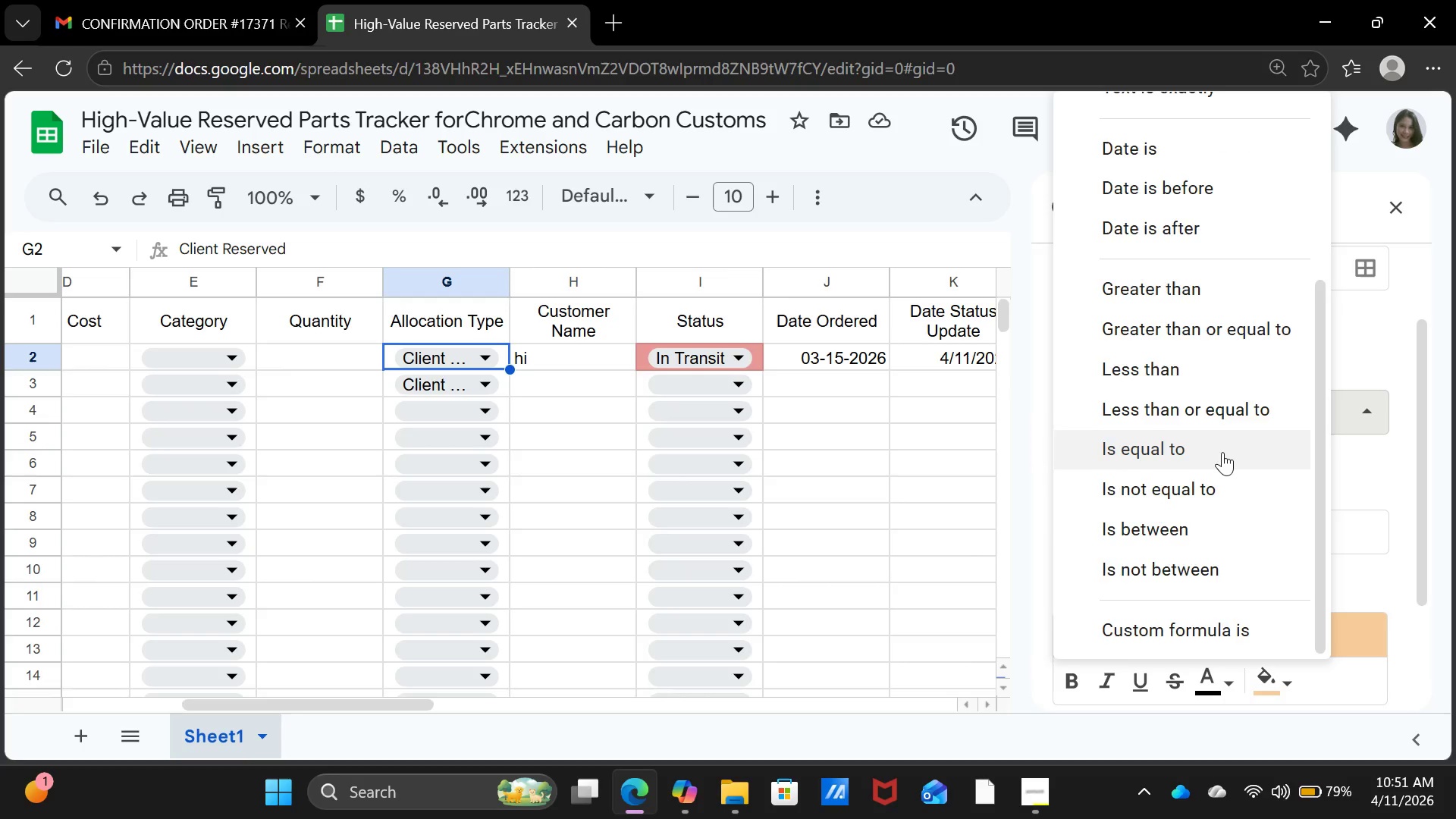 
scroll: coordinate [1222, 452], scroll_direction: up, amount: 2.0
 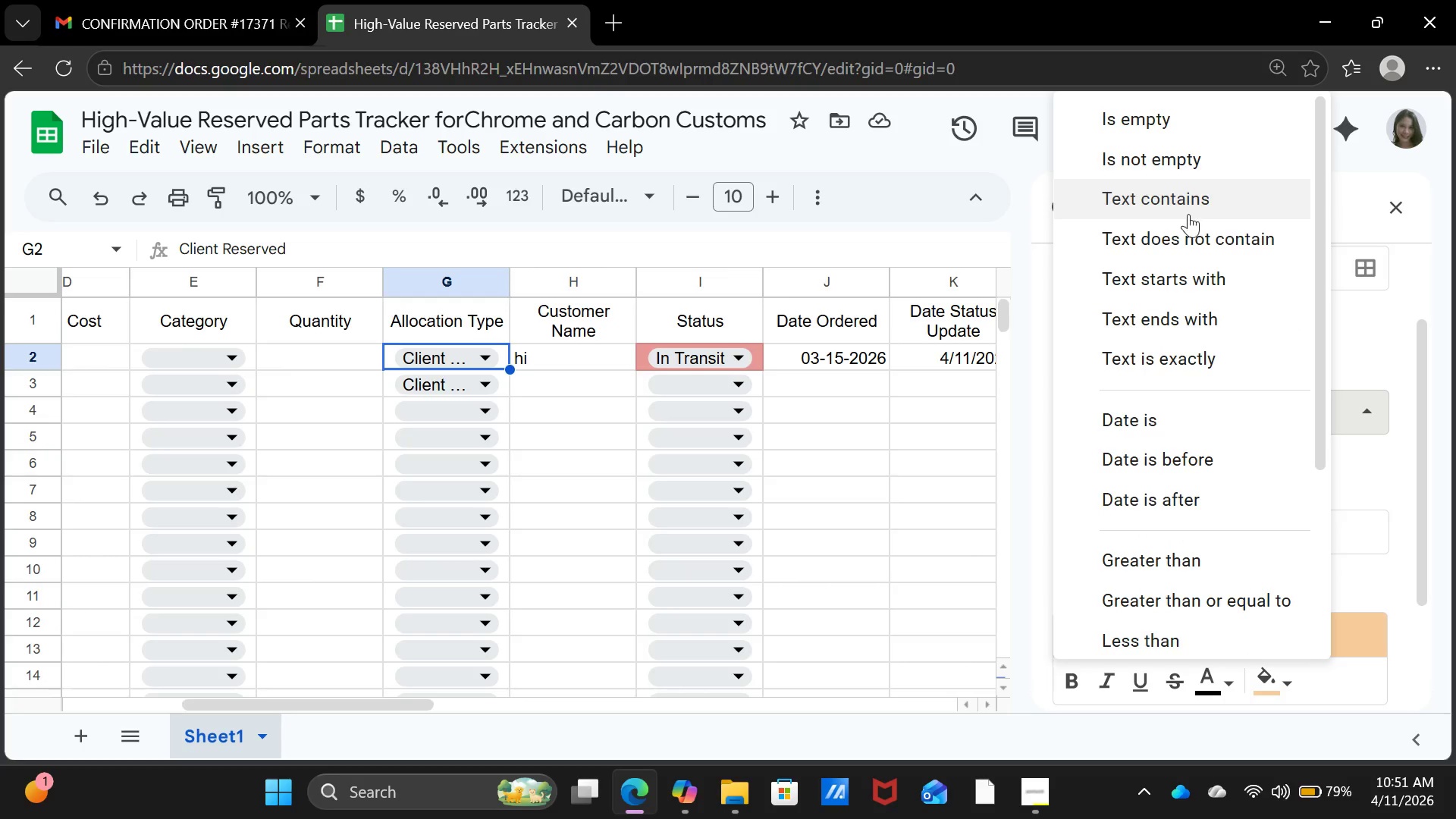 
left_click([1178, 365])
 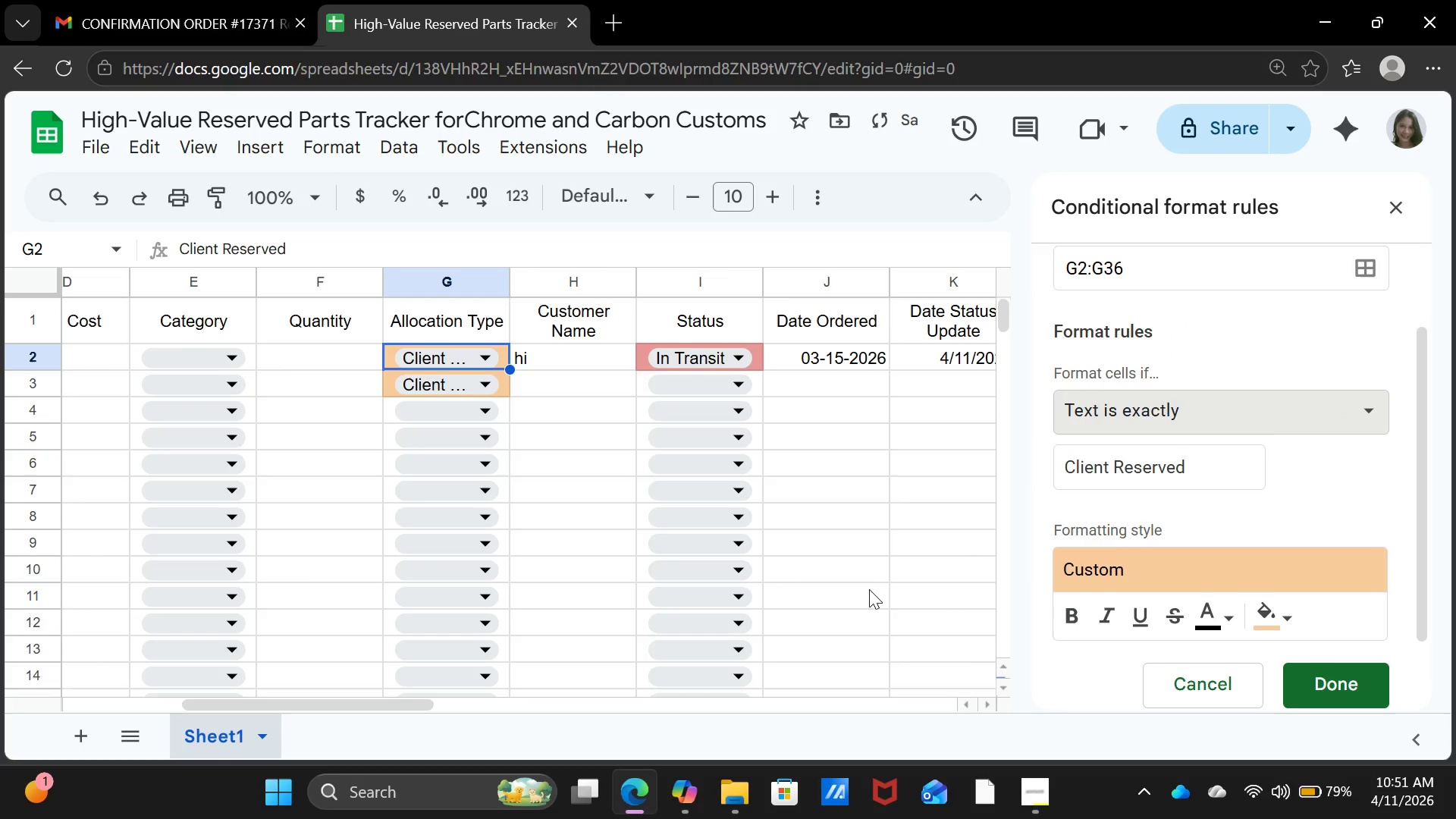 
scroll: coordinate [877, 569], scroll_direction: up, amount: 9.0
 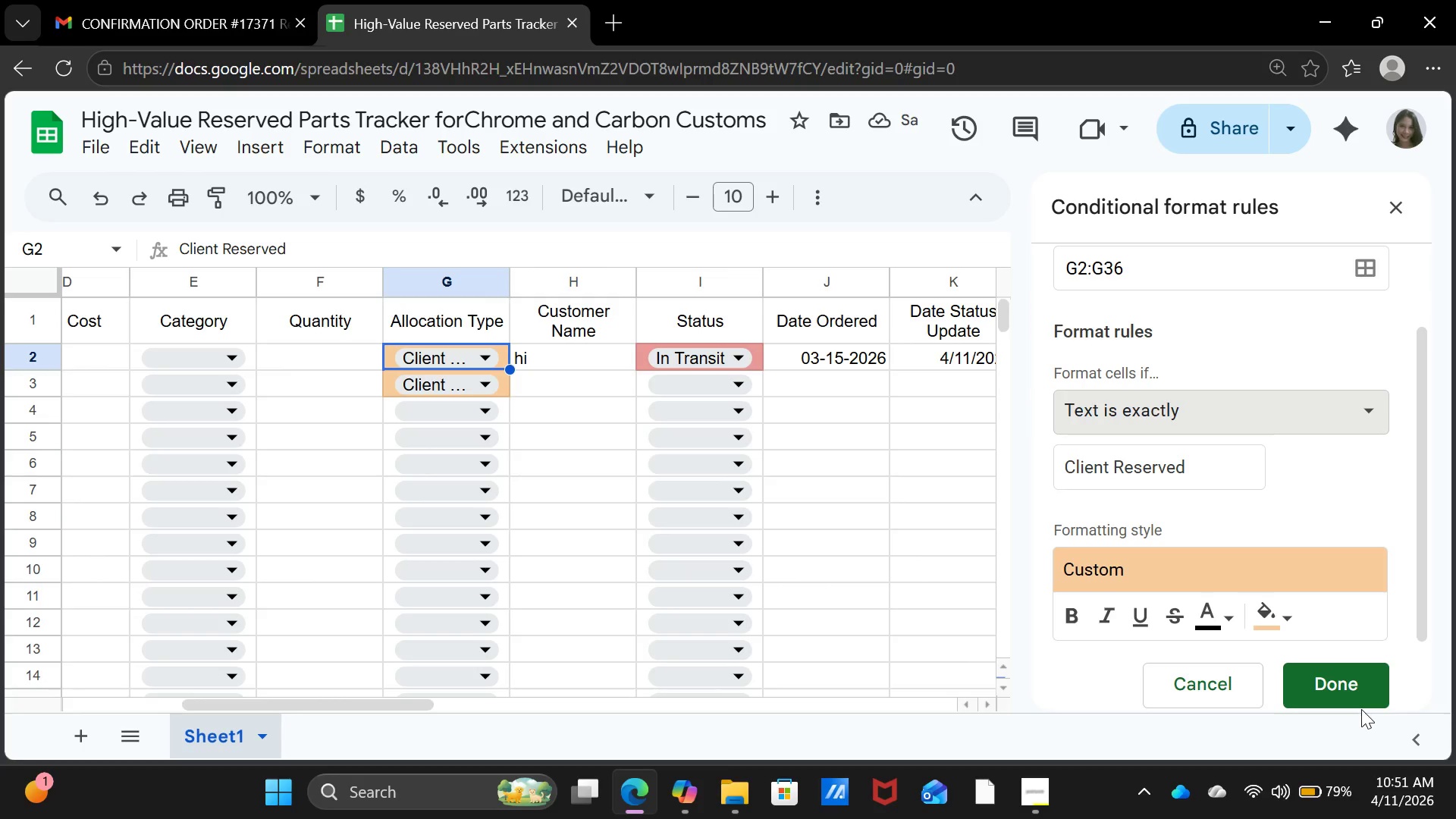 
left_click([1361, 698])
 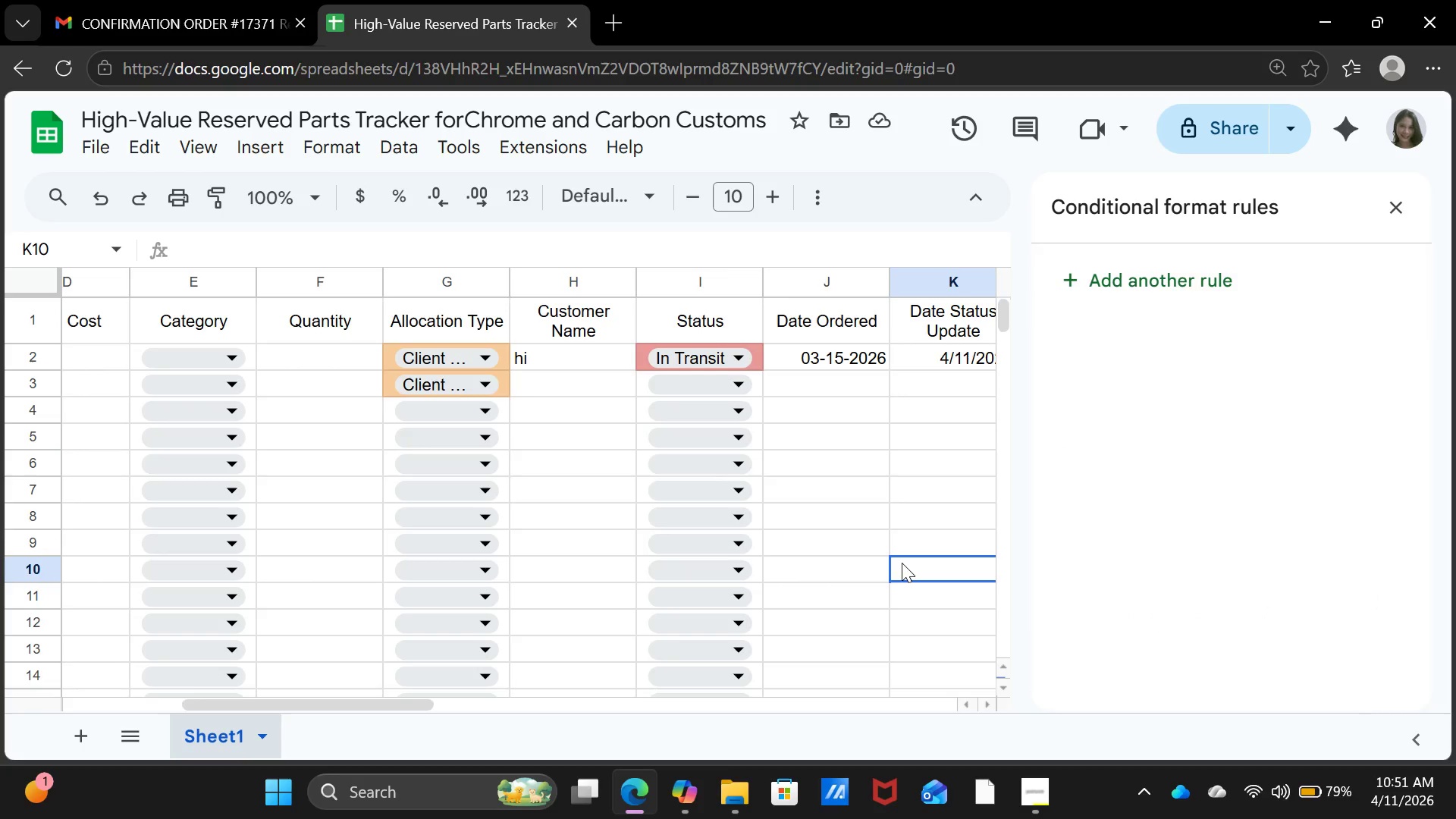 
wait(25.04)
 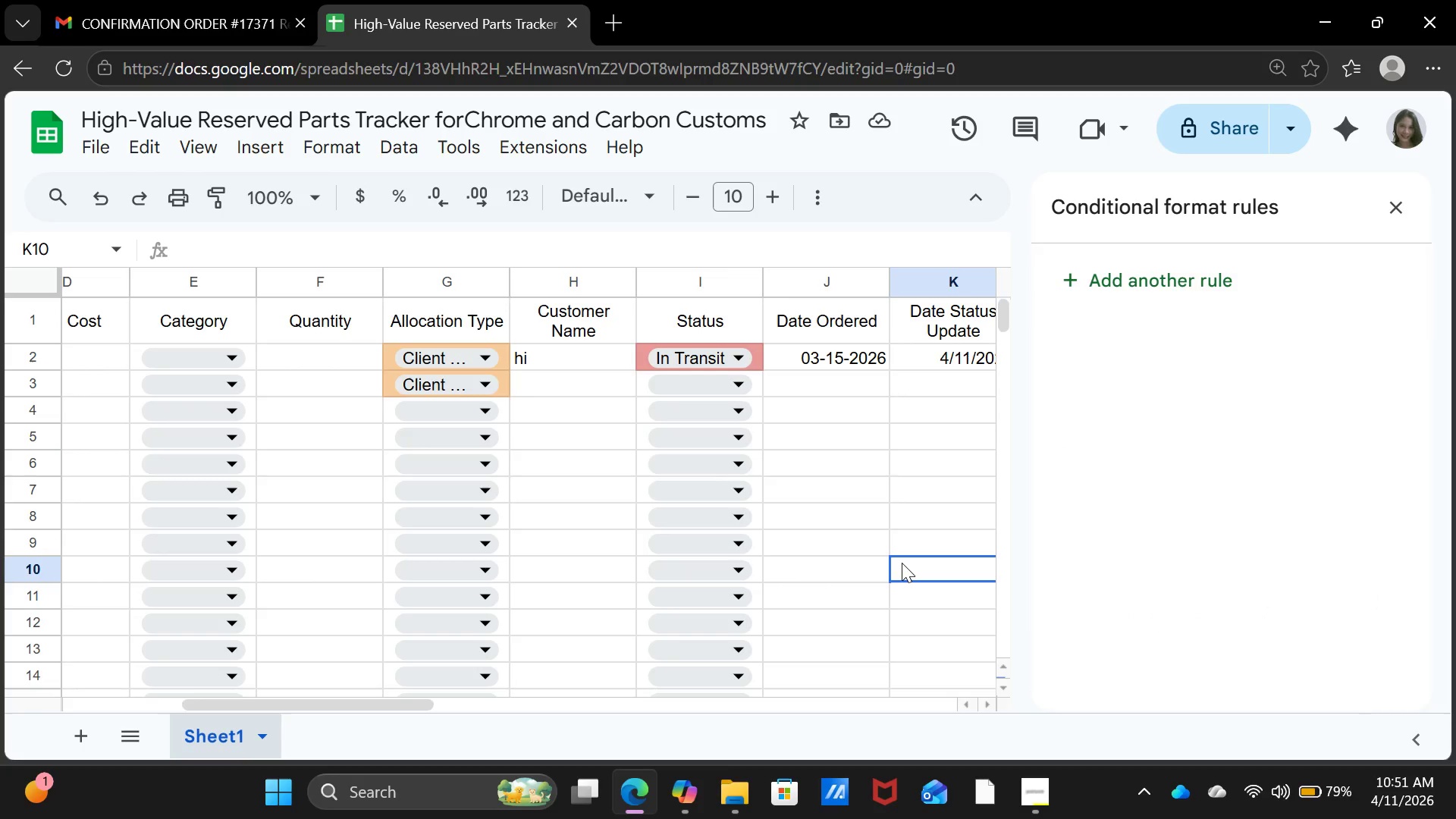 
mouse_move([71, 836])
 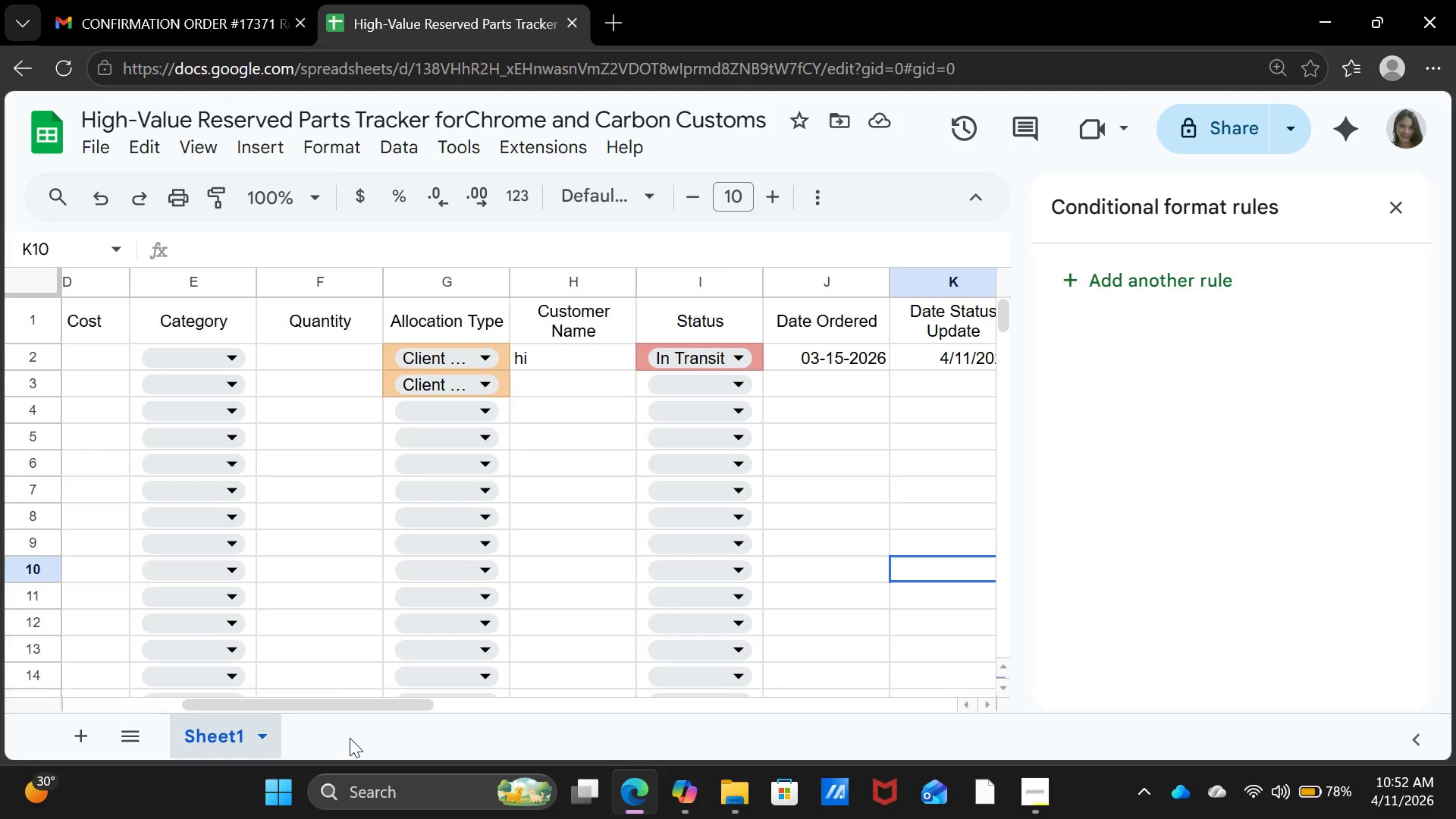 
wait(44.79)
 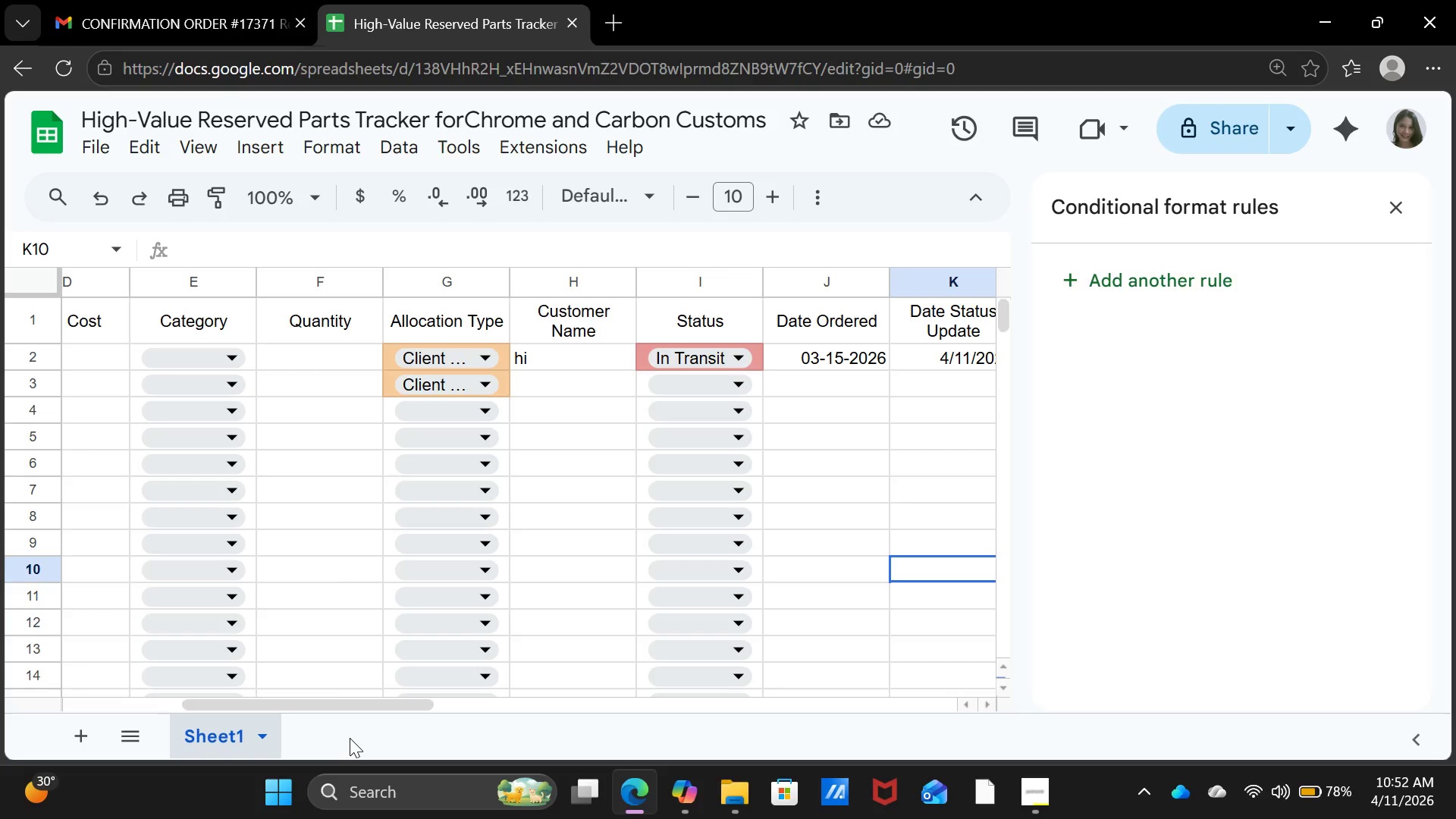 
left_click([1035, 786])